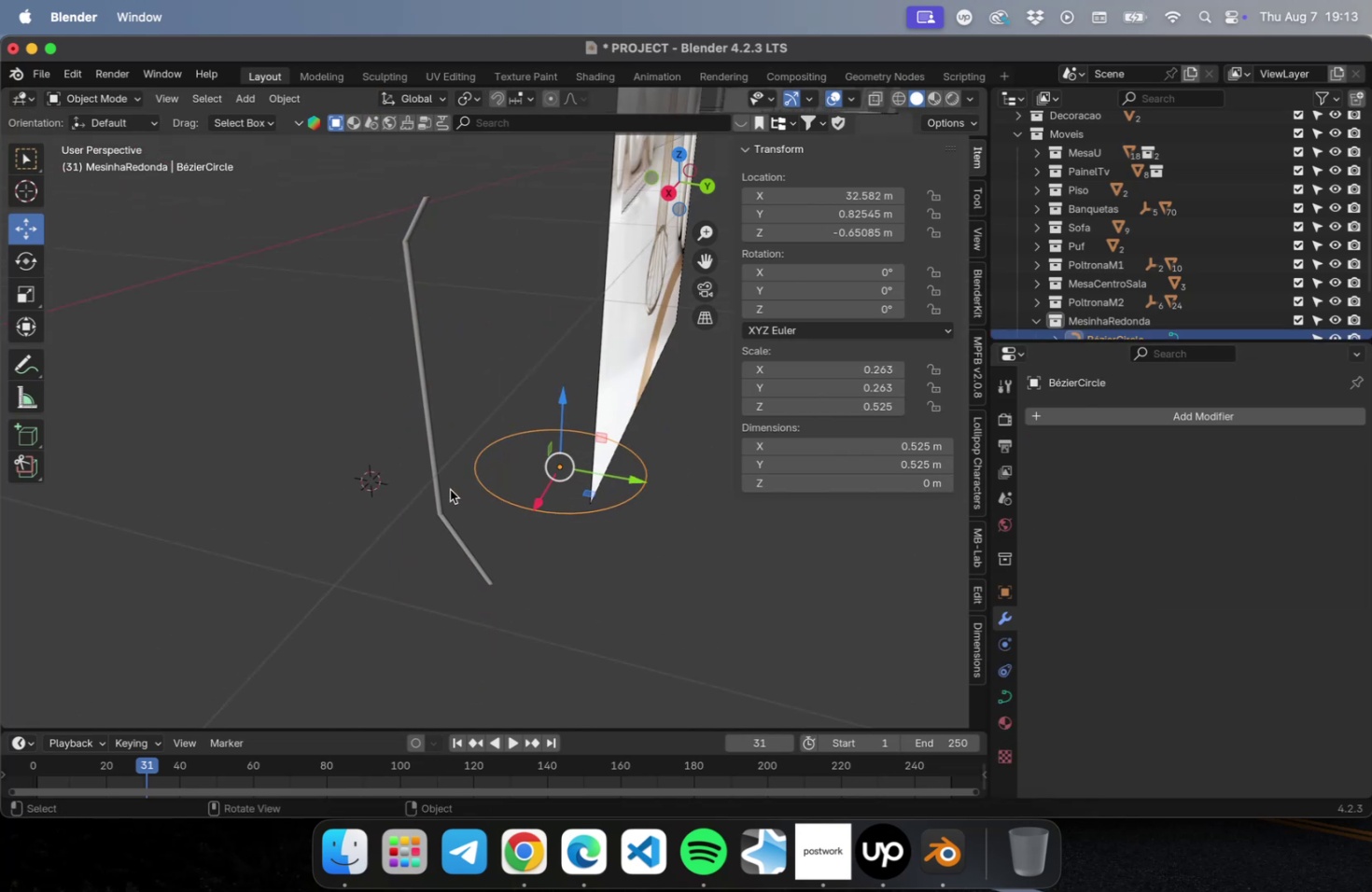 
left_click([436, 472])
 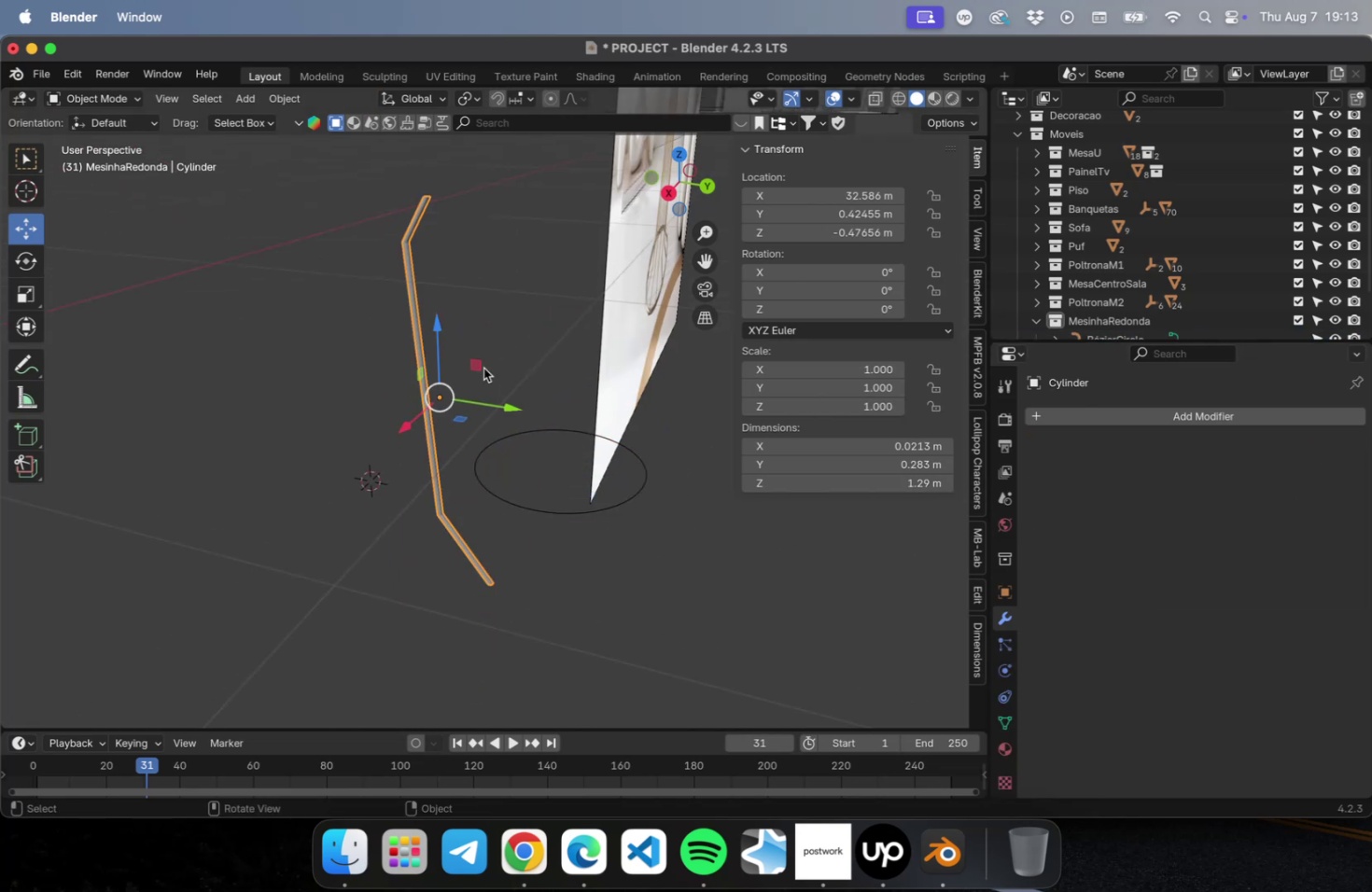 
scroll: coordinate [403, 279], scroll_direction: up, amount: 22.0
 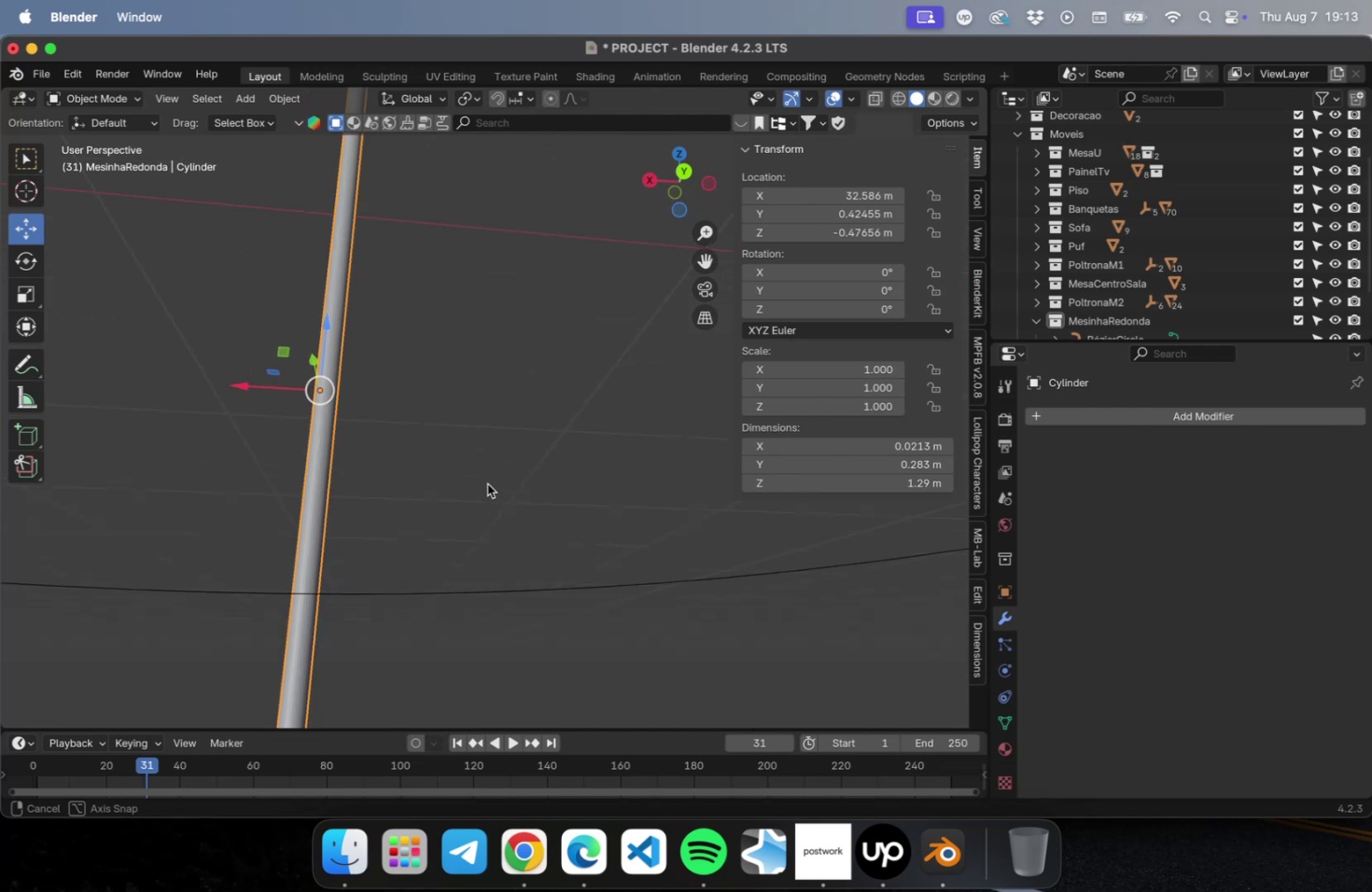 
scroll: coordinate [489, 486], scroll_direction: down, amount: 9.0
 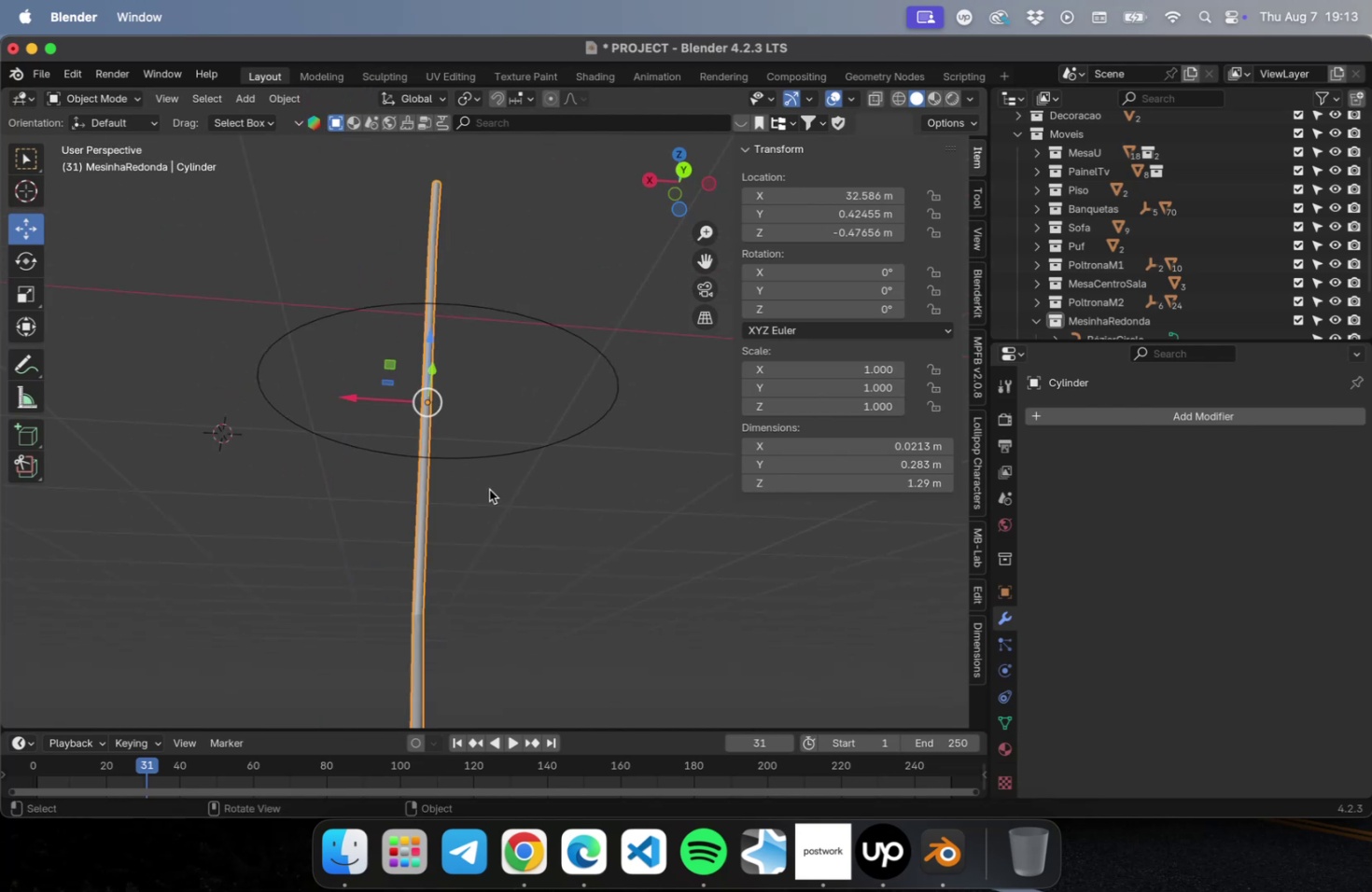 
hold_key(key=ShiftLeft, duration=0.78)
 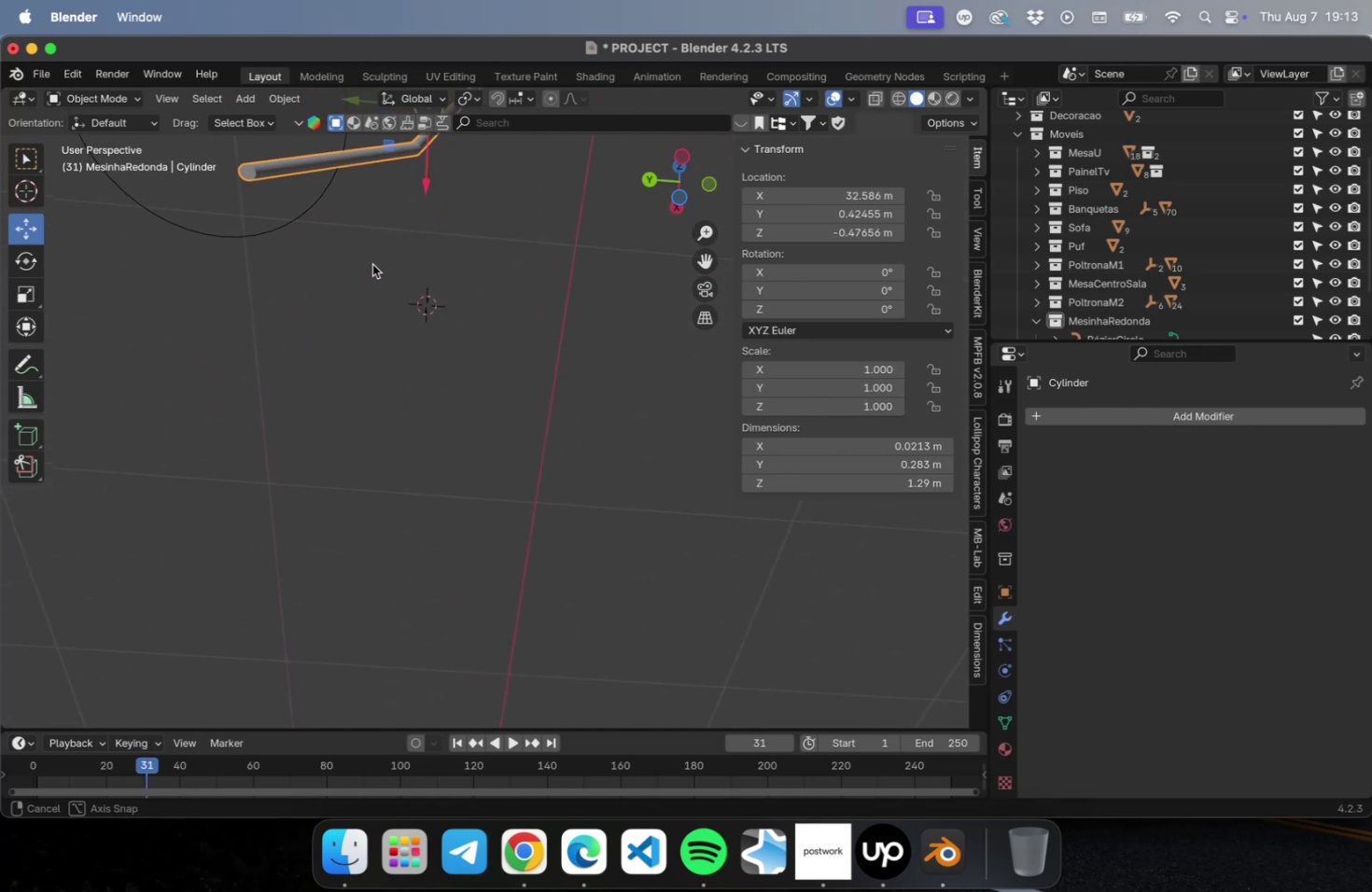 
scroll: coordinate [436, 372], scroll_direction: down, amount: 16.0
 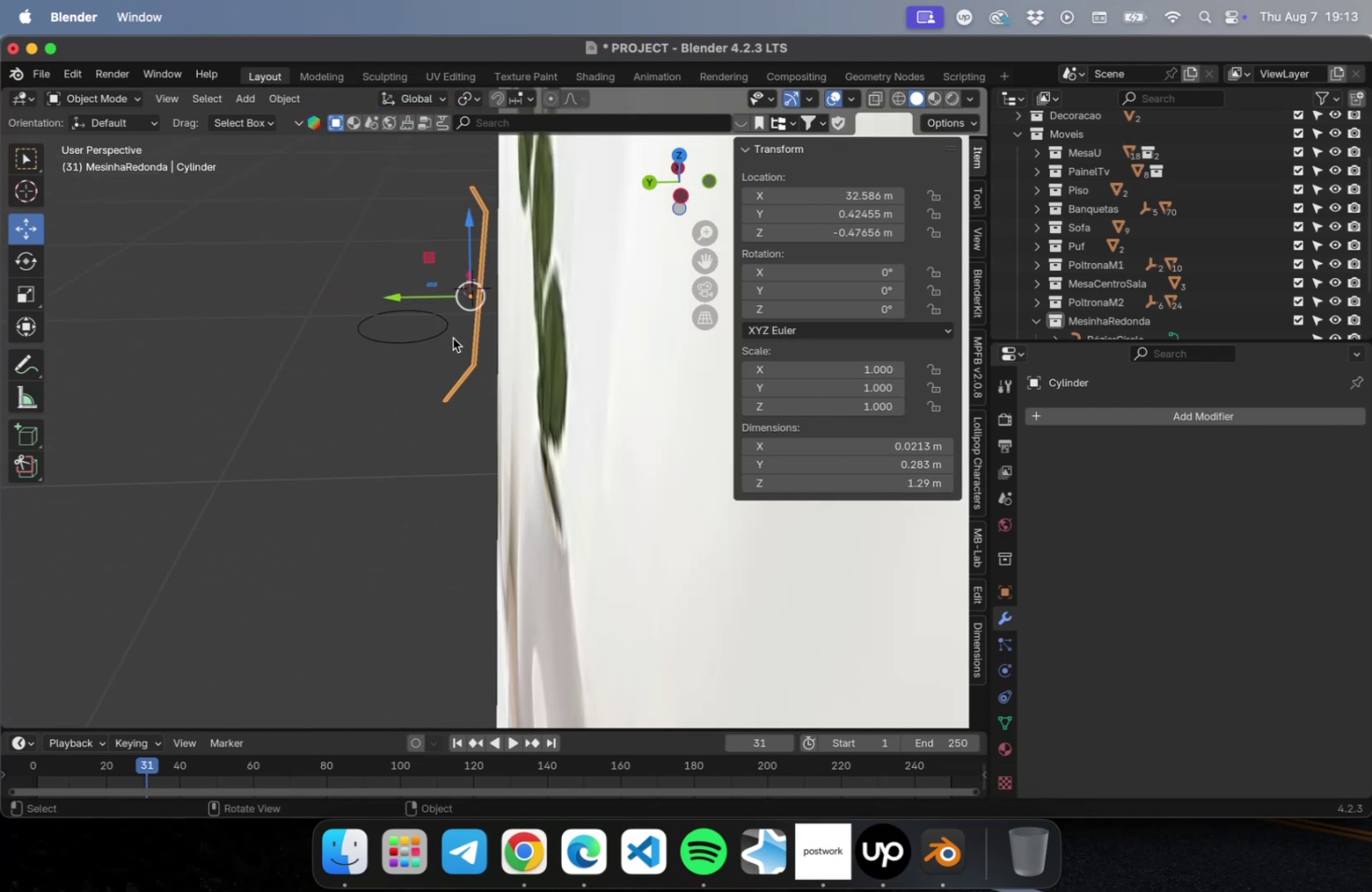 
hold_key(key=ShiftLeft, duration=0.62)
 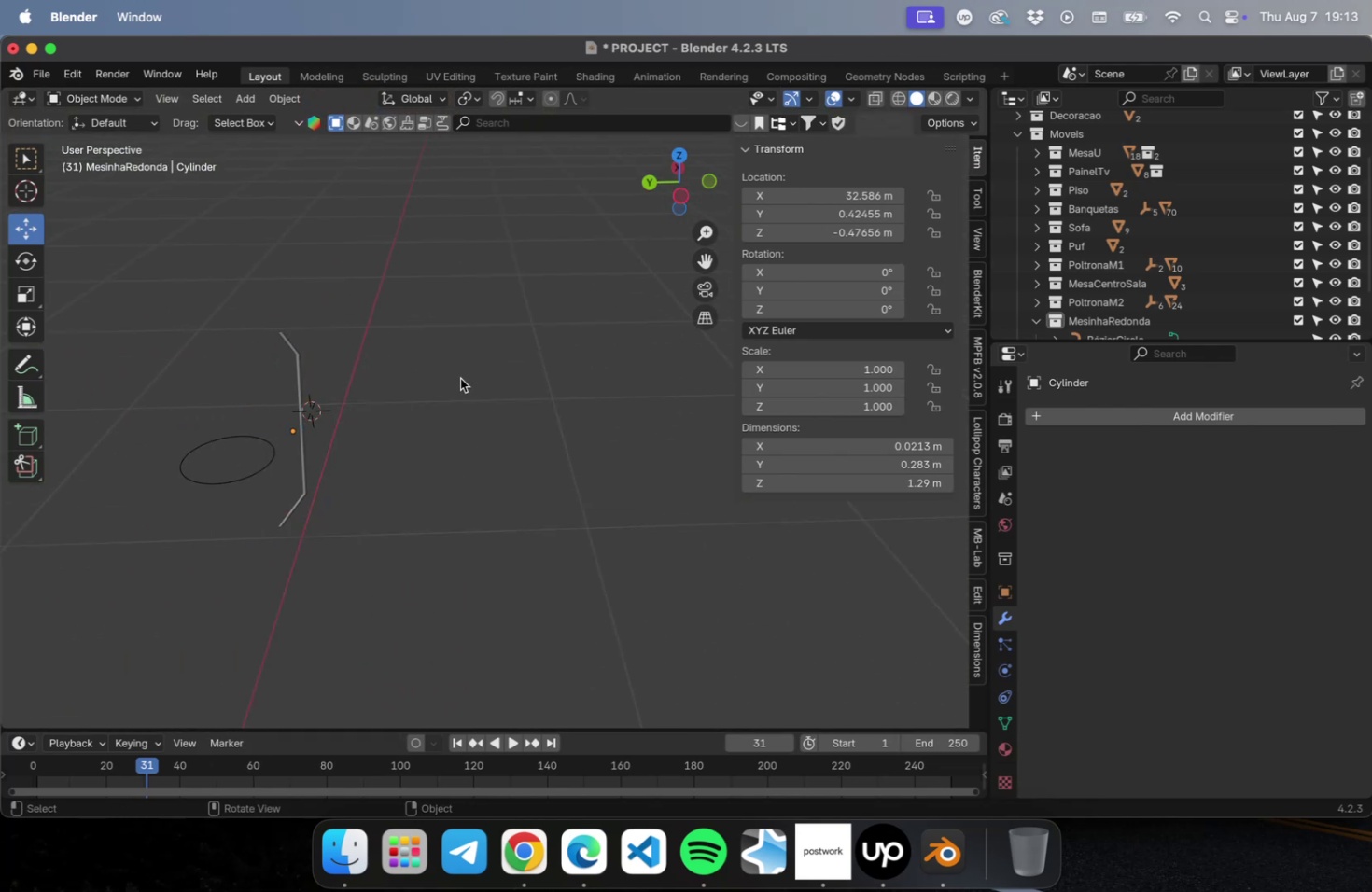 
key(NumLock)
 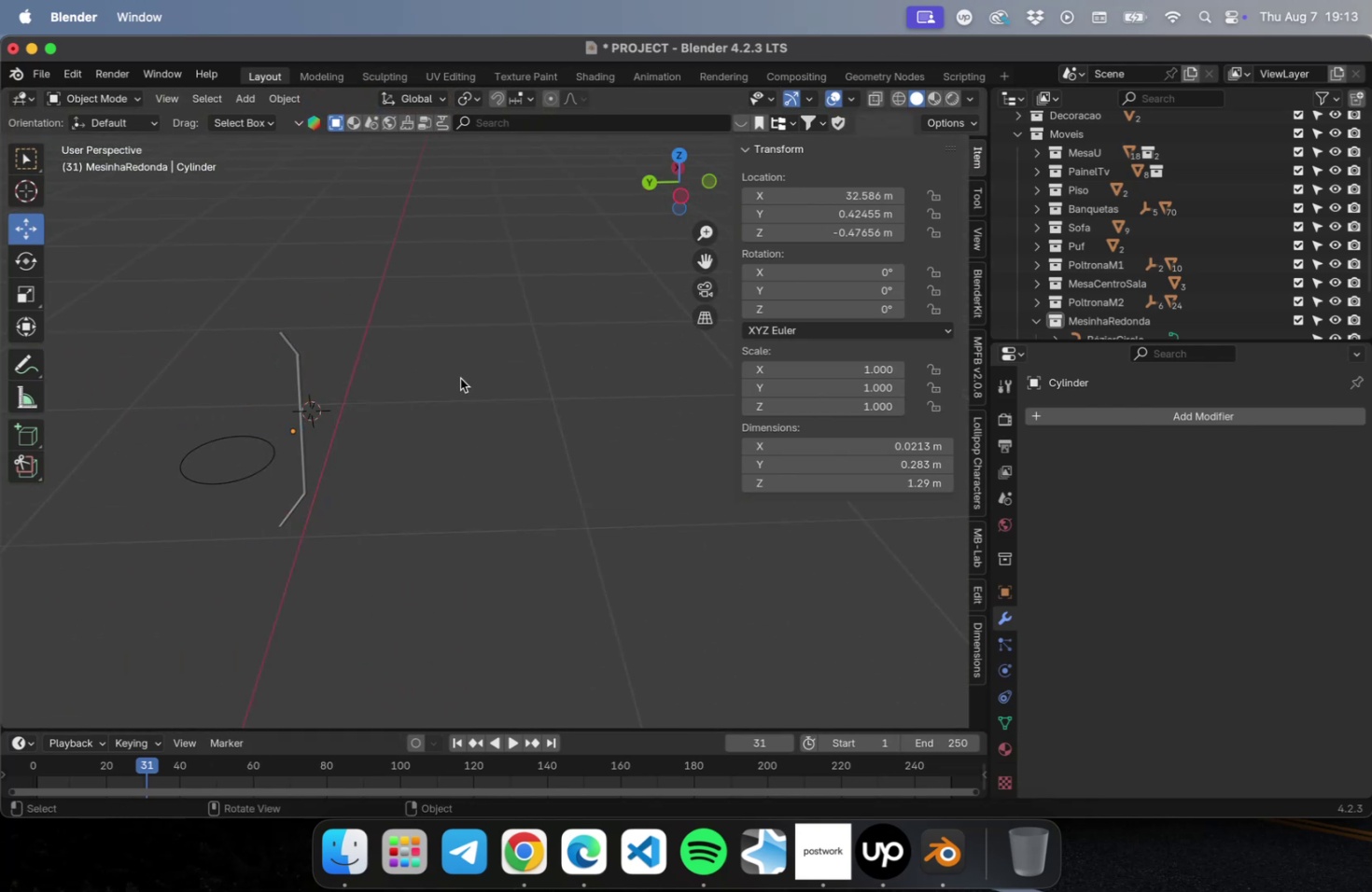 
key(Numpad7)
 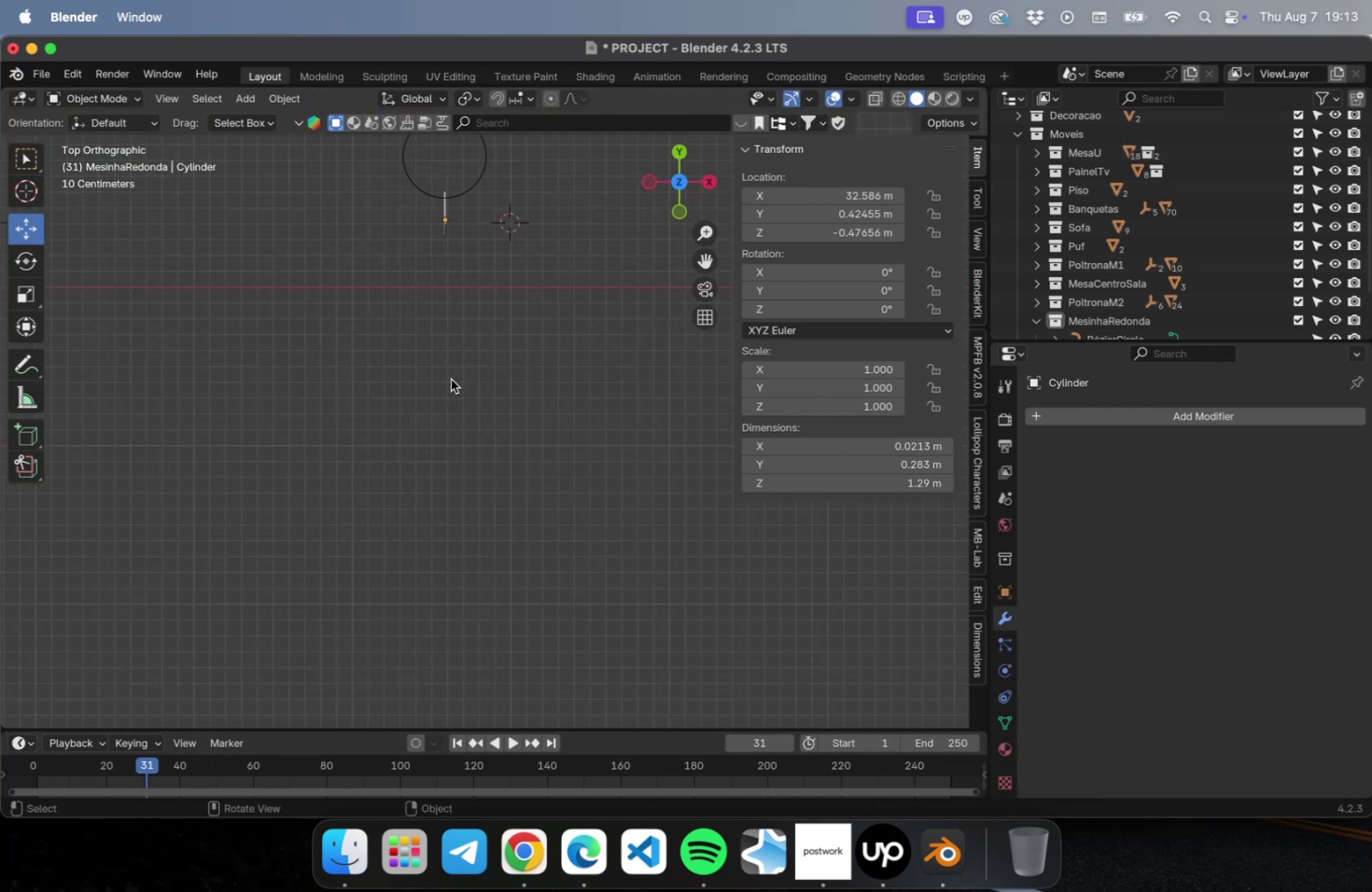 
hold_key(key=ShiftLeft, duration=0.55)
 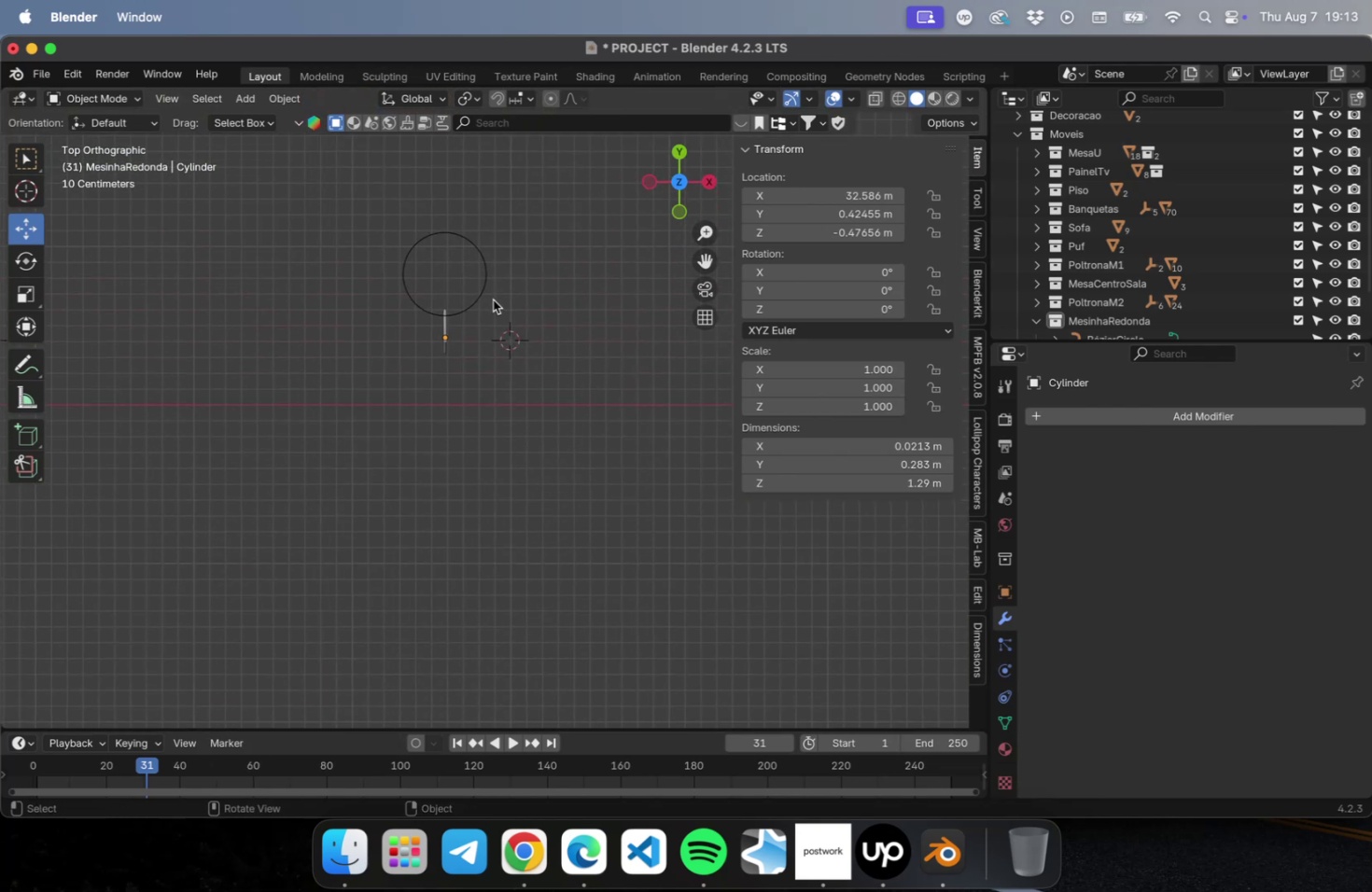 
left_click_drag(start_coordinate=[493, 291], to_coordinate=[426, 259])
 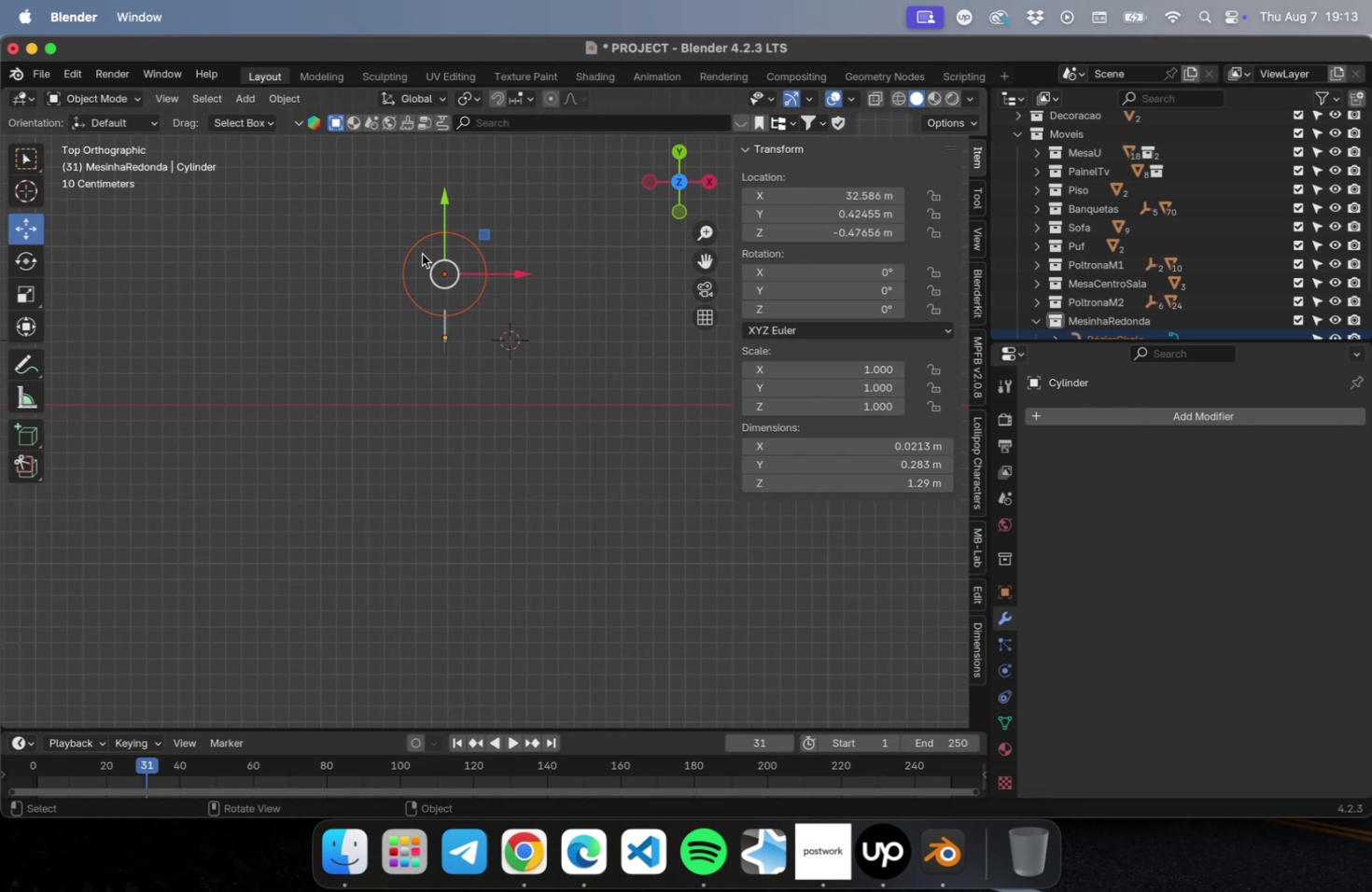 
key(Delete)
 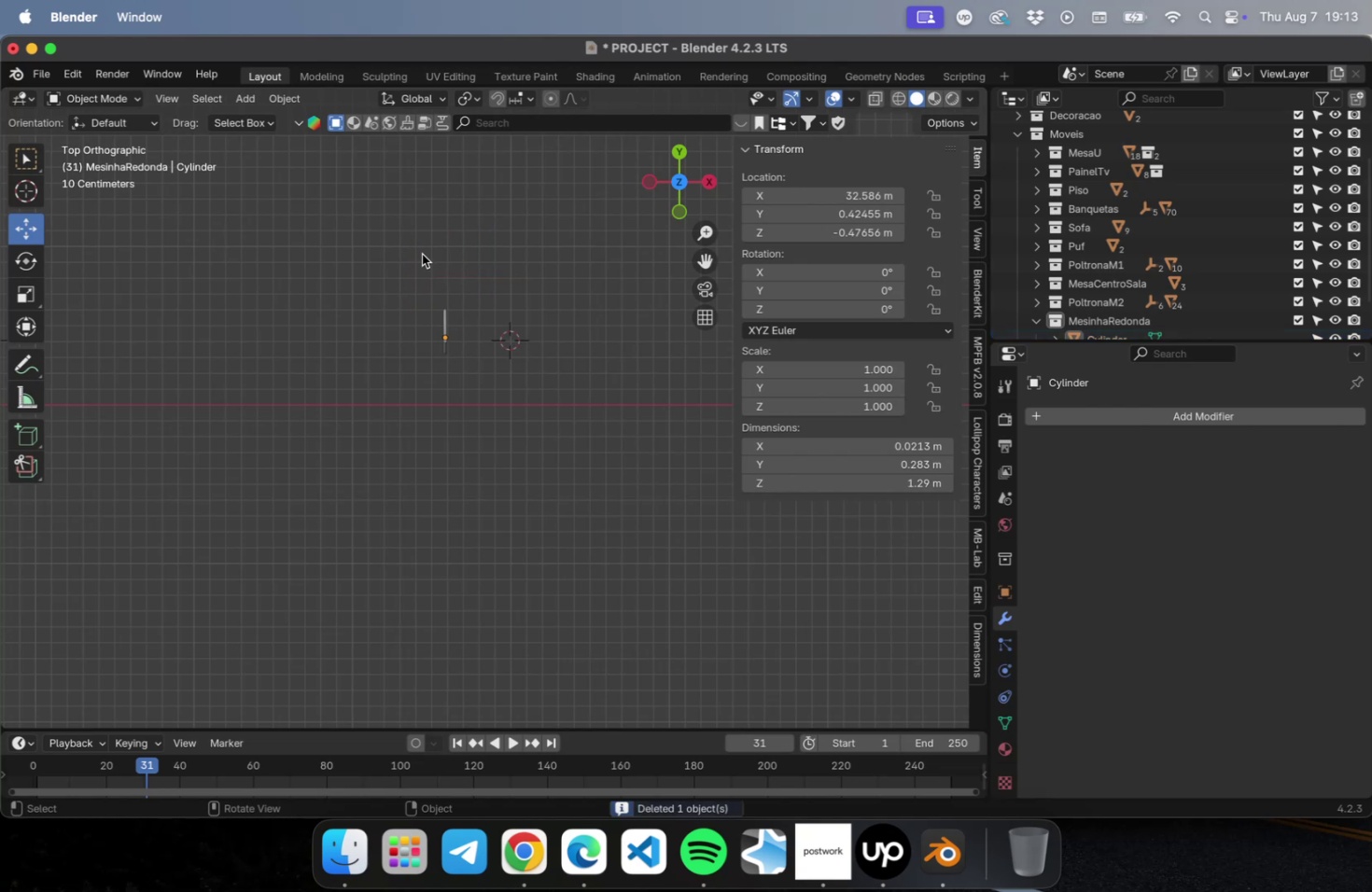 
left_click_drag(start_coordinate=[421, 254], to_coordinate=[465, 400])
 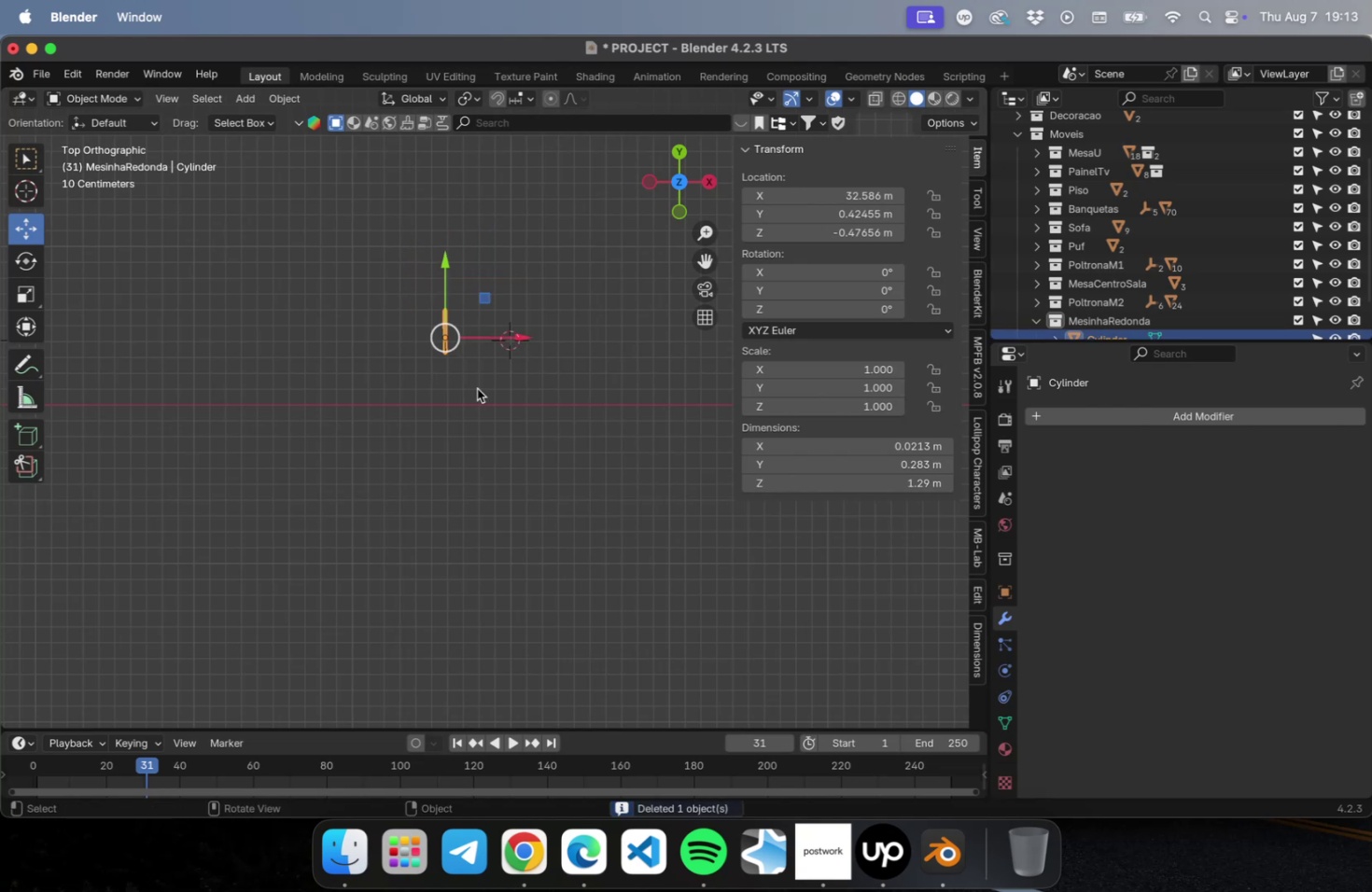 
key(NumLock)
 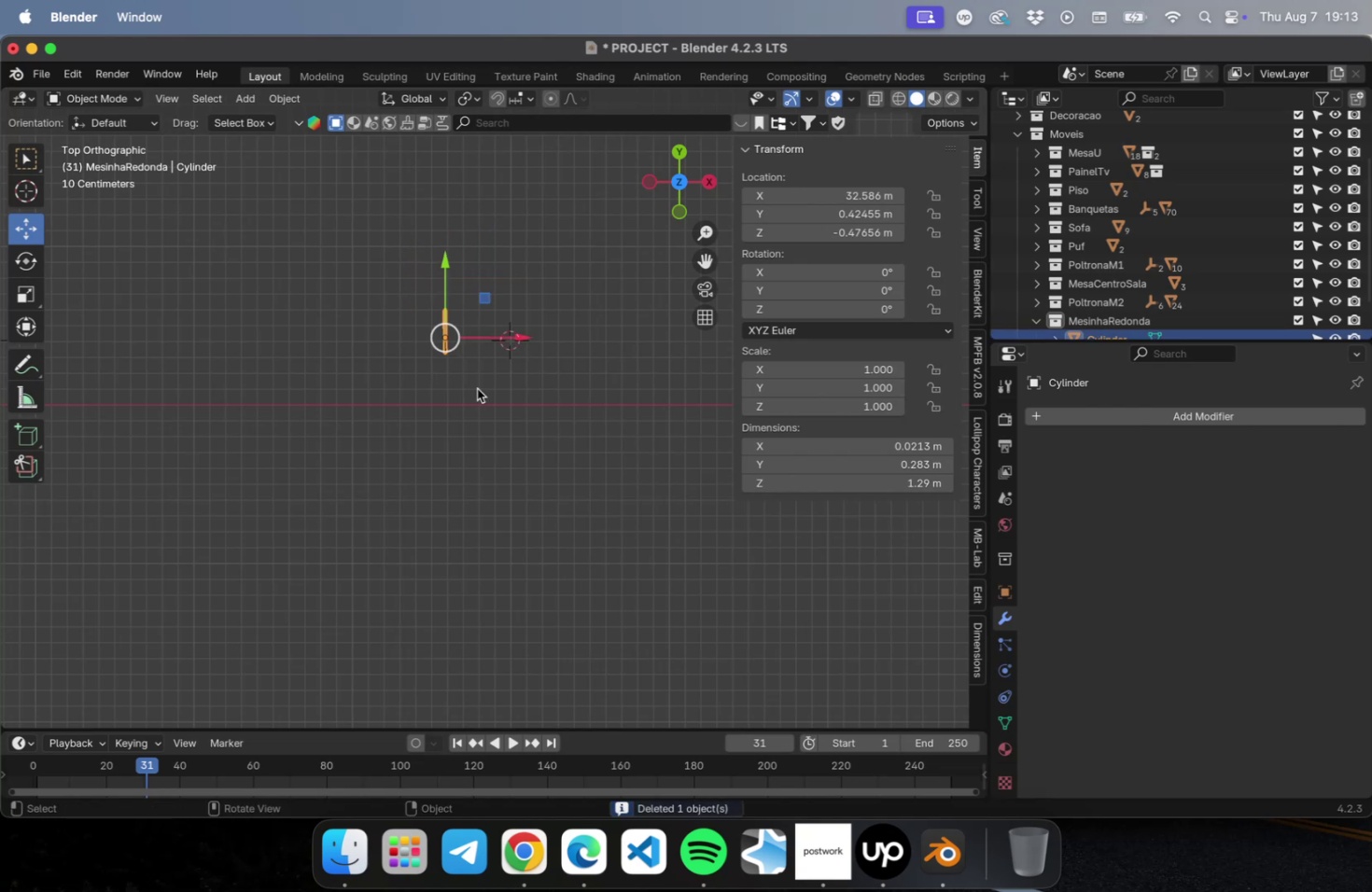 
key(NumpadDecimal)
 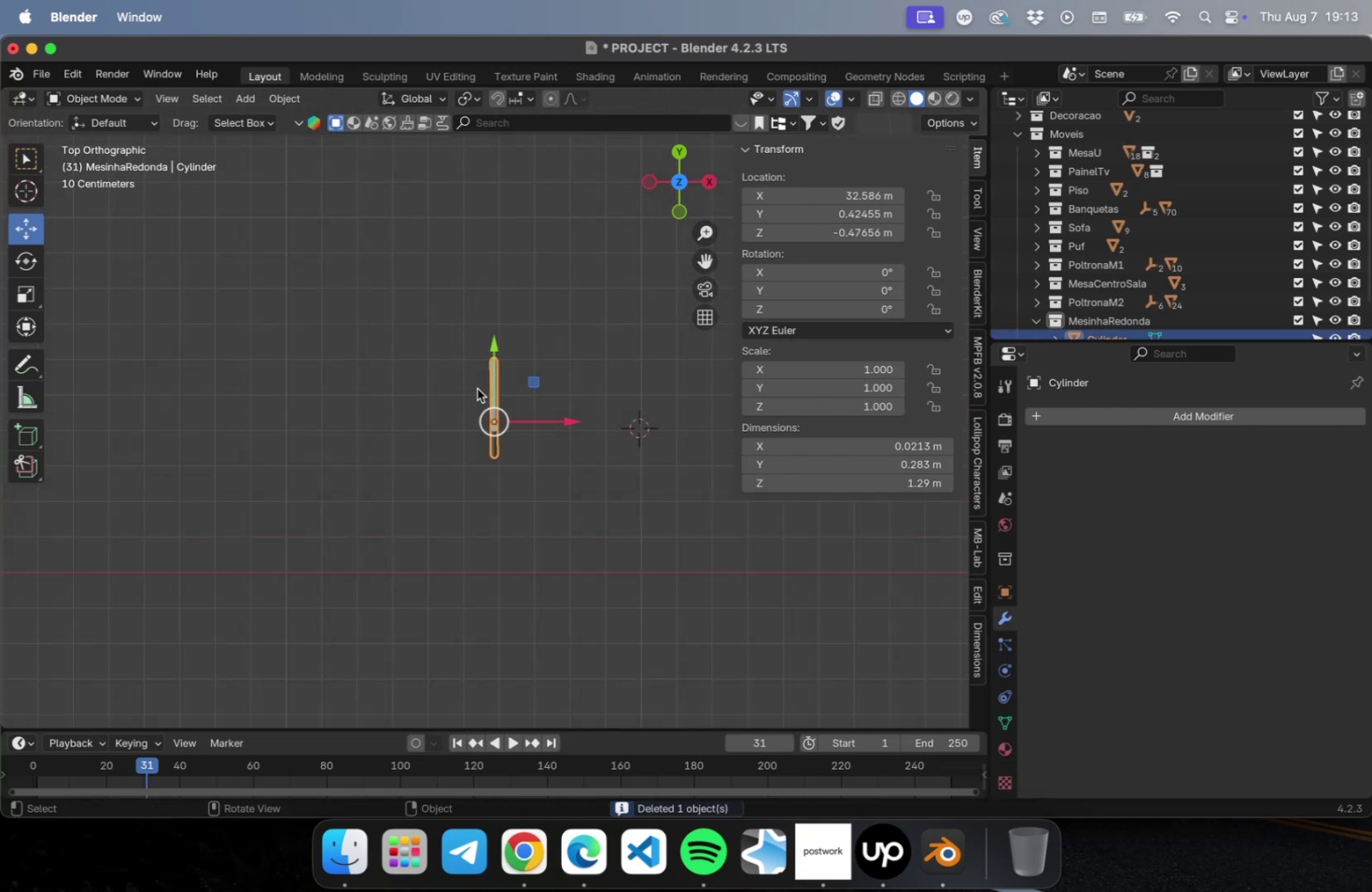 
hold_key(key=ShiftLeft, duration=0.91)
 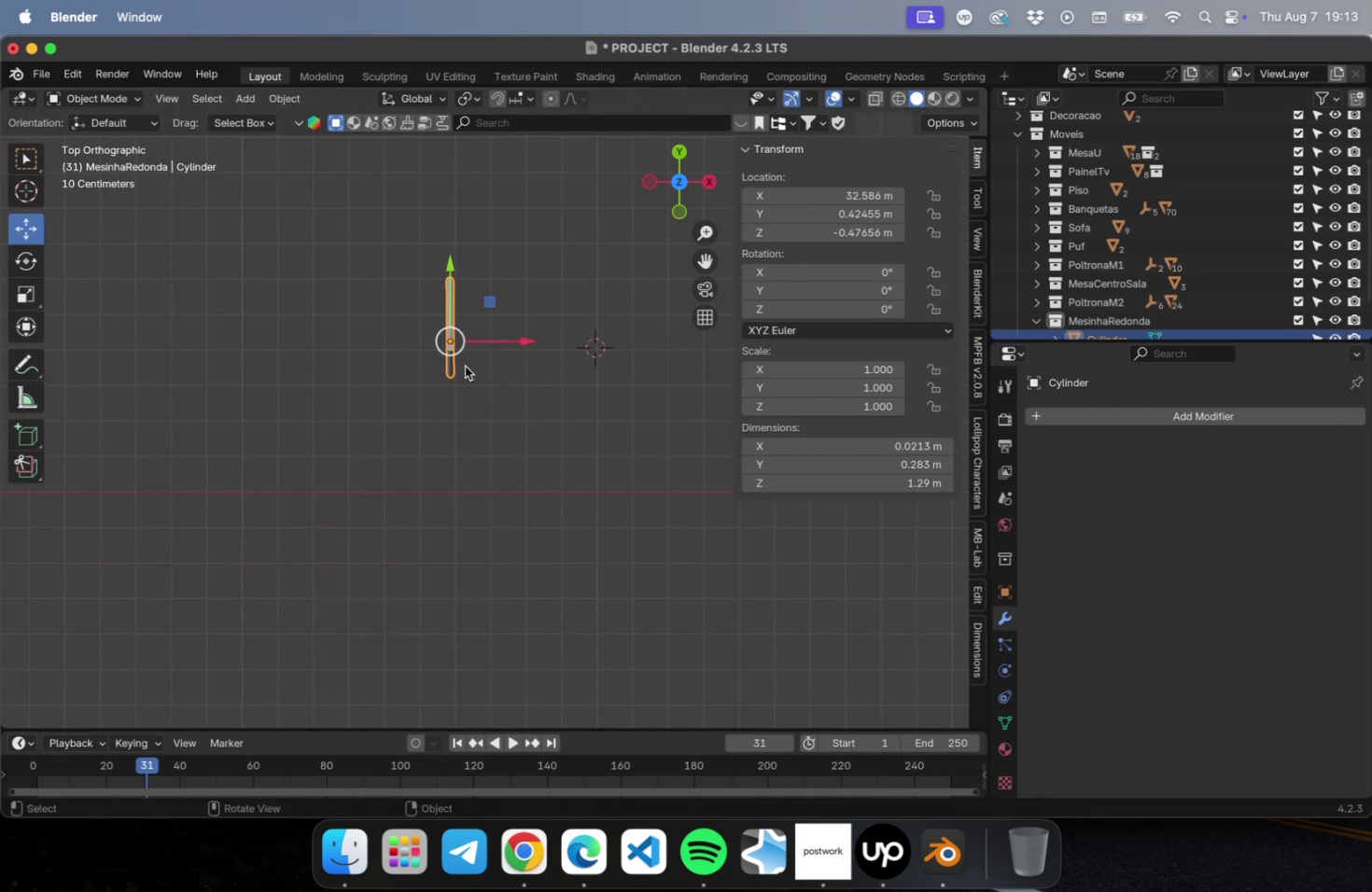 
type(Dy)
 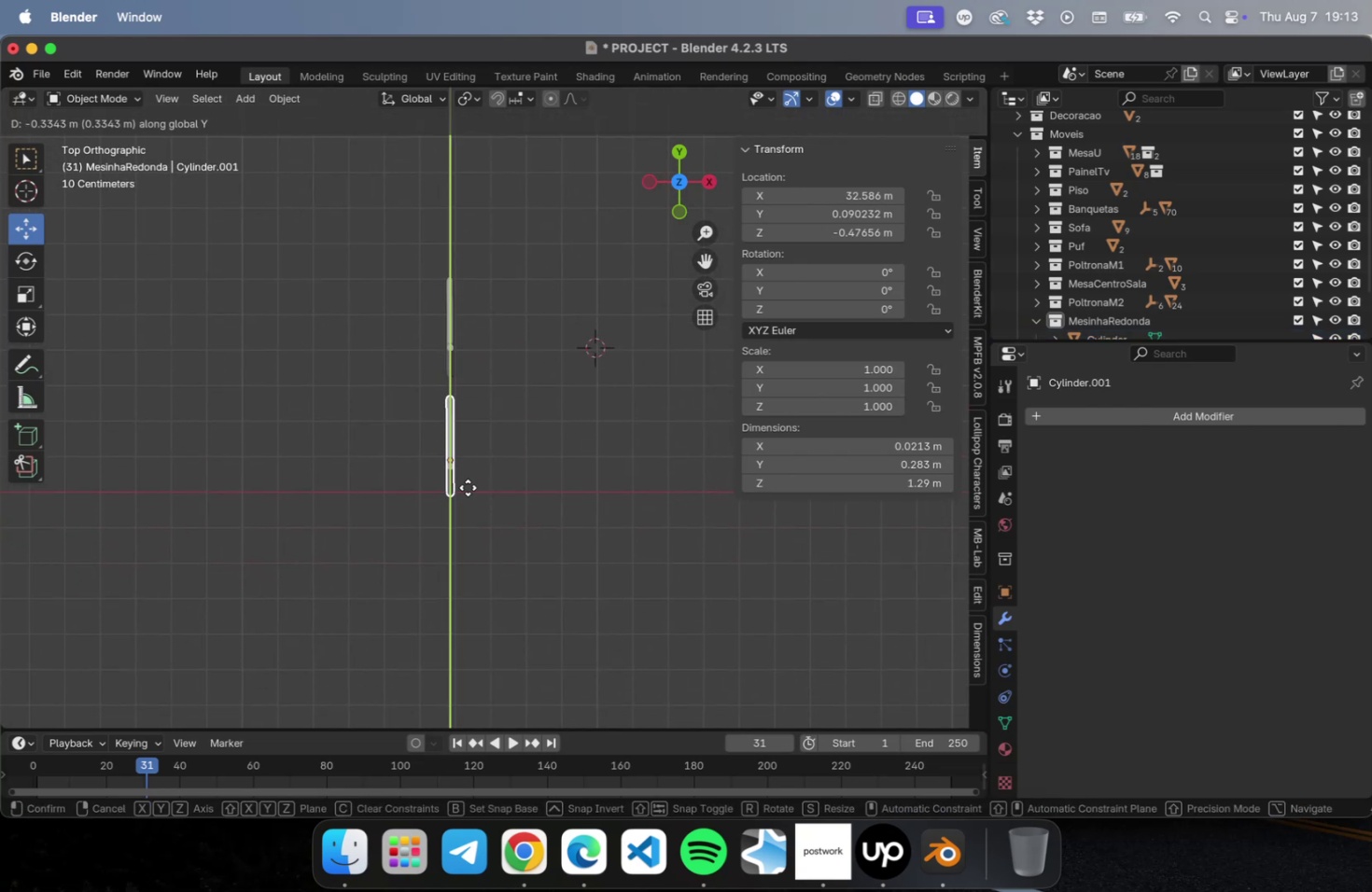 
left_click([468, 488])
 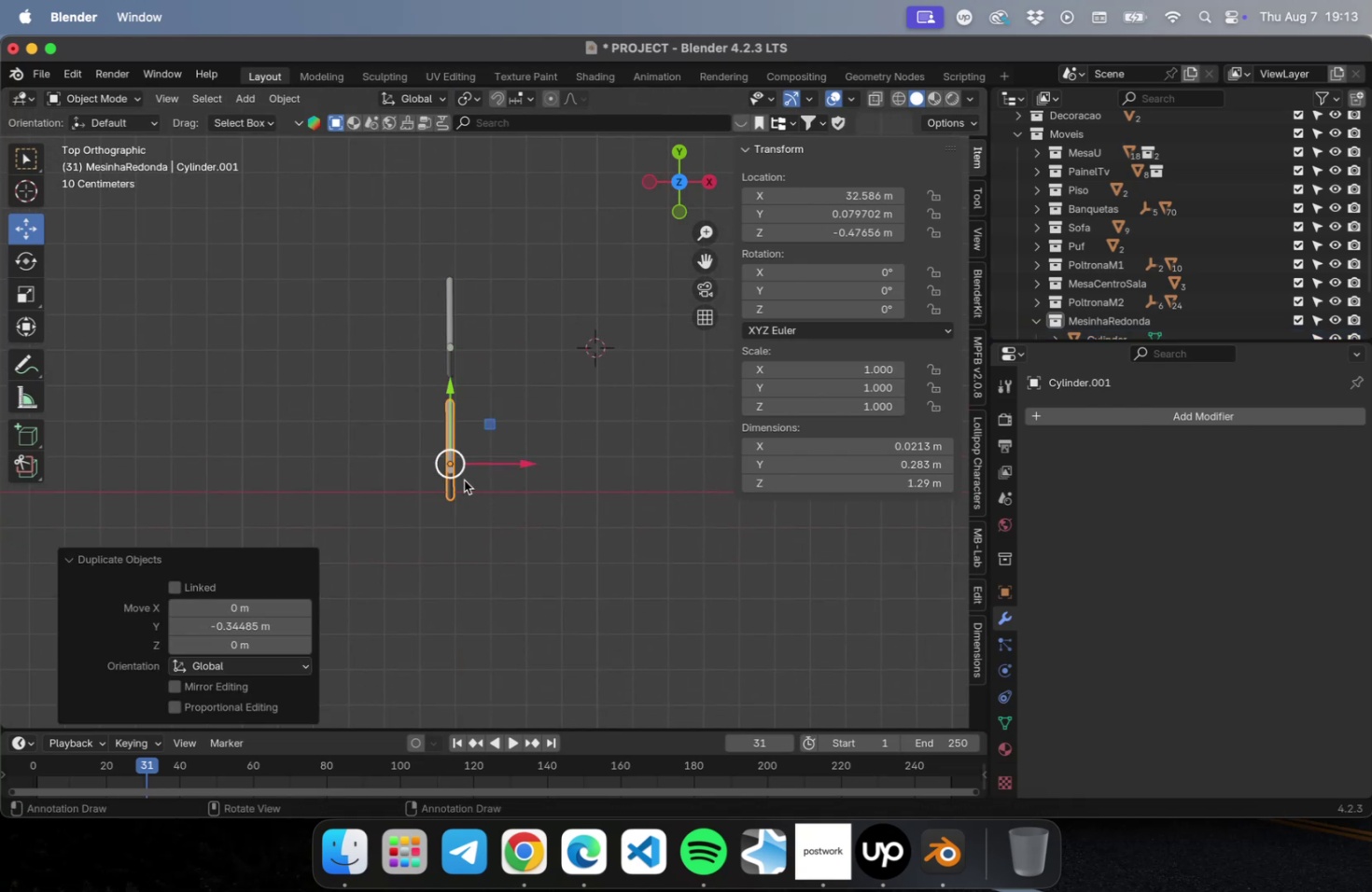 
scroll: coordinate [463, 481], scroll_direction: up, amount: 5.0
 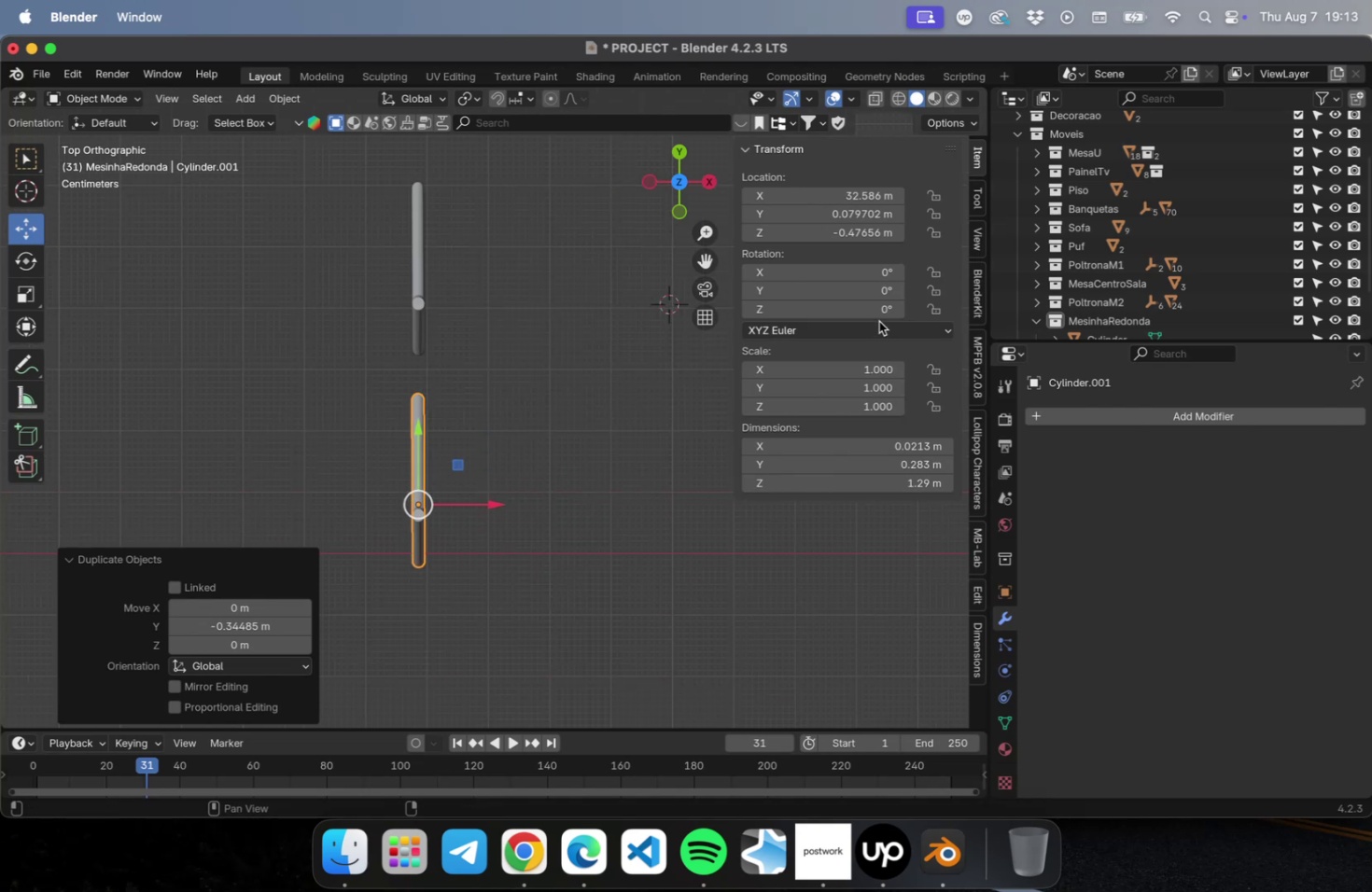 
left_click_drag(start_coordinate=[867, 305], to_coordinate=[773, 315])
 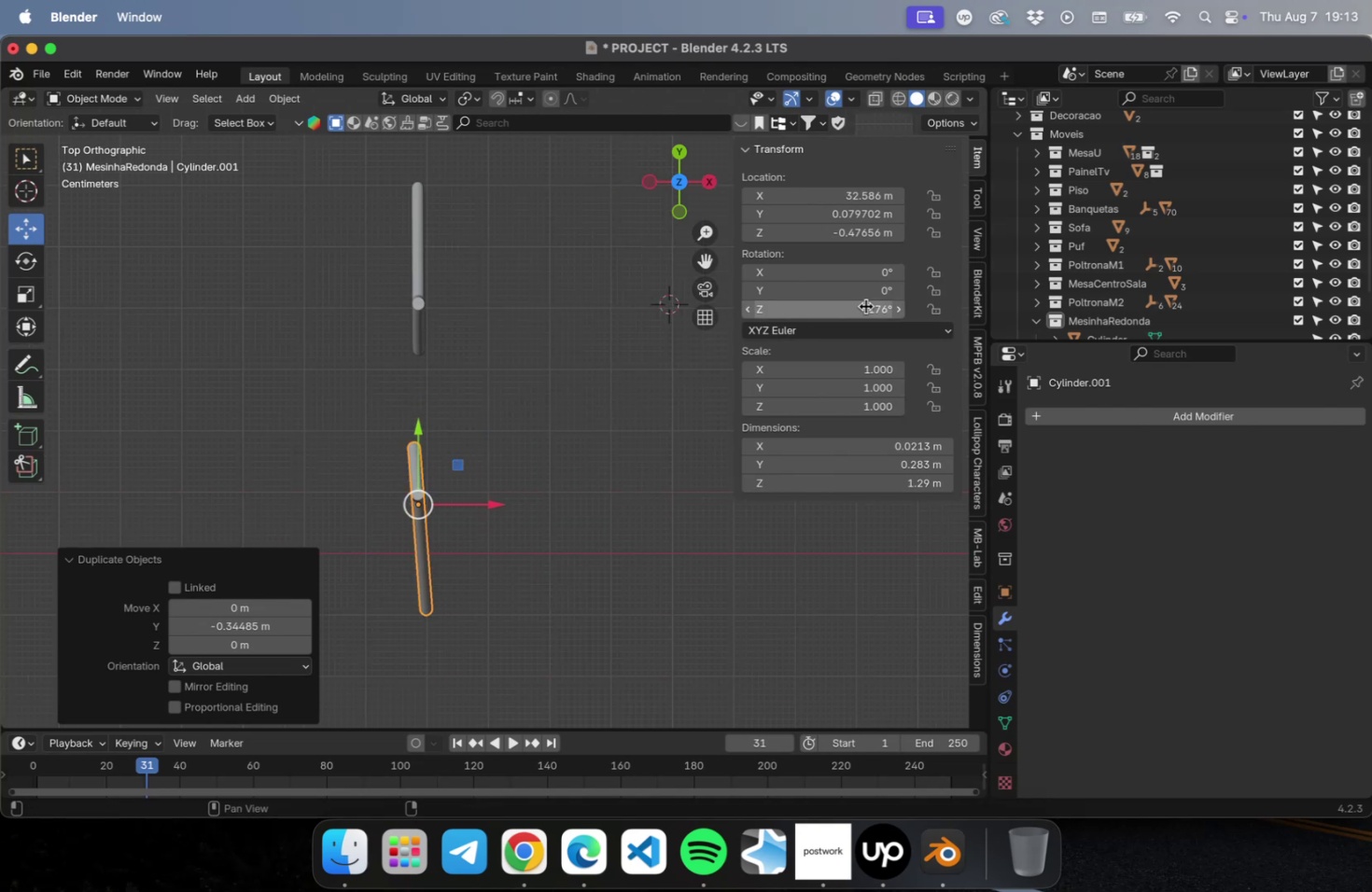 
left_click([865, 306])
 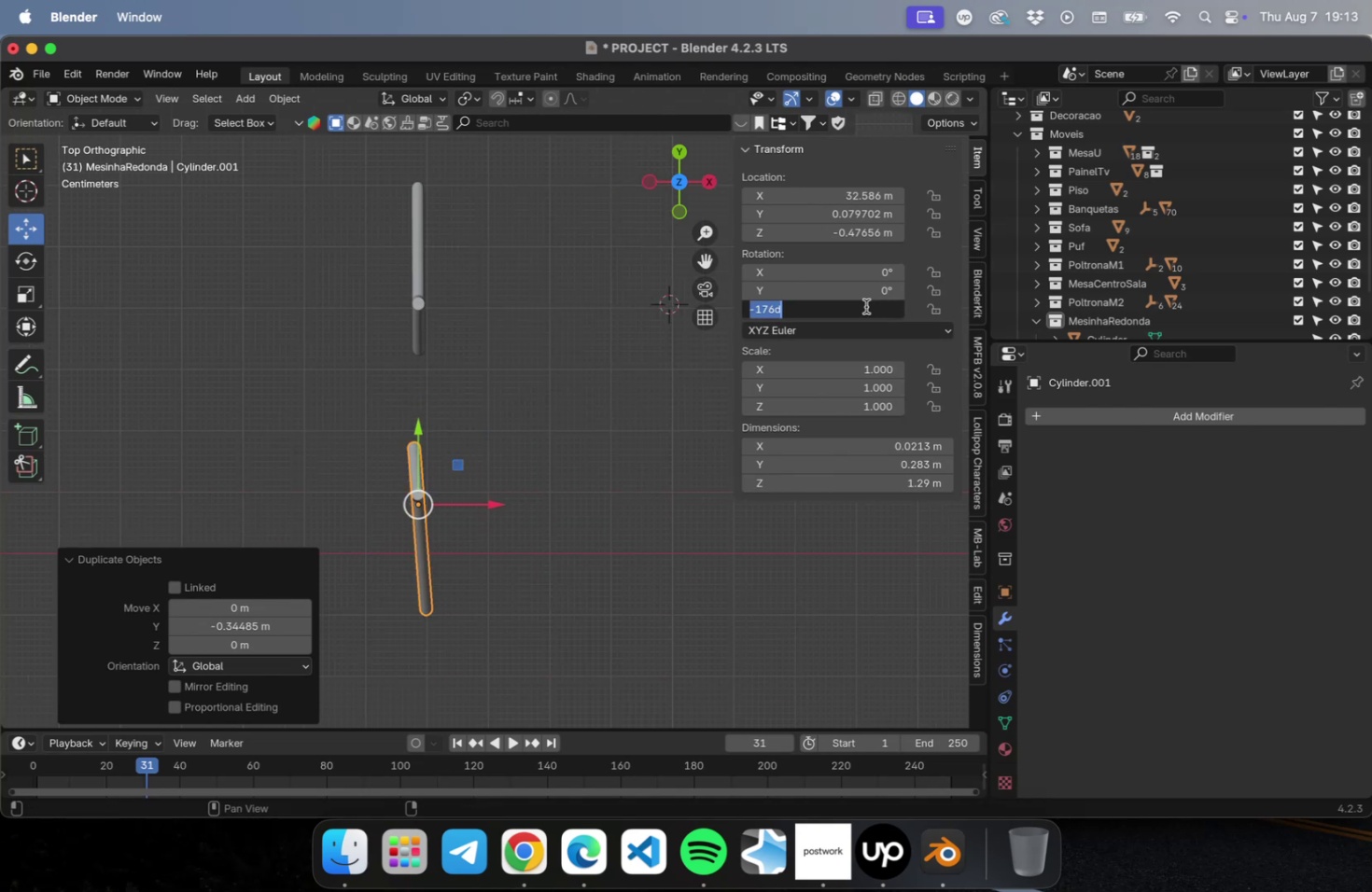 
type(180)
 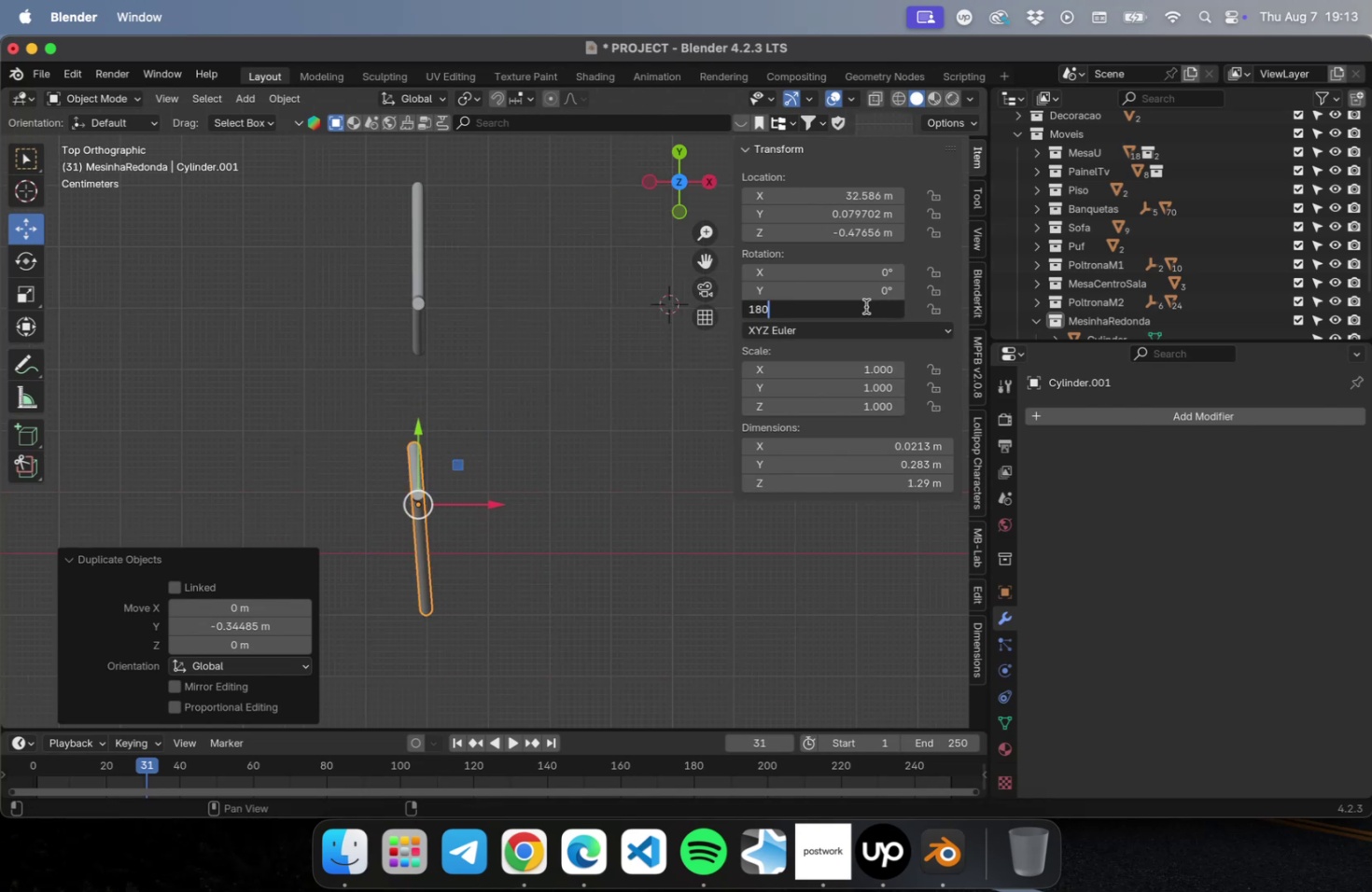 
key(Enter)
 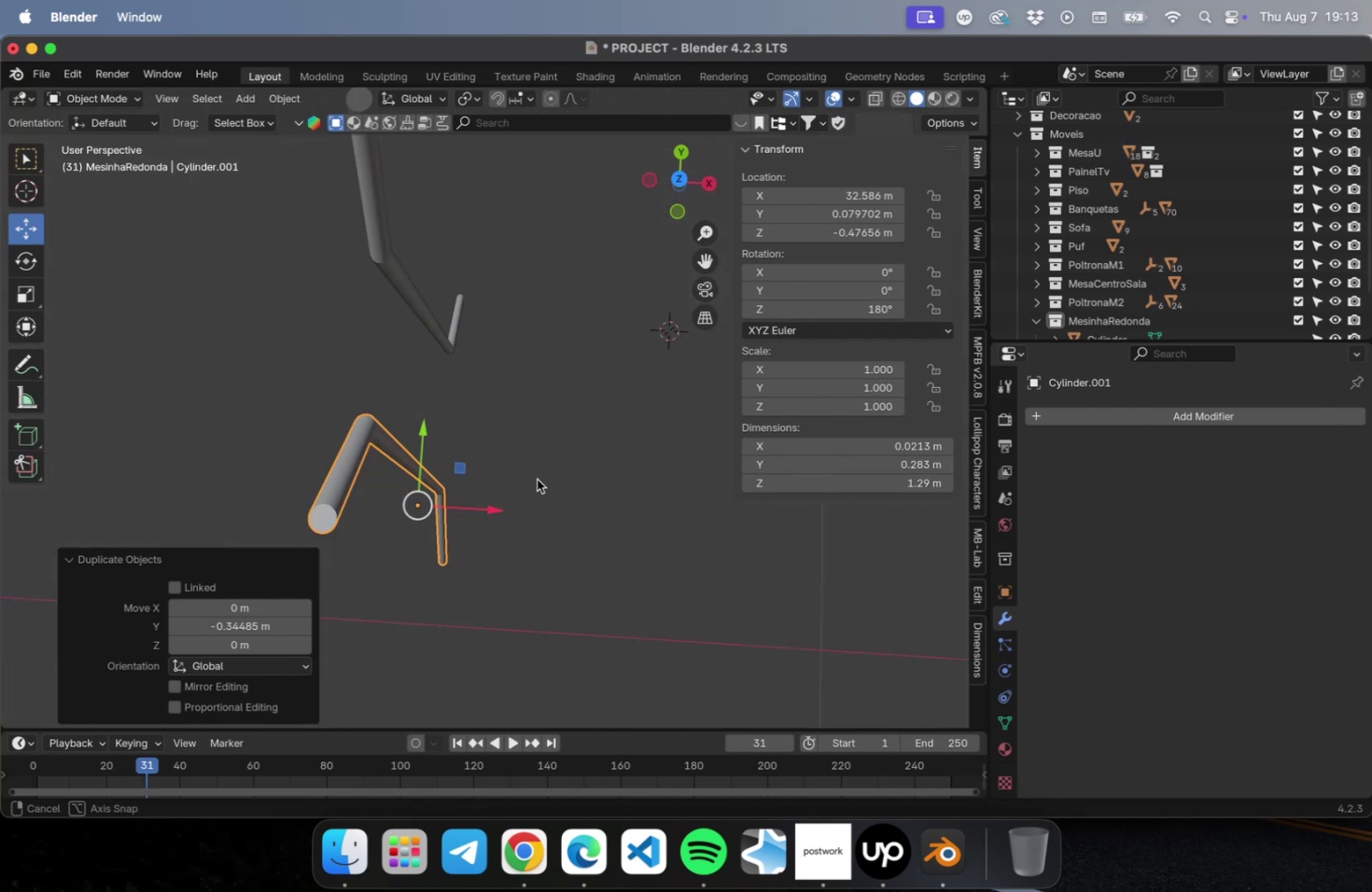 
scroll: coordinate [471, 409], scroll_direction: down, amount: 2.0
 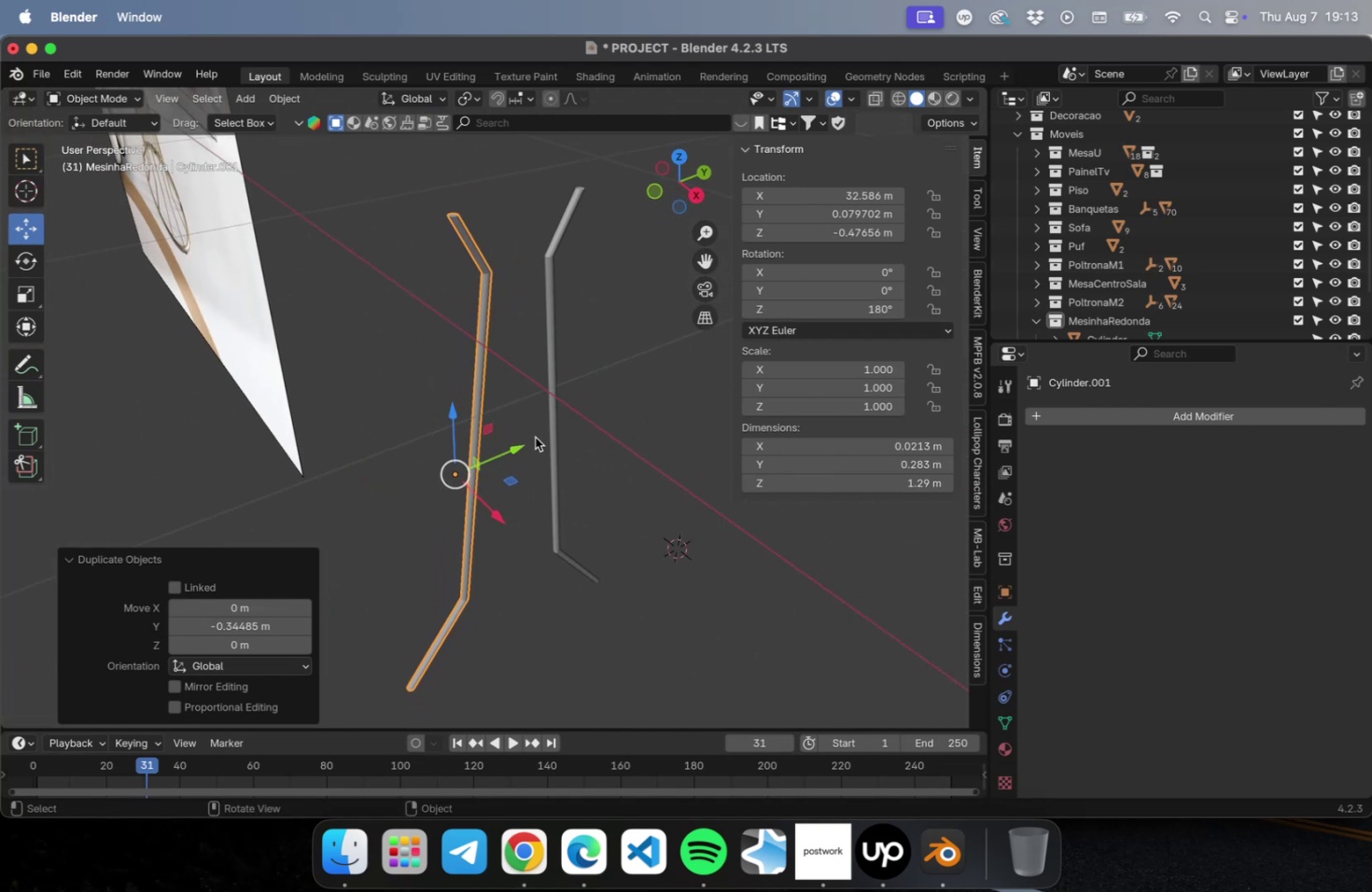 
left_click_drag(start_coordinate=[516, 447], to_coordinate=[557, 438])
 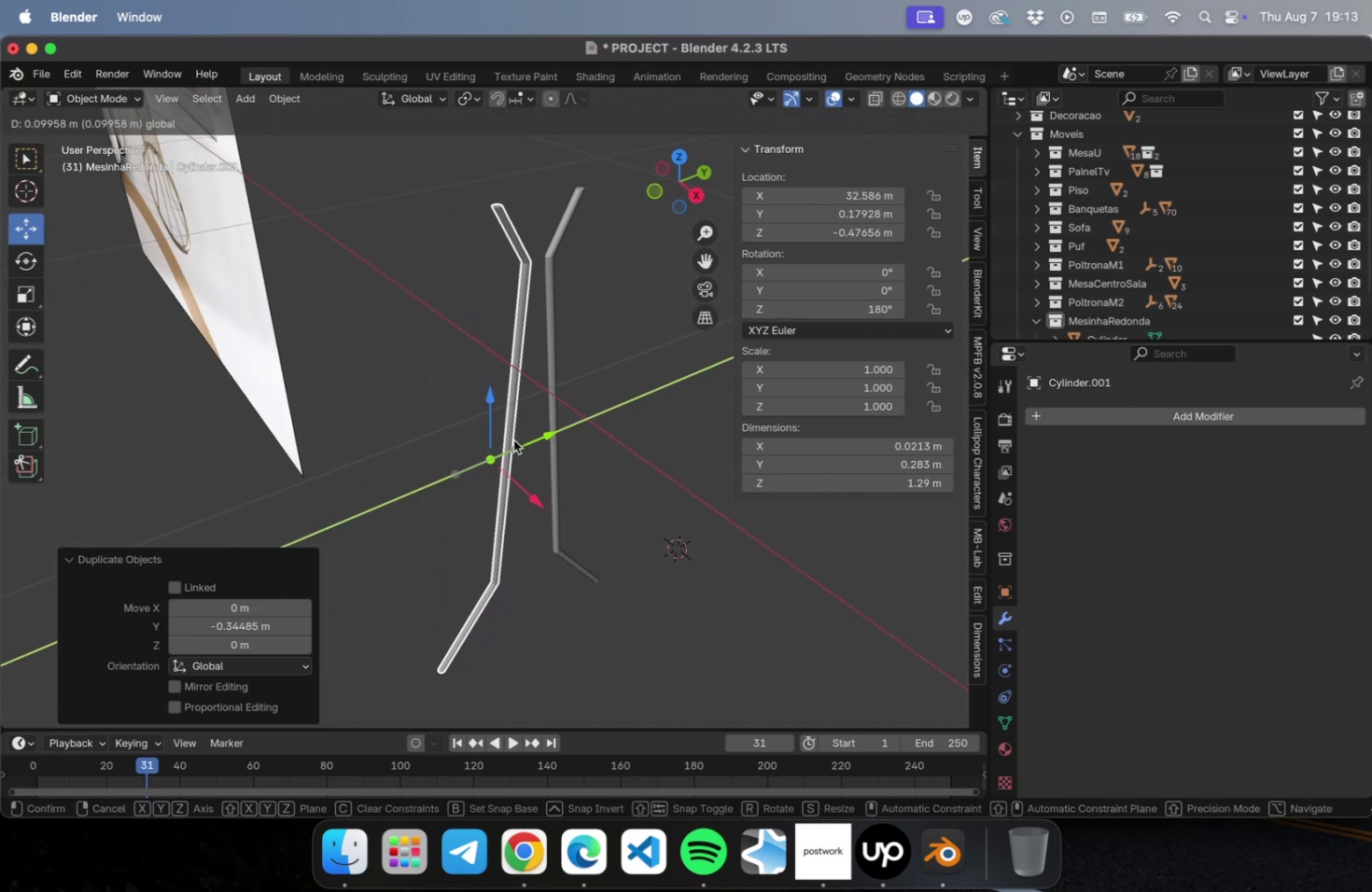 
hold_key(key=ShiftLeft, duration=0.73)
 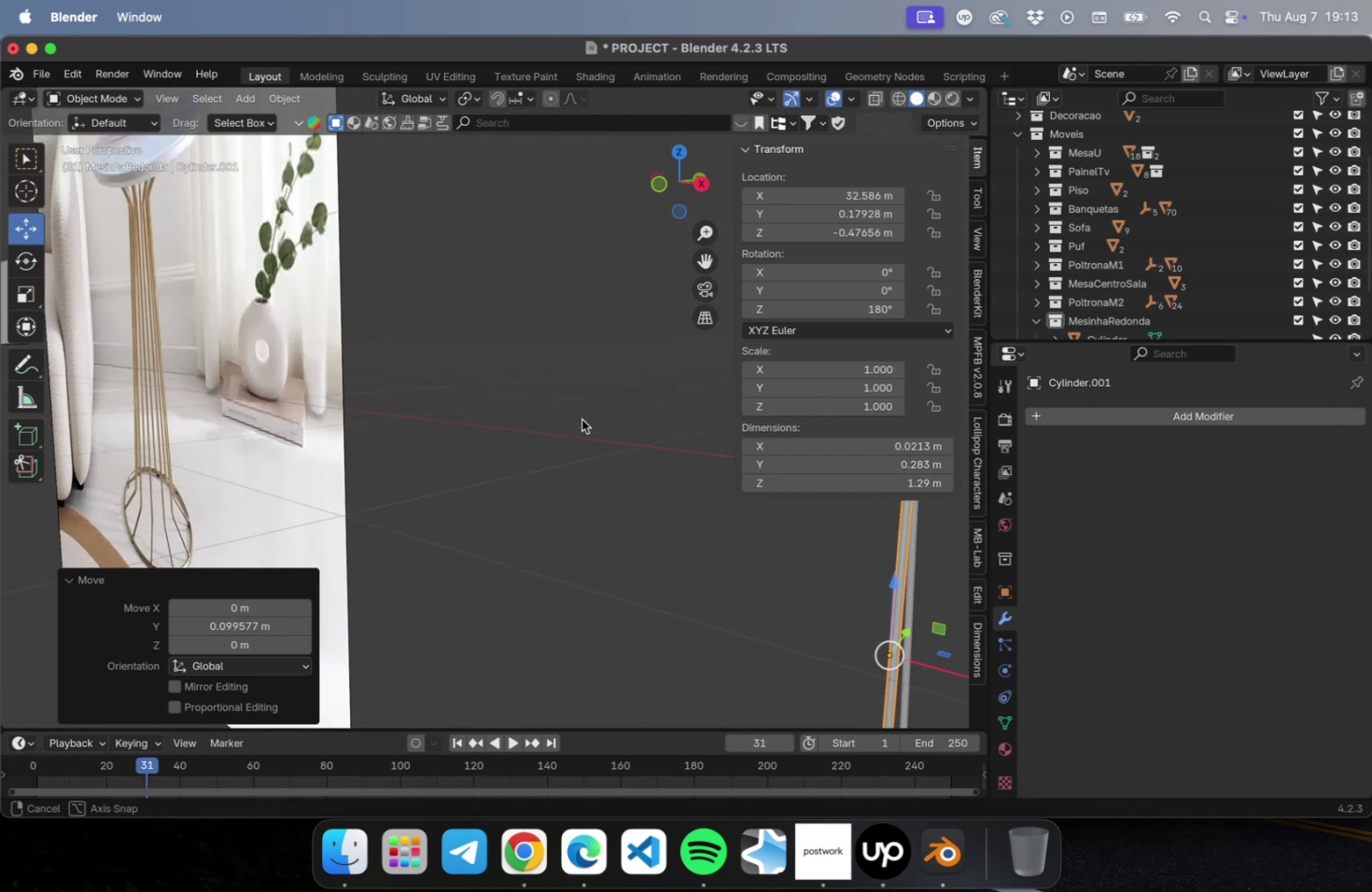 
scroll: coordinate [574, 418], scroll_direction: down, amount: 2.0
 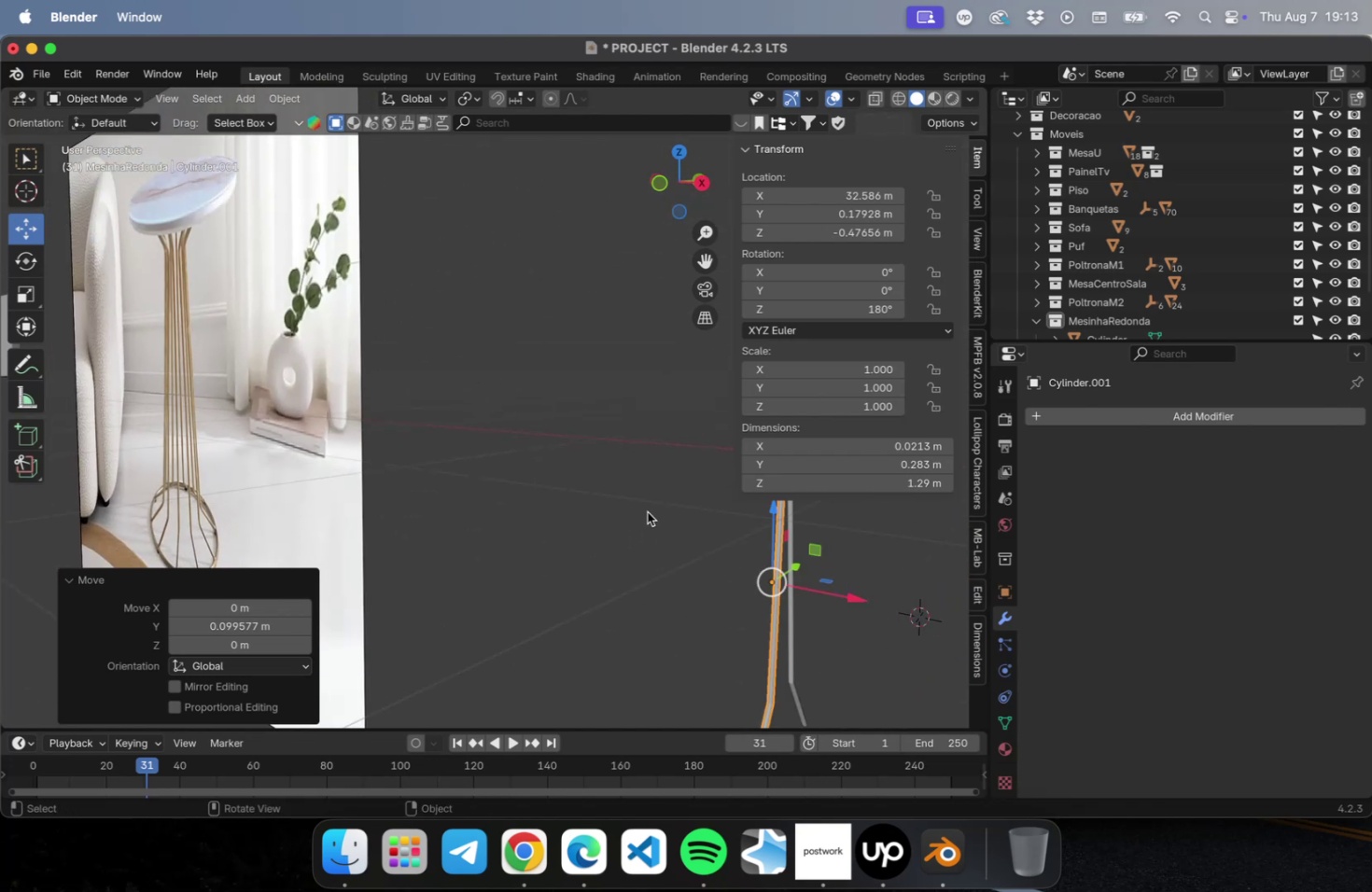 
key(NumLock)
 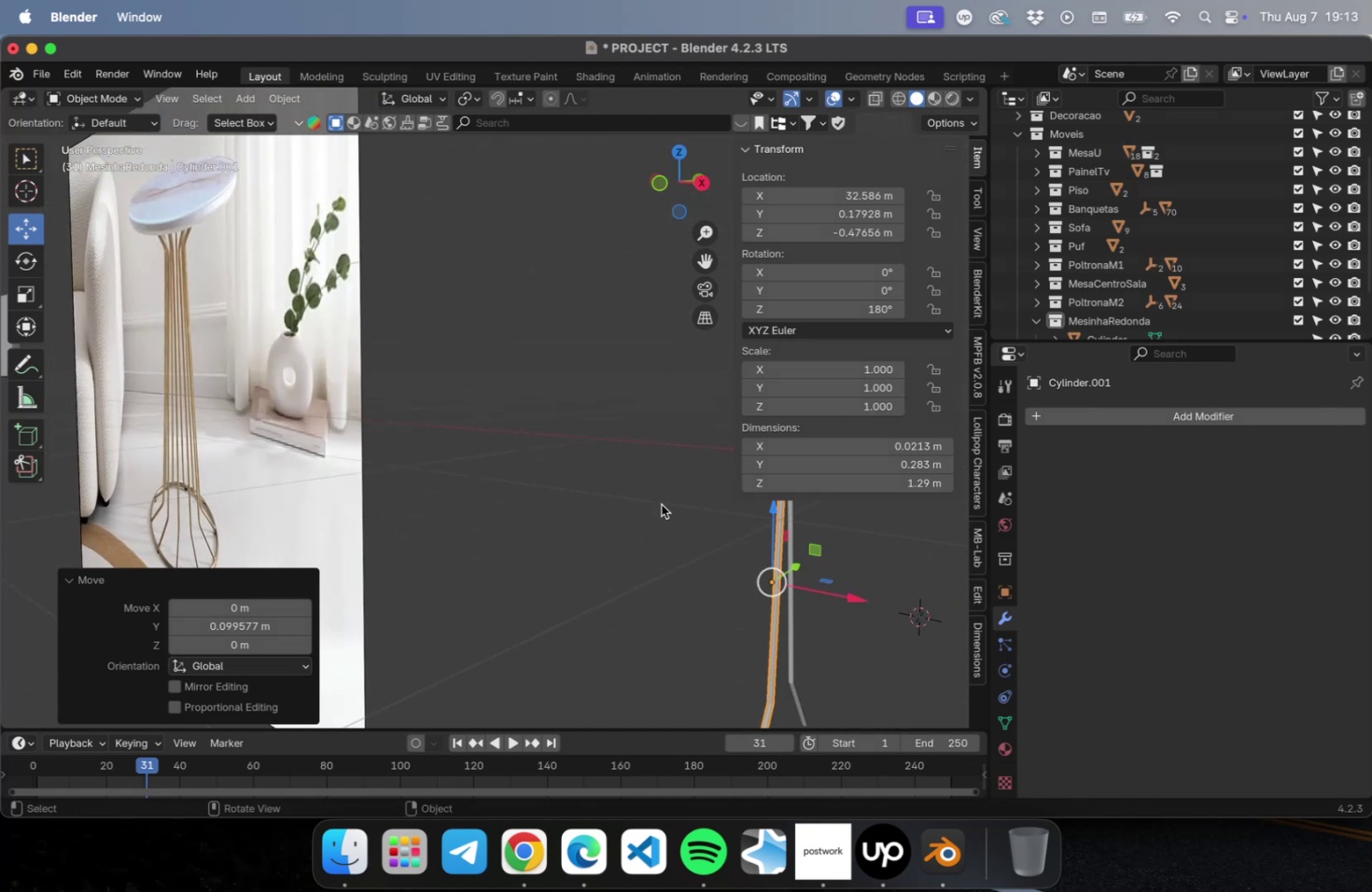 
key(Numpad7)
 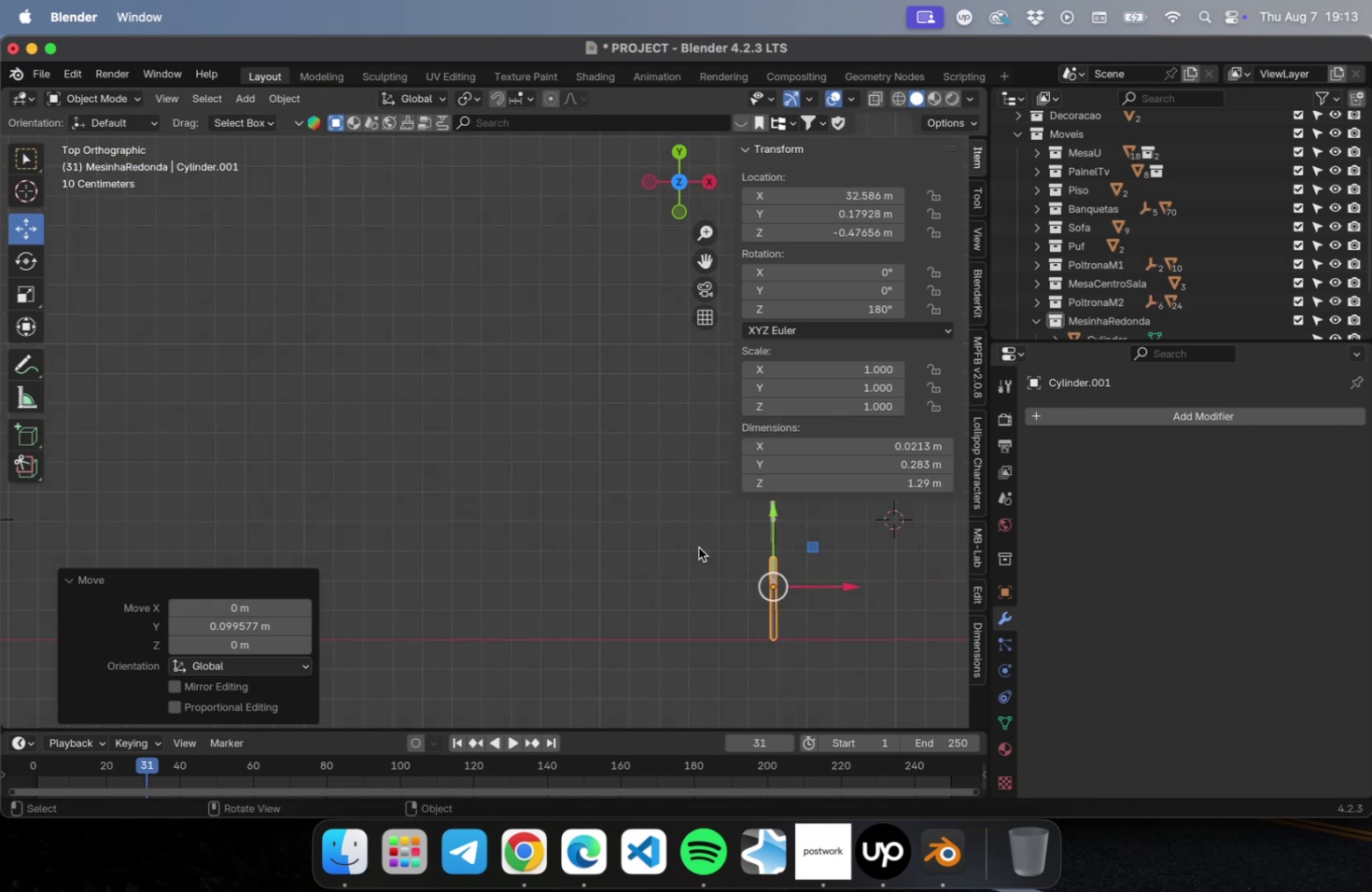 
key(NumLock)
 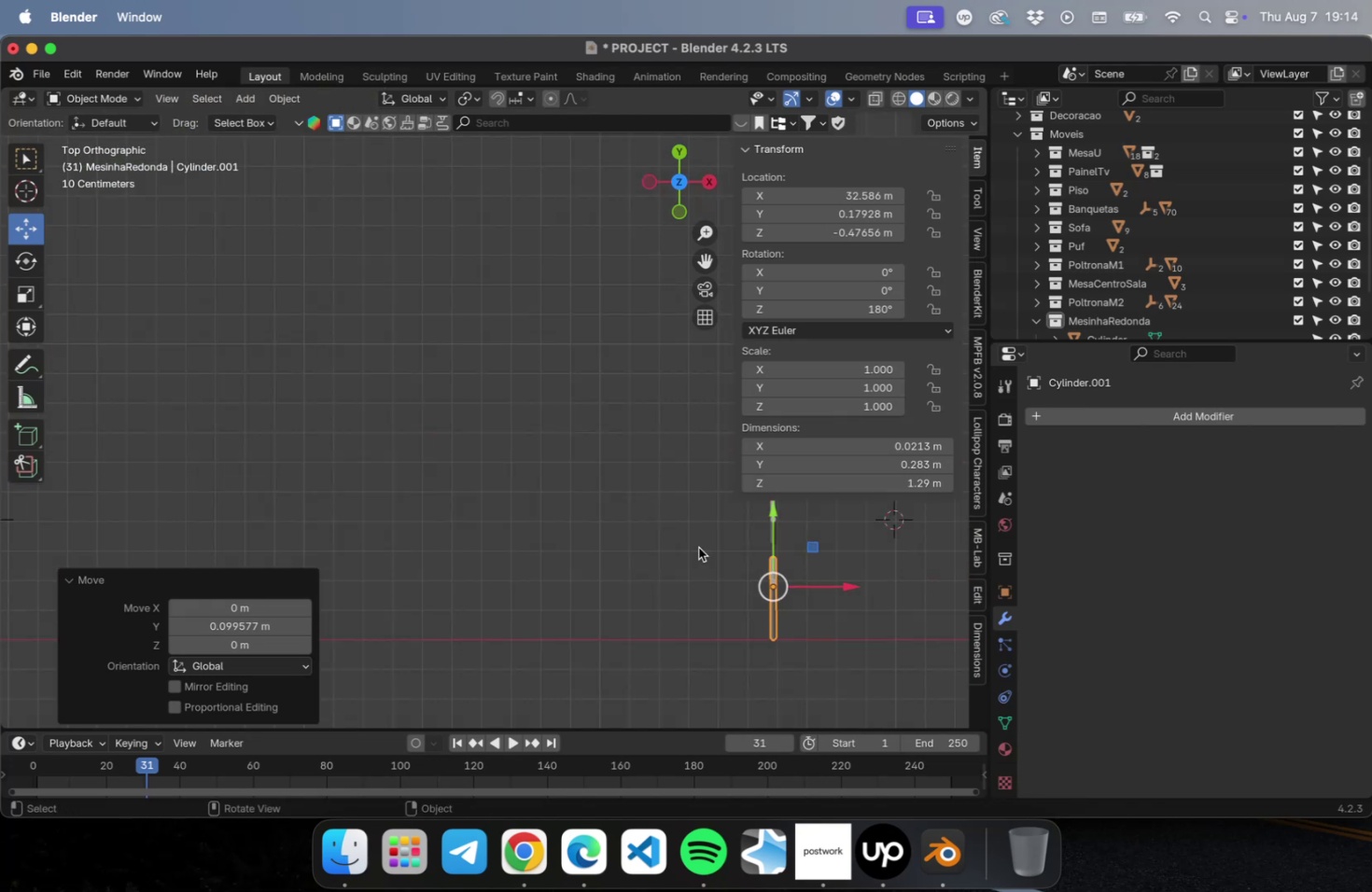 
key(Numpad1)
 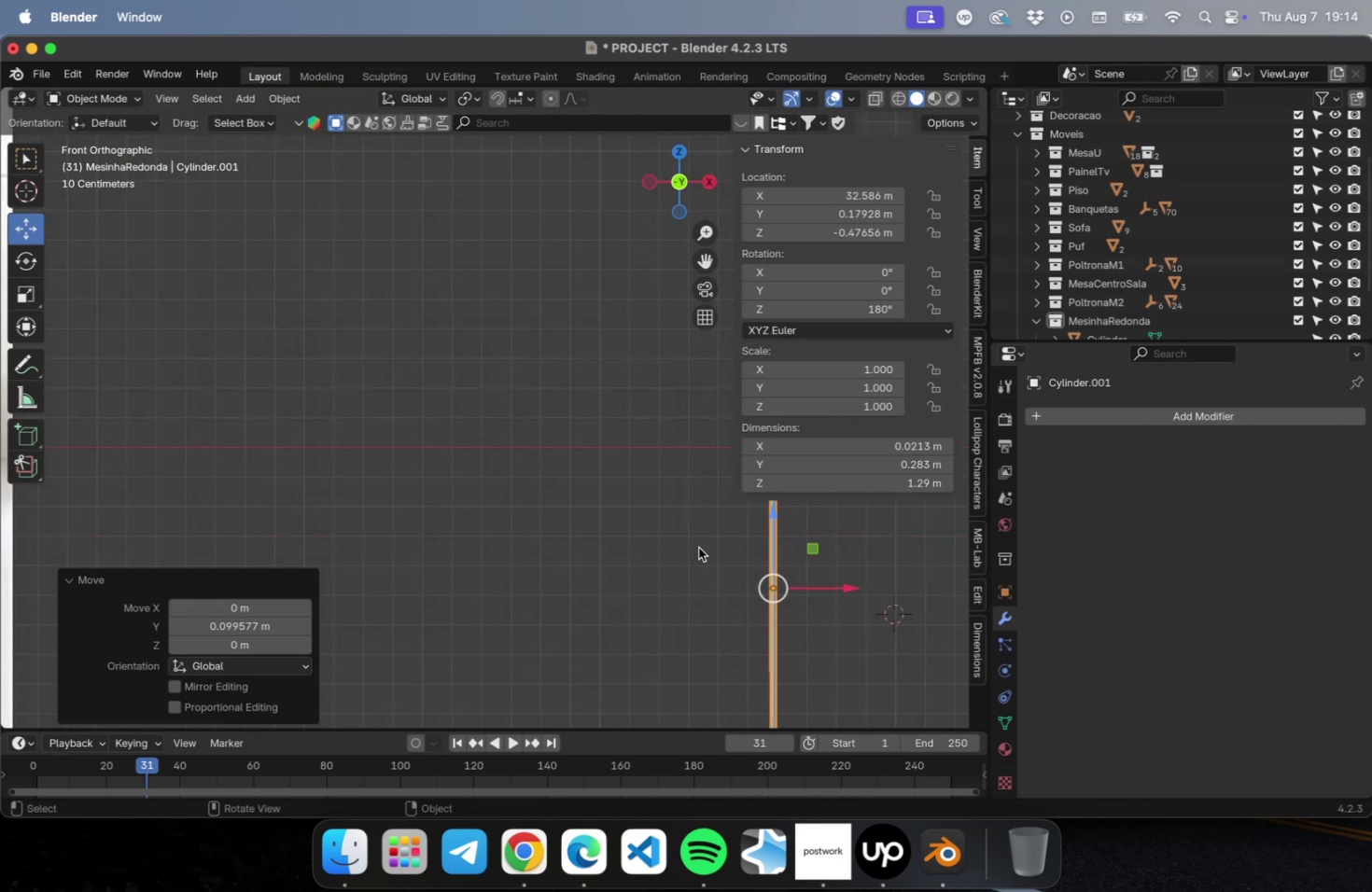 
key(NumLock)
 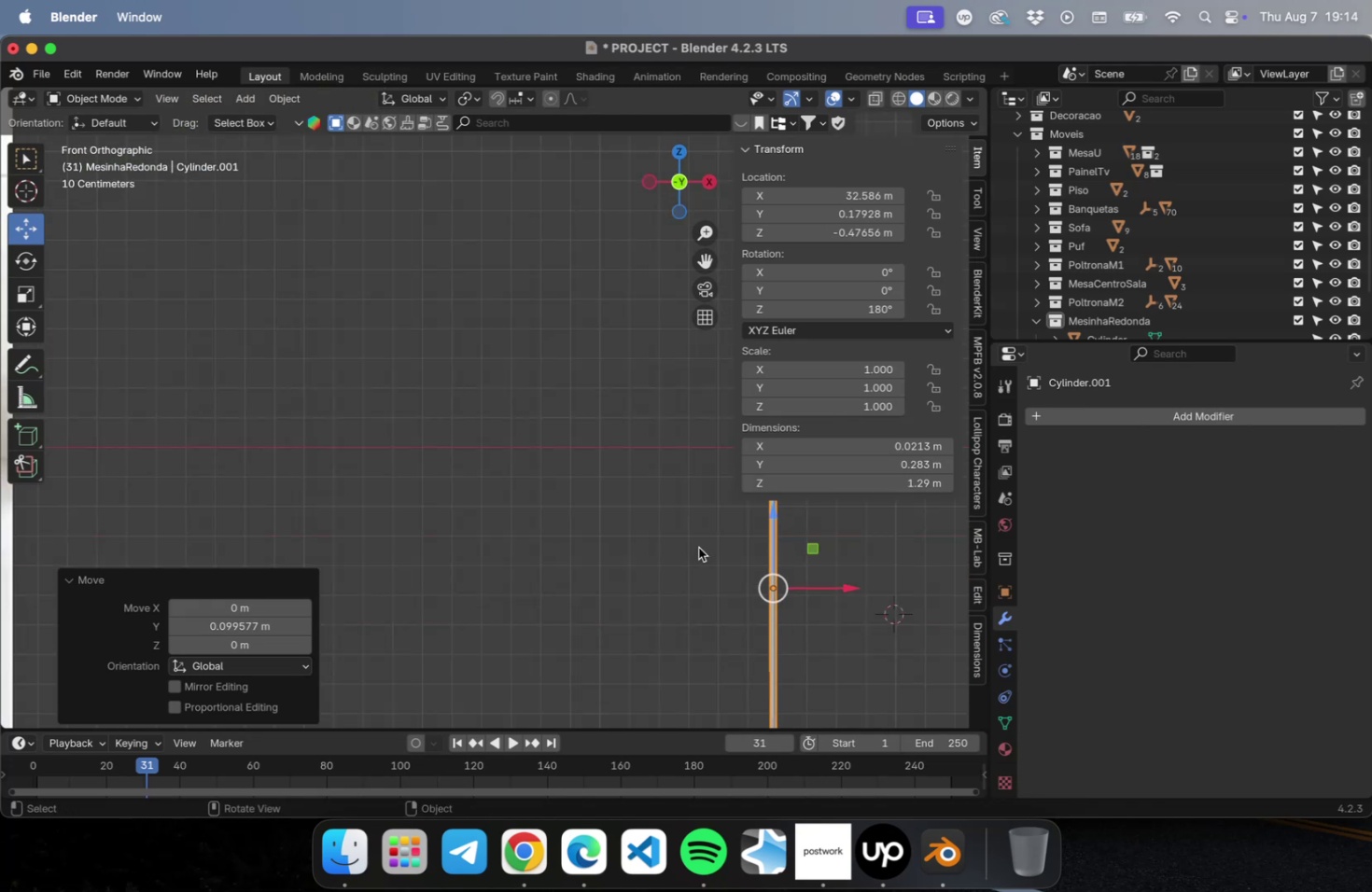 
key(Numpad3)
 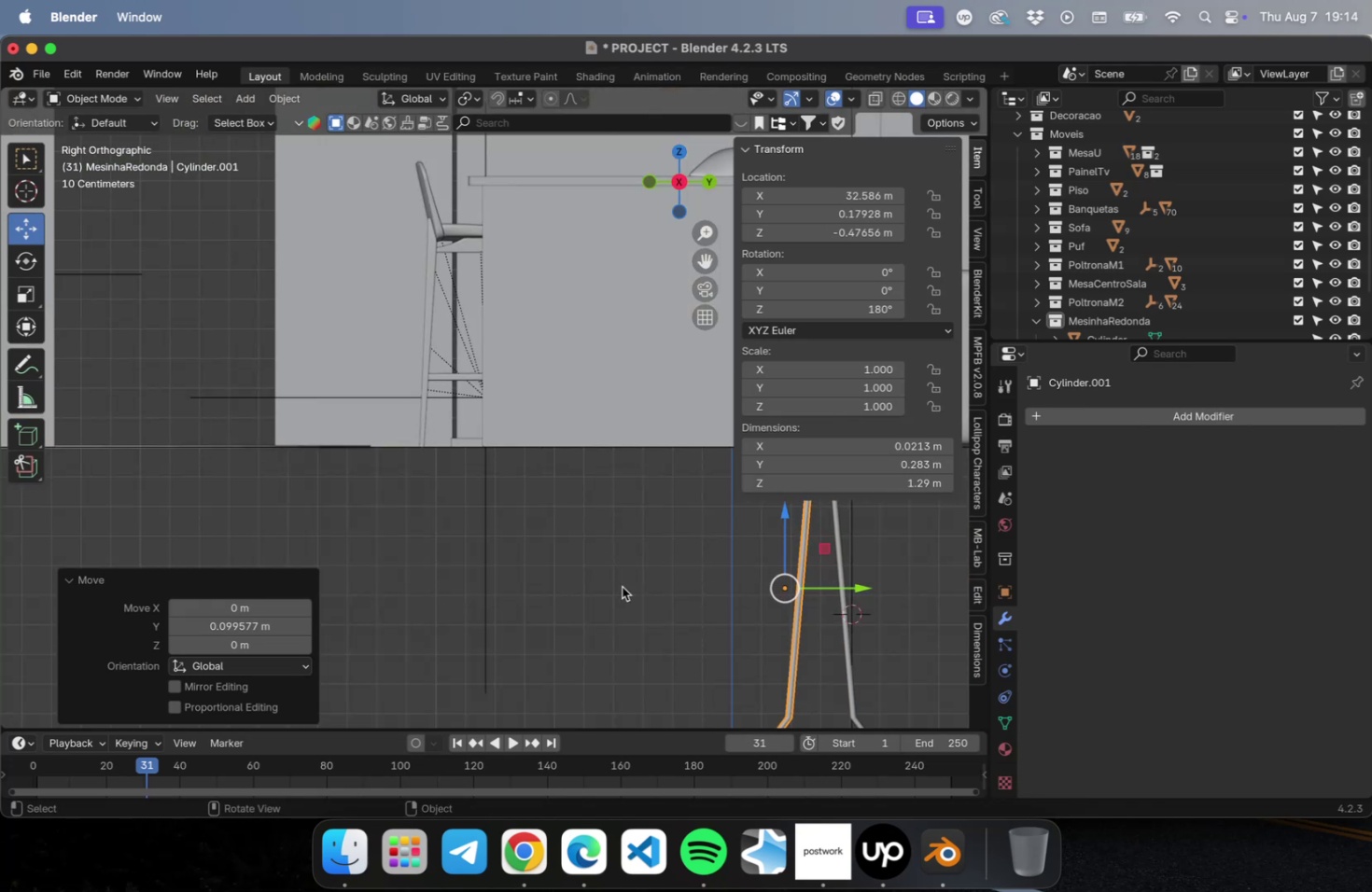 
key(N)
 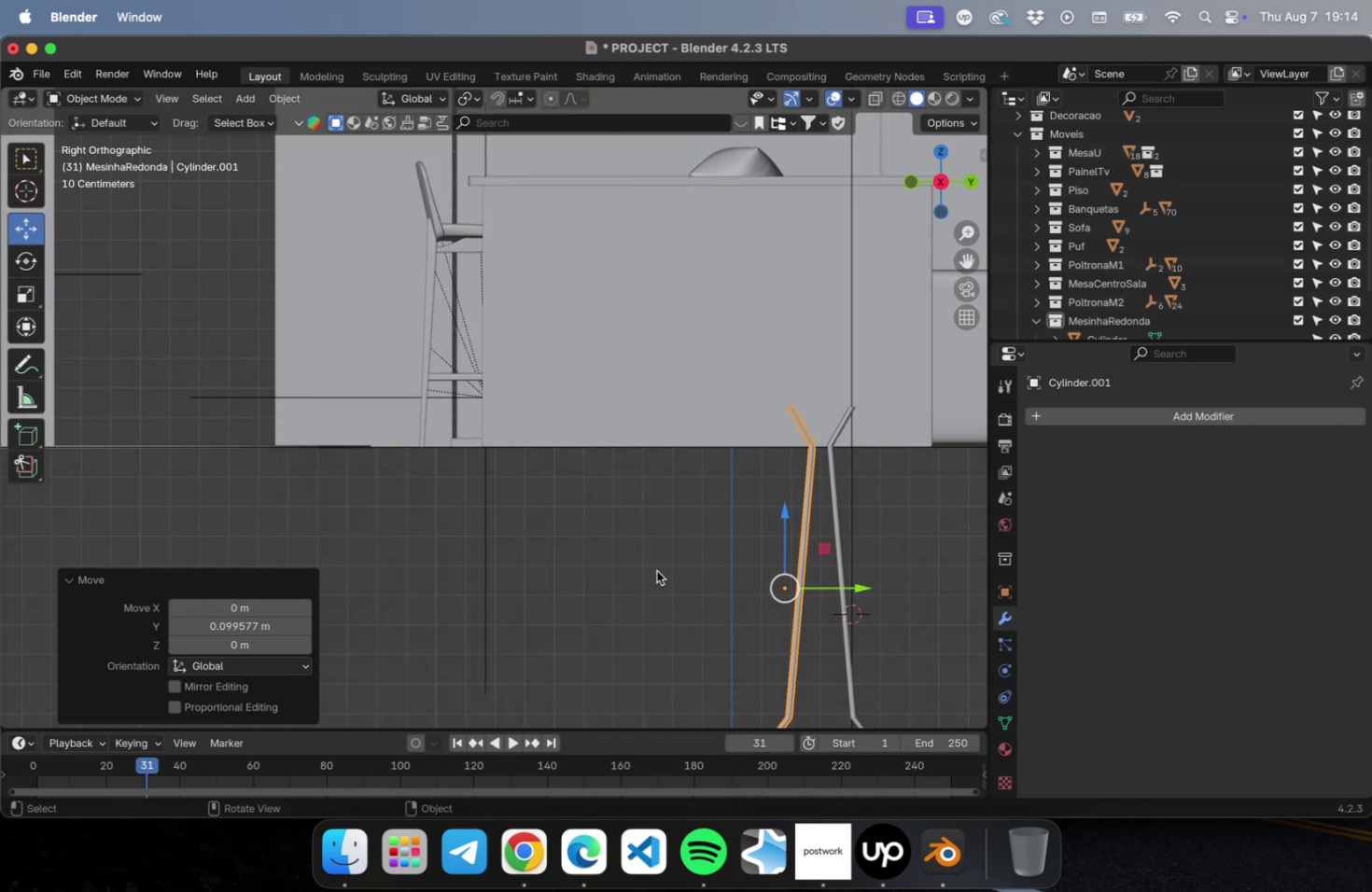 
hold_key(key=ShiftLeft, duration=0.41)
 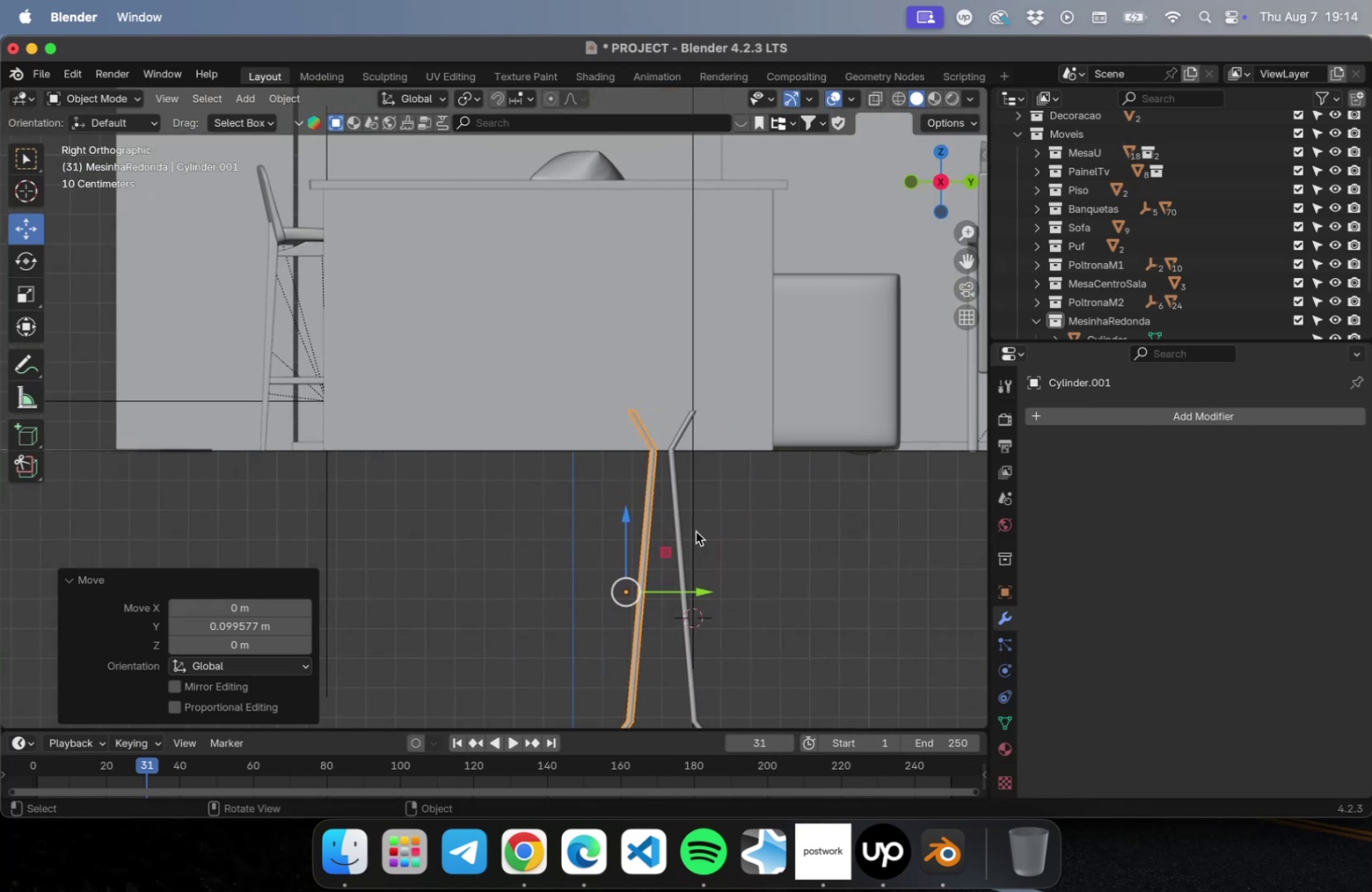 
scroll: coordinate [731, 547], scroll_direction: up, amount: 21.0
 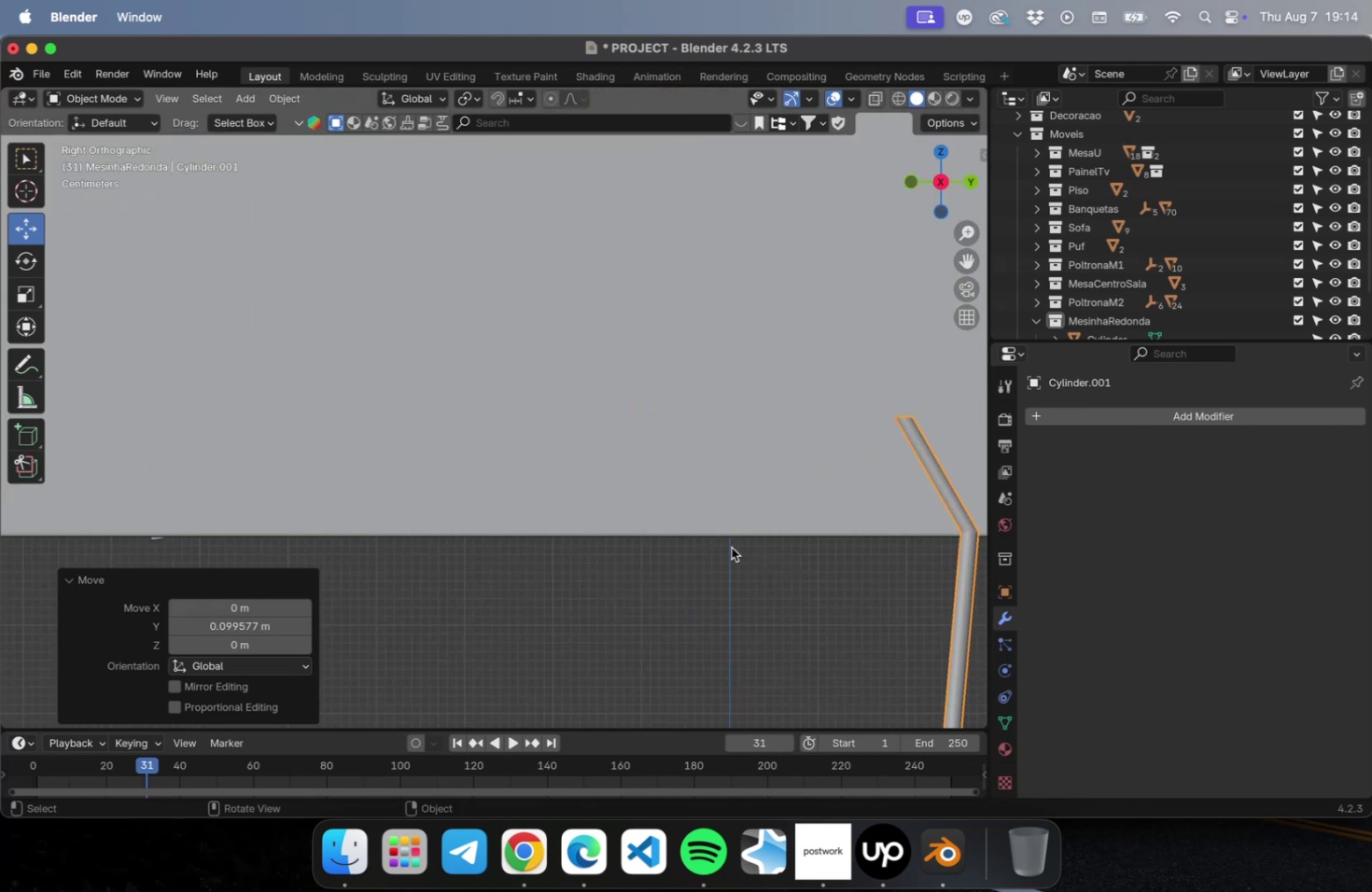 
hold_key(key=ShiftLeft, duration=0.56)
 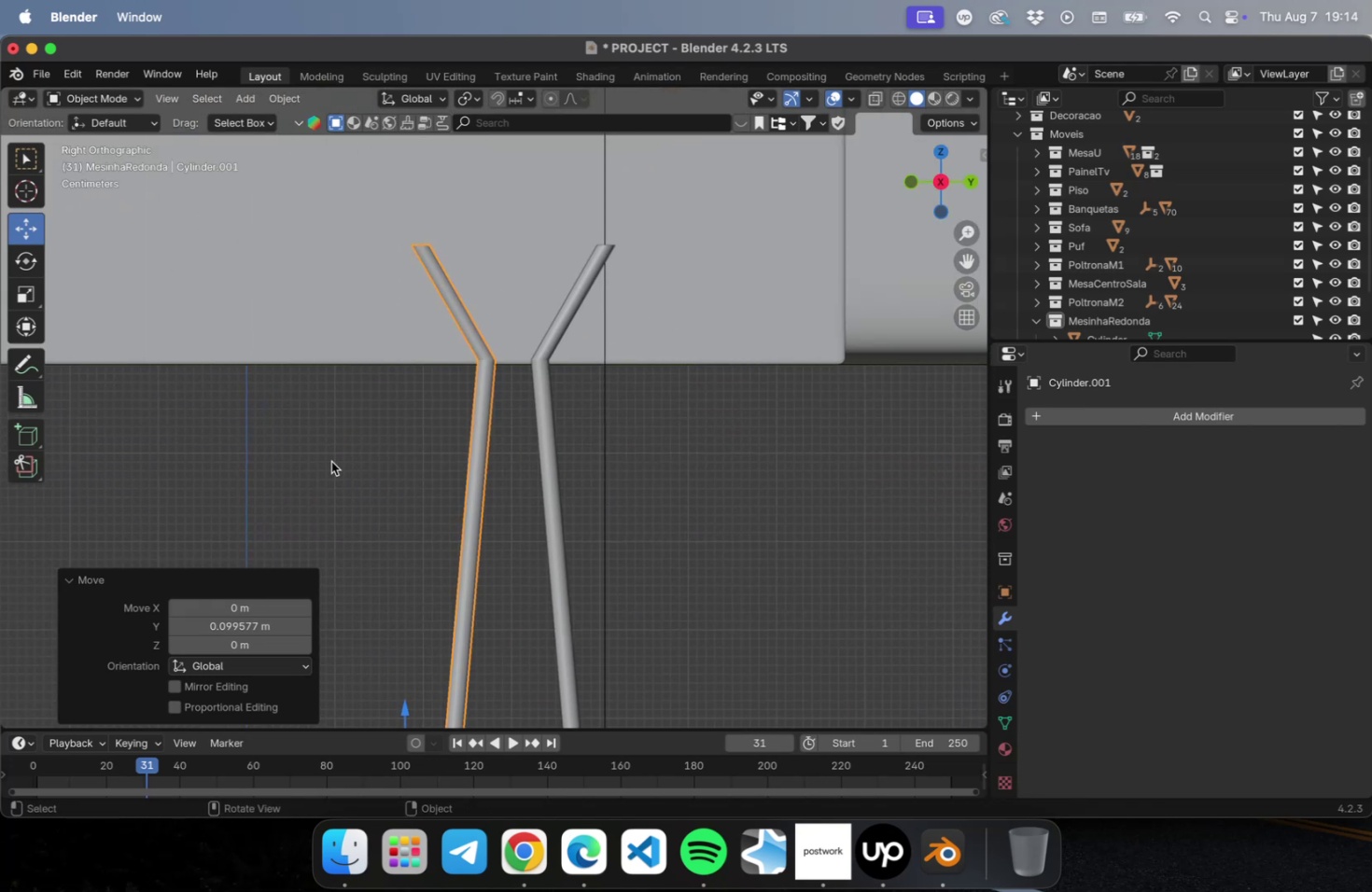 
scroll: coordinate [391, 463], scroll_direction: down, amount: 2.0
 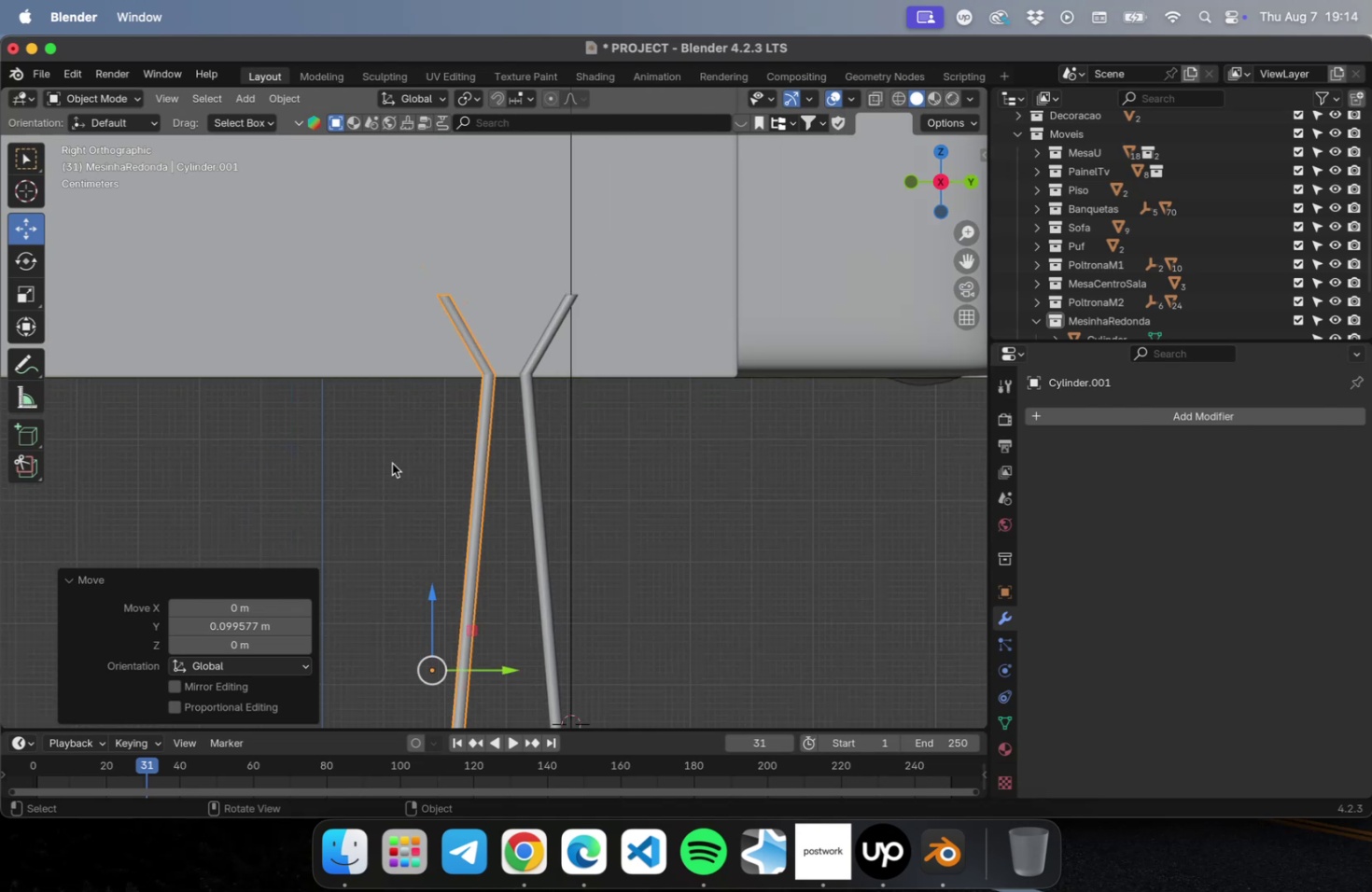 
hold_key(key=ShiftLeft, duration=0.37)
 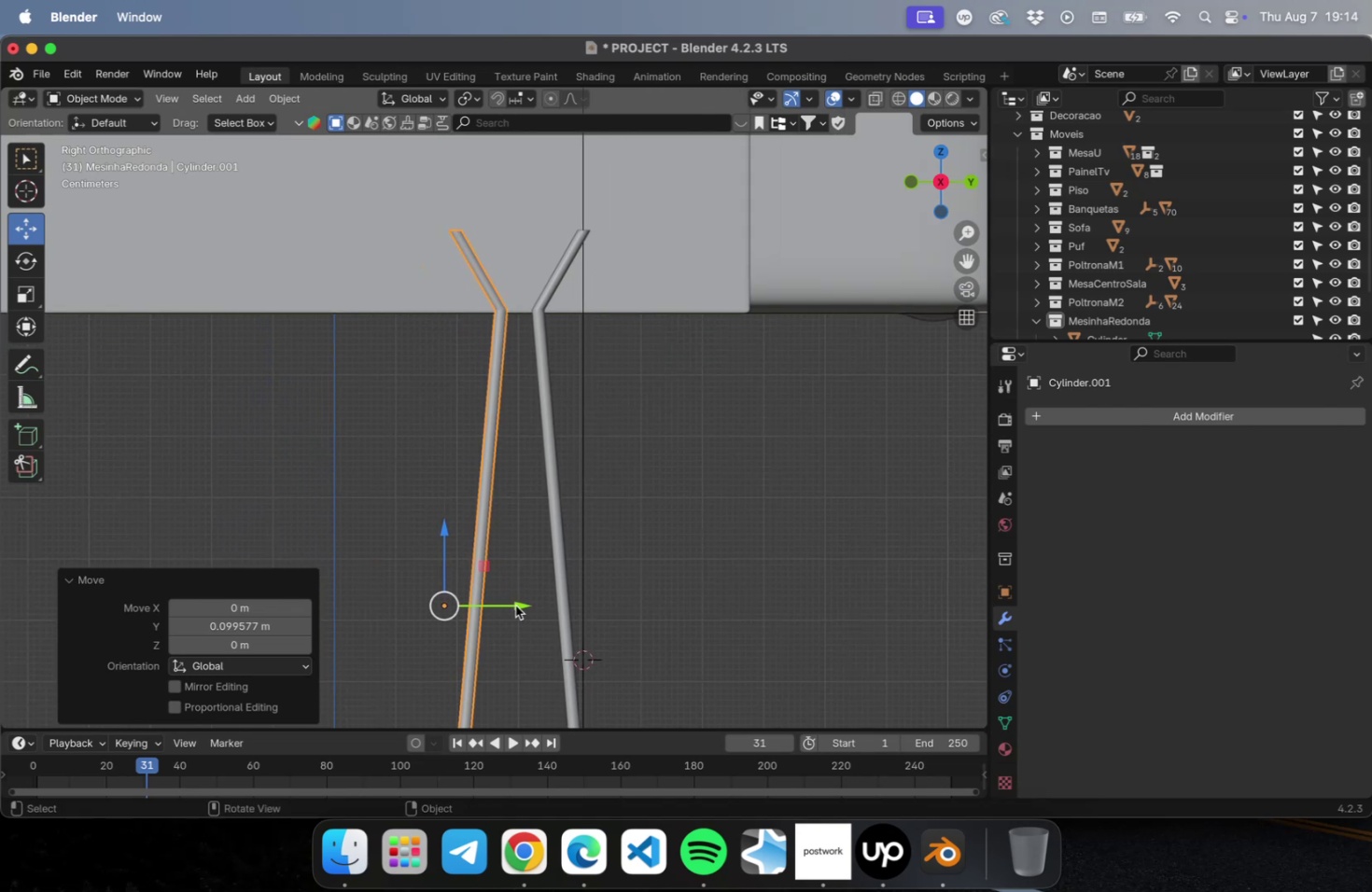 
left_click_drag(start_coordinate=[514, 606], to_coordinate=[498, 608])
 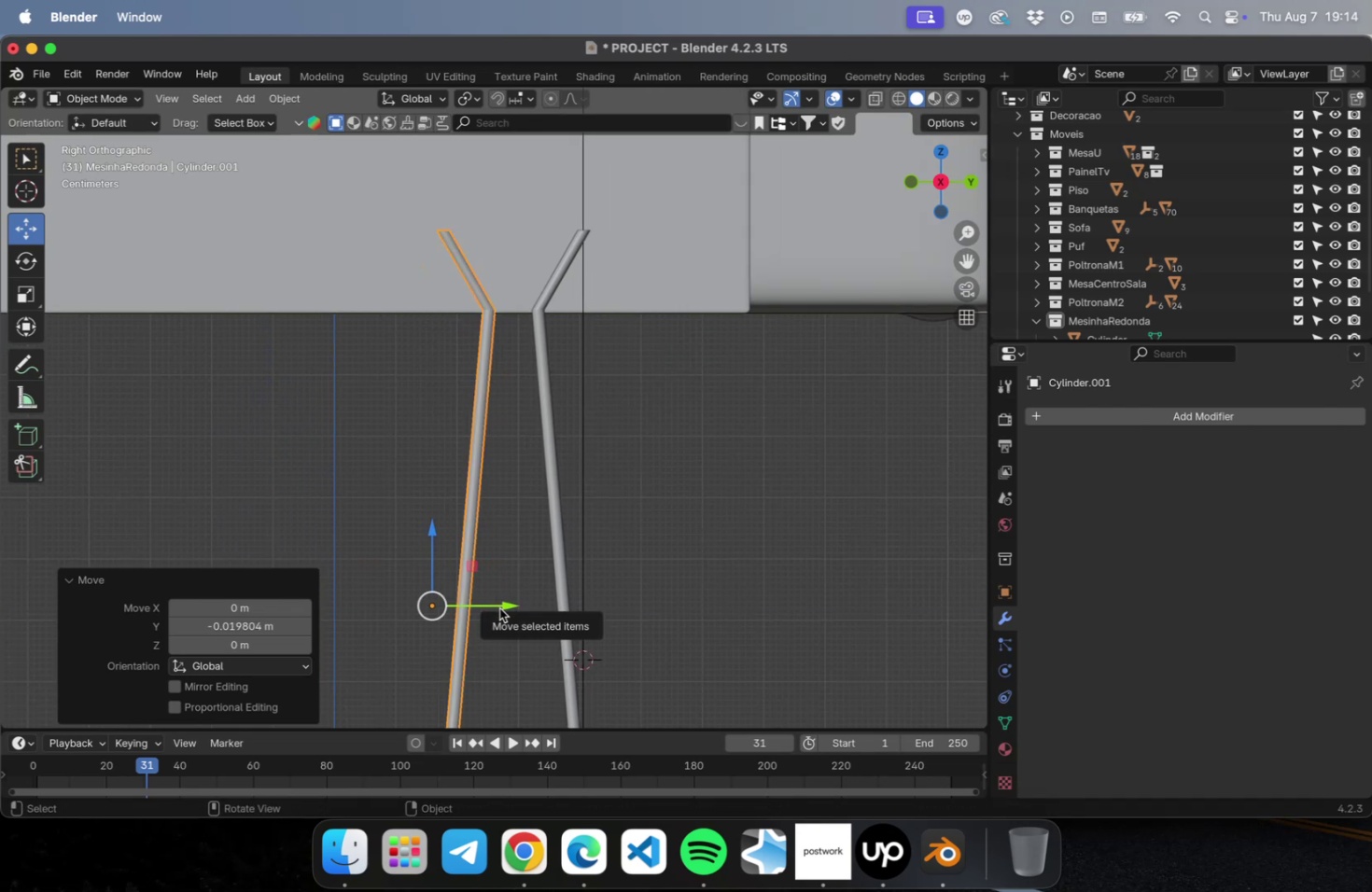 
key(Delete)
 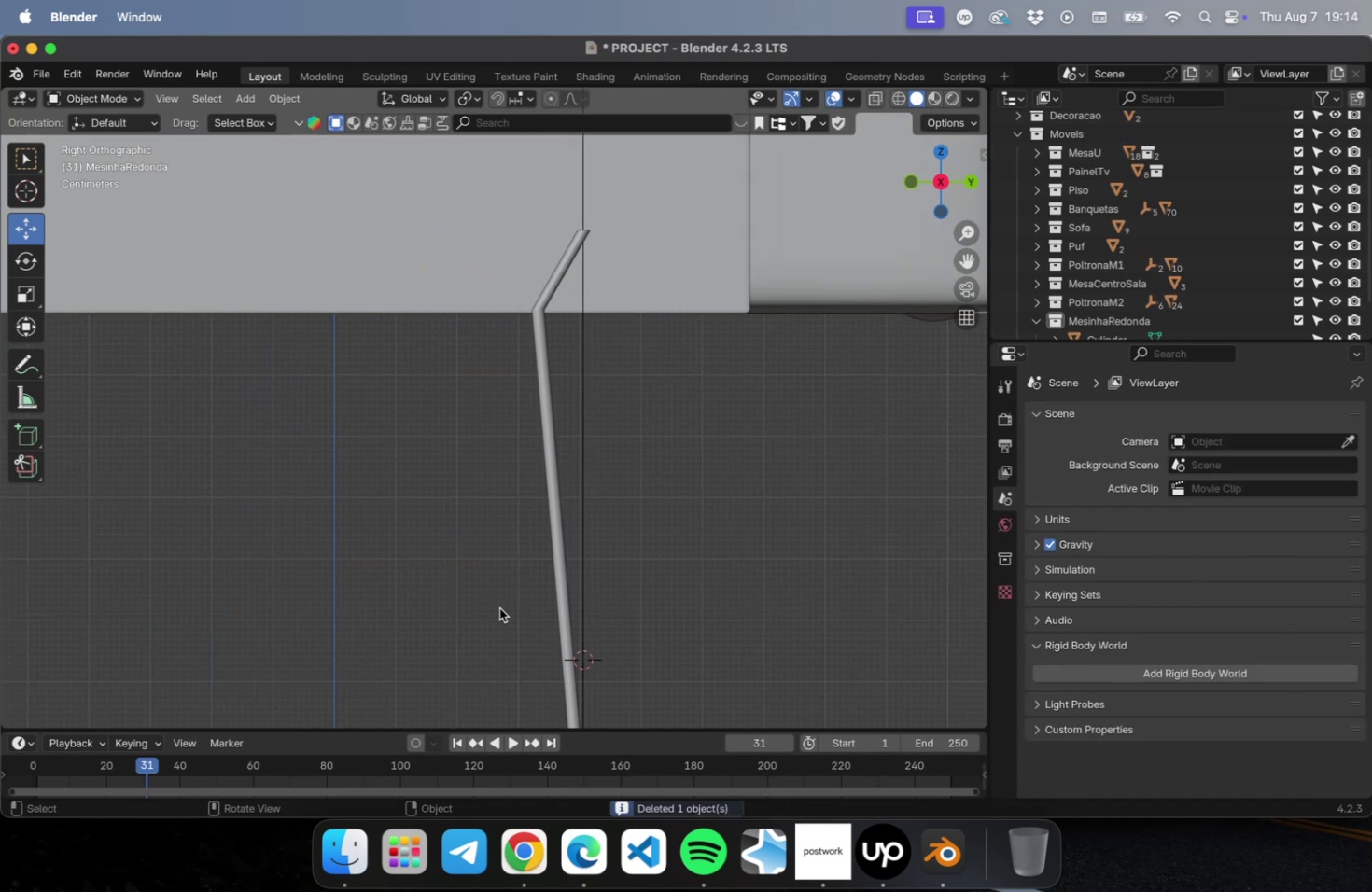 
left_click_drag(start_coordinate=[505, 595], to_coordinate=[665, 590])
 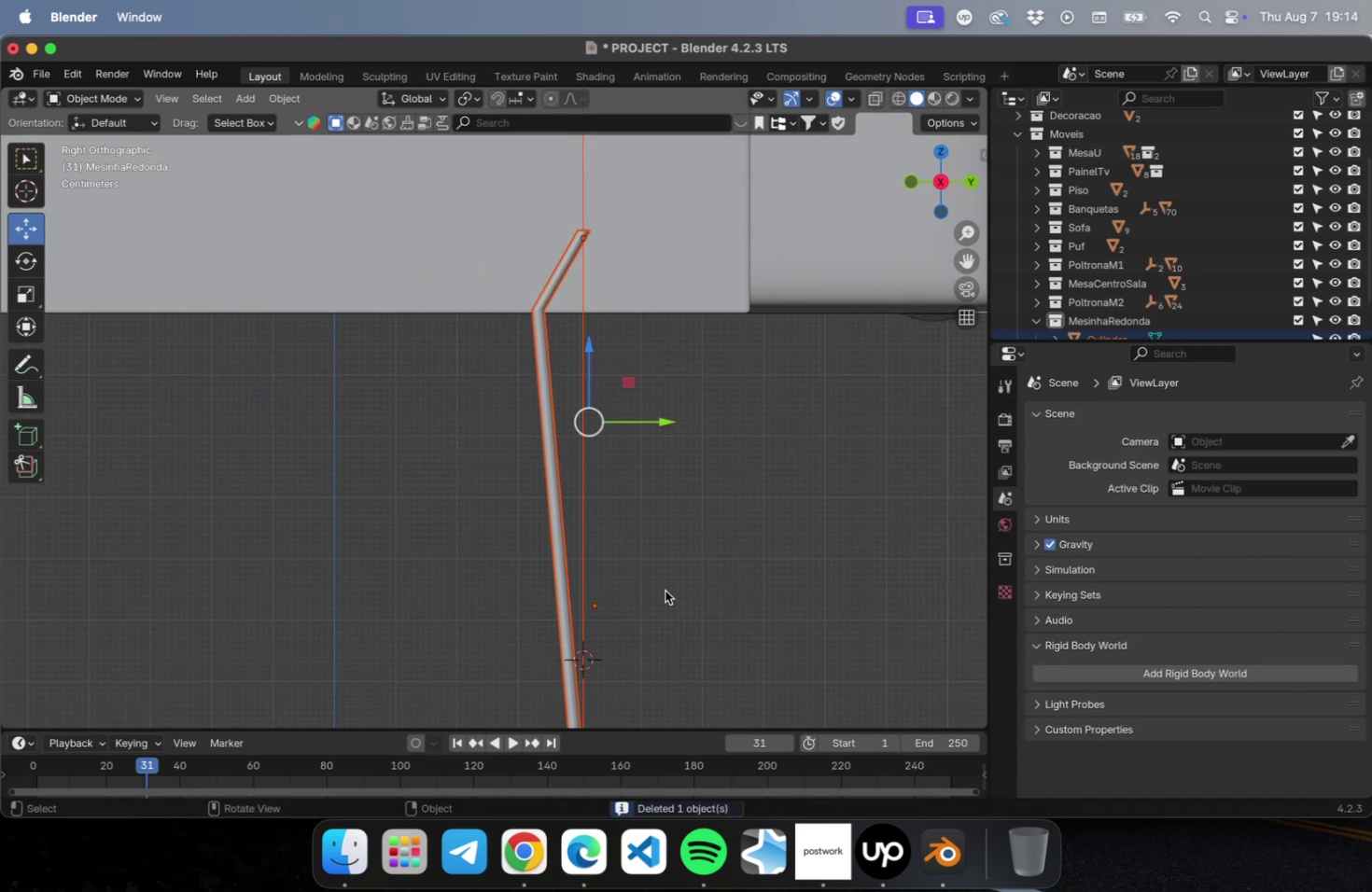 
left_click([682, 569])
 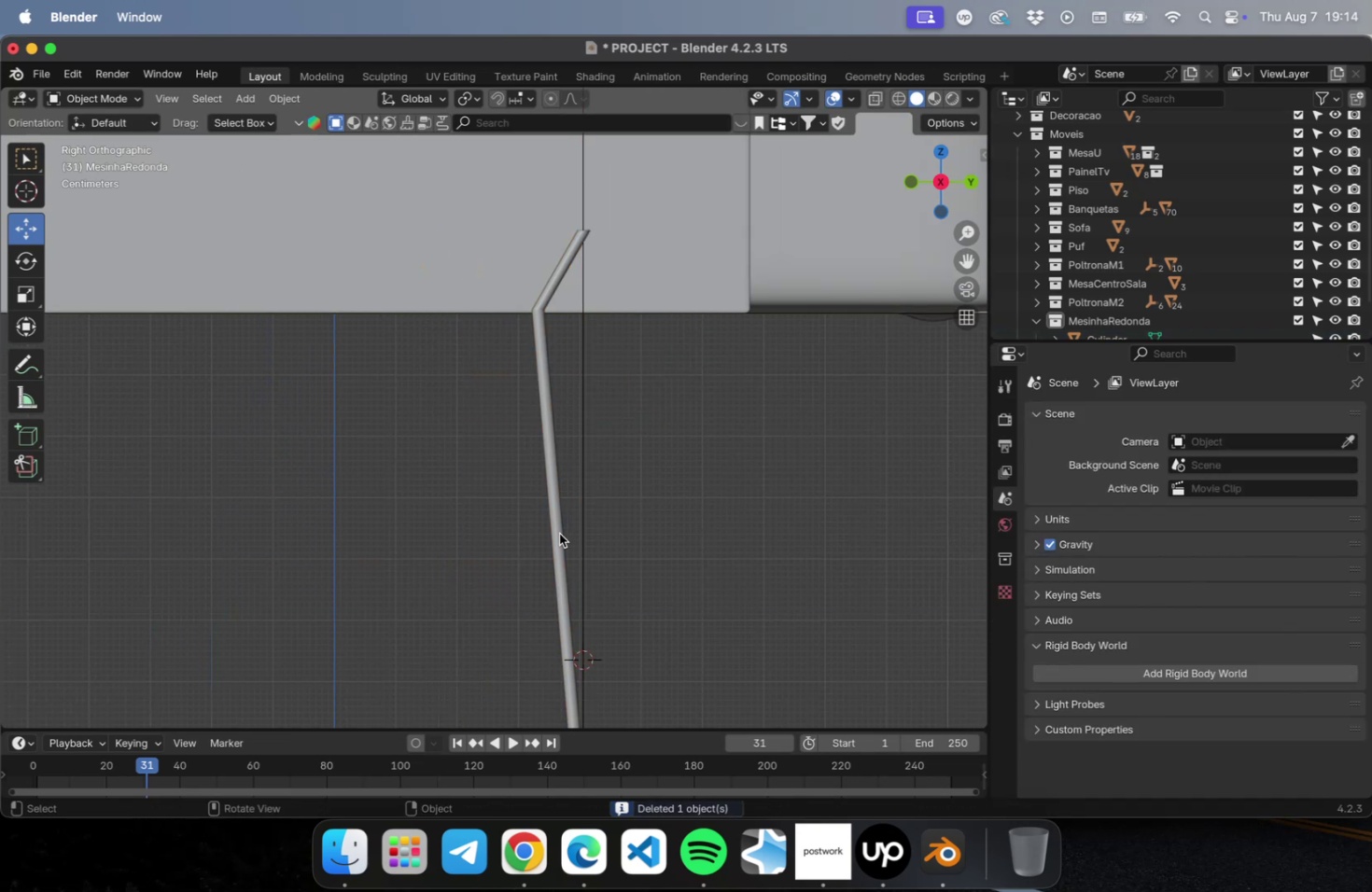 
left_click([556, 531])
 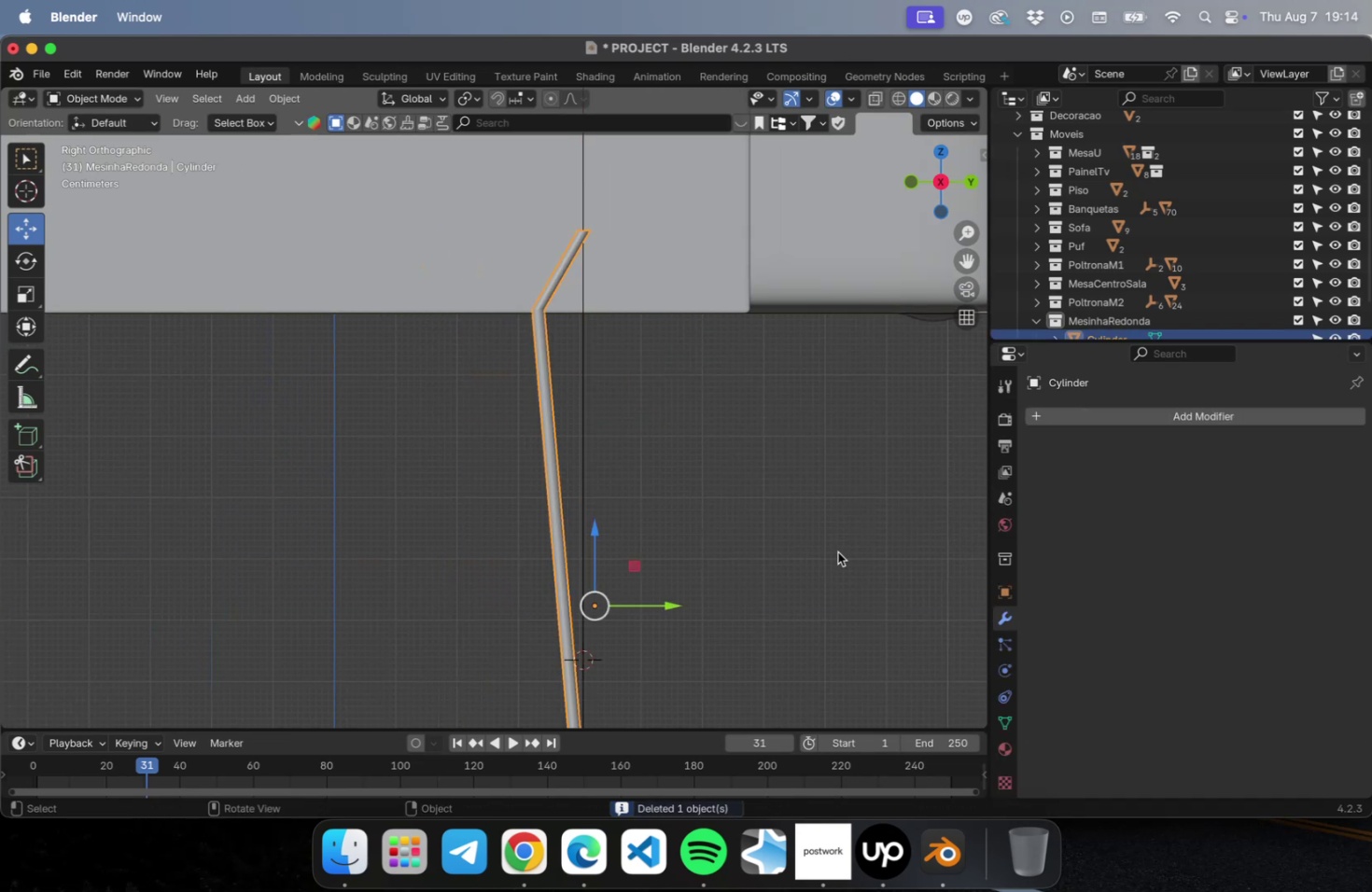 
key(Shift+2)
 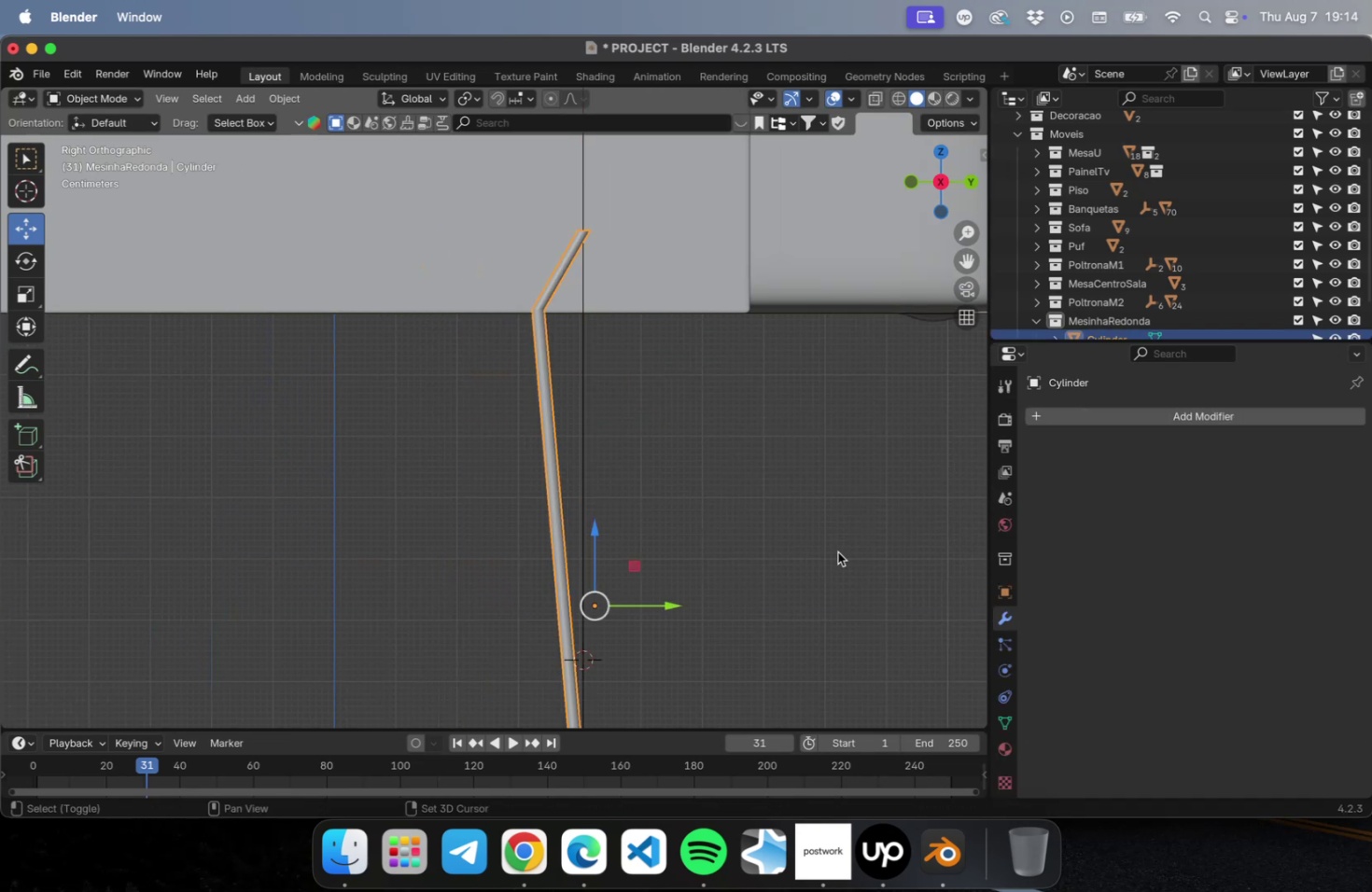 
key(Meta+2)
 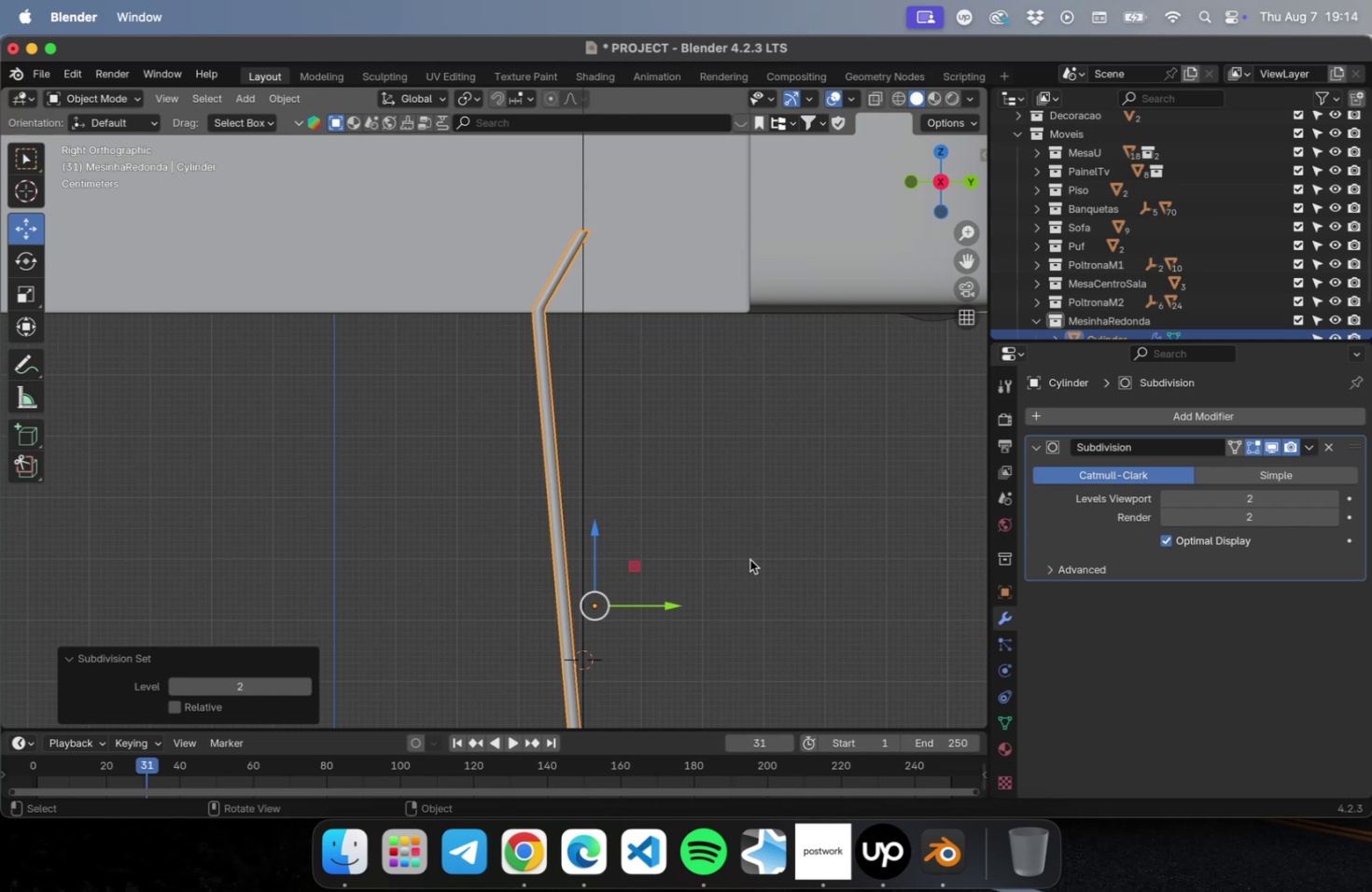 
key(Meta+3)
 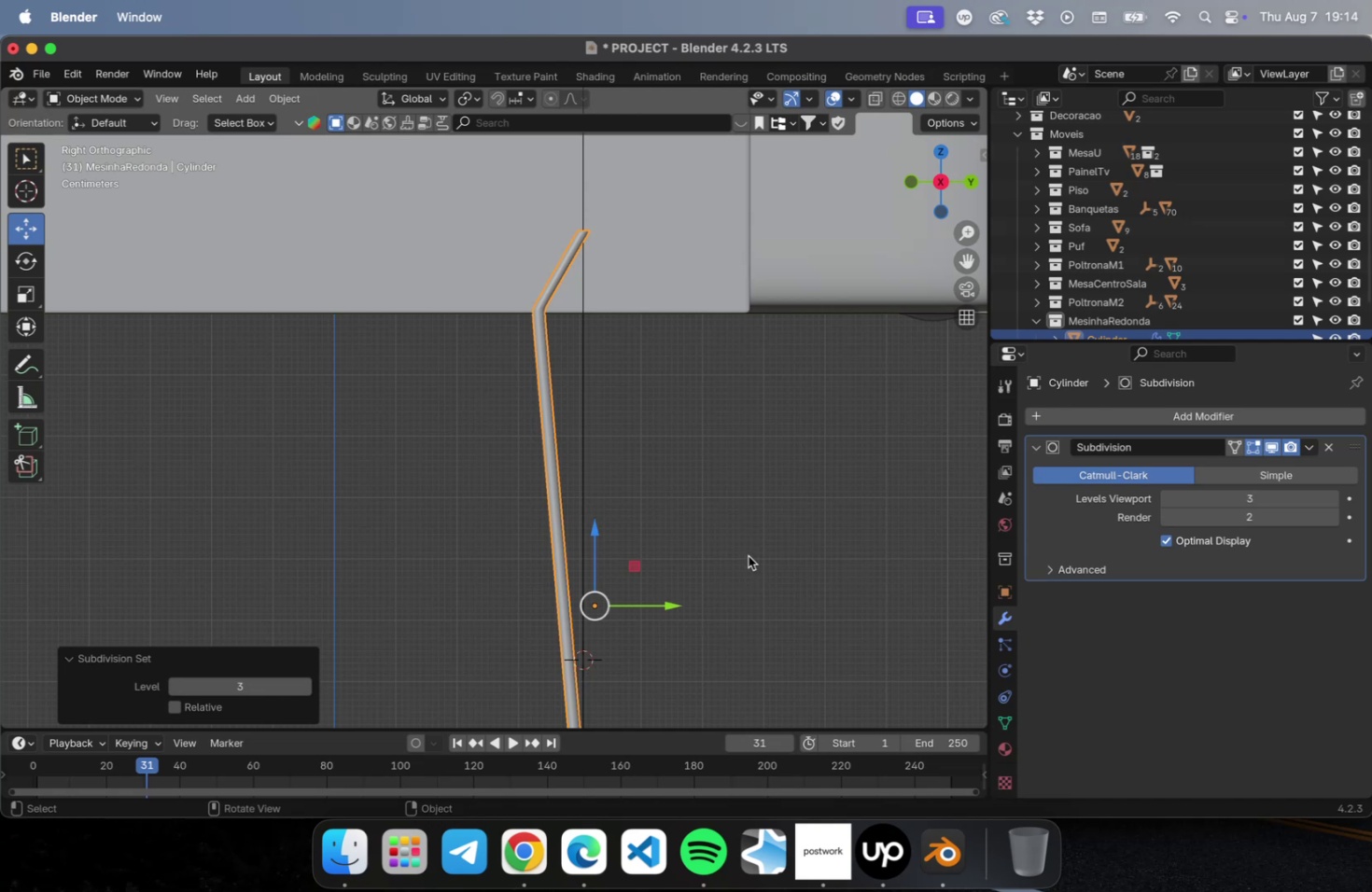 
key(Meta+2)
 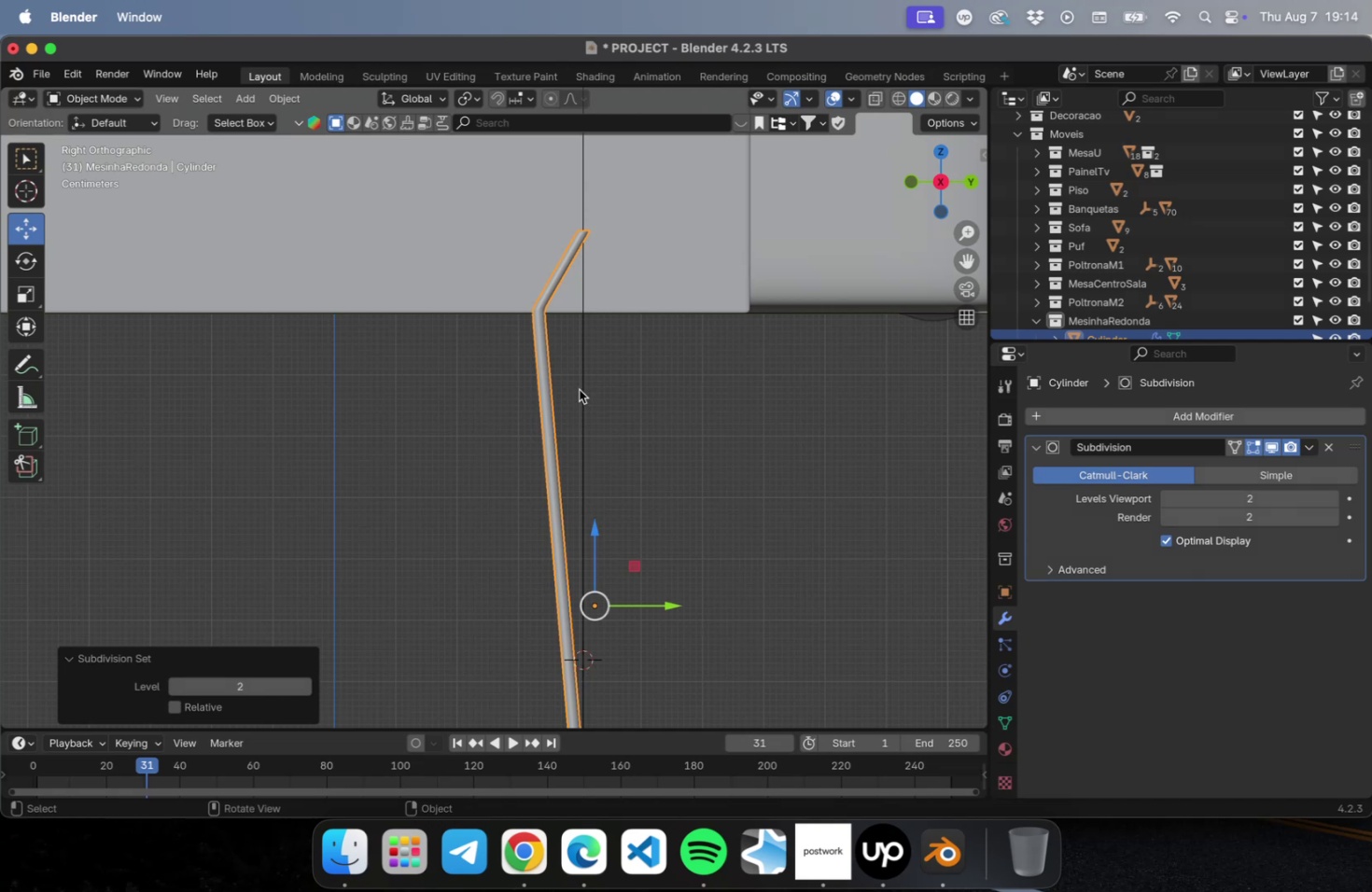 
key(Tab)
 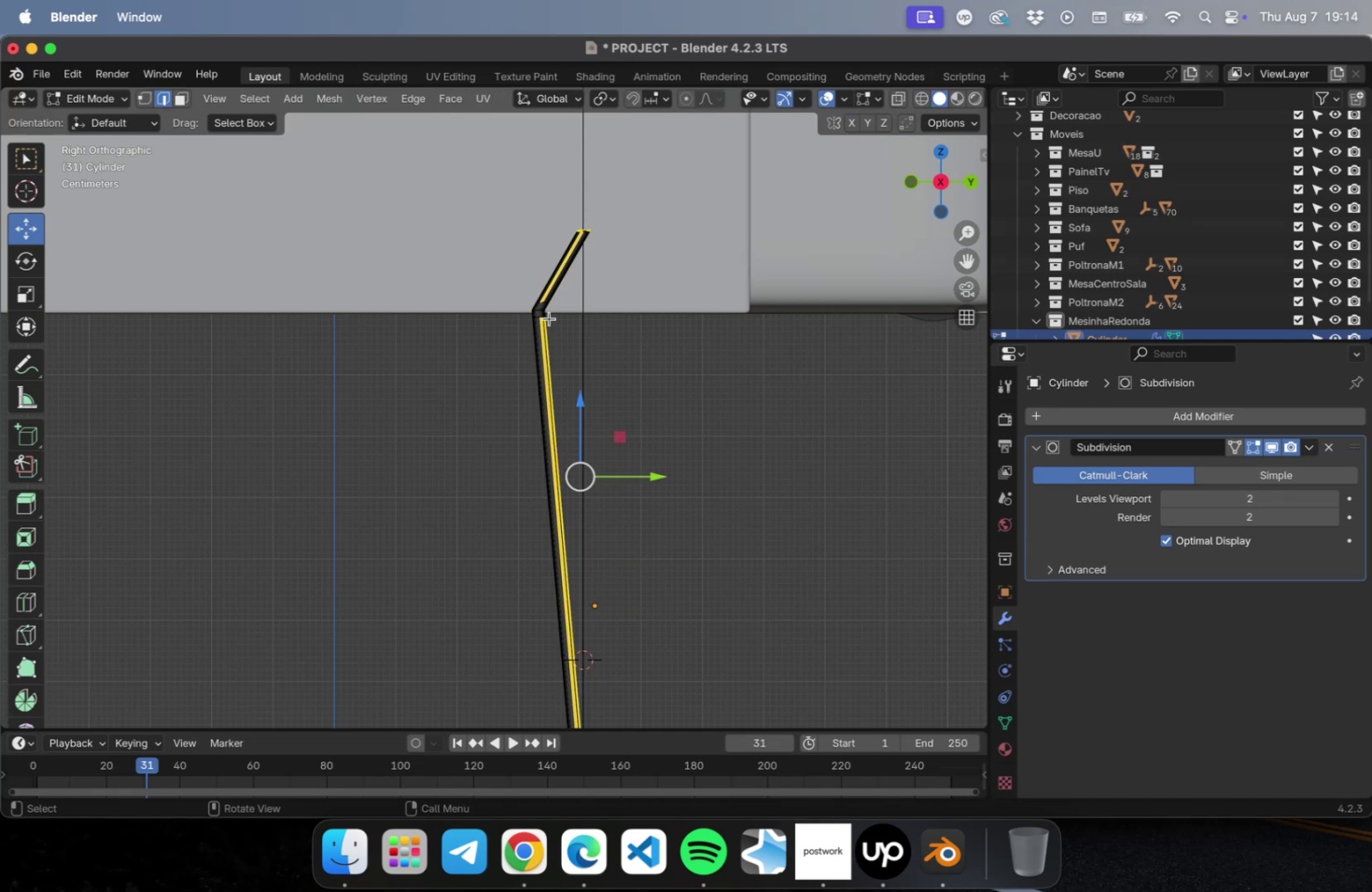 
scroll: coordinate [549, 316], scroll_direction: up, amount: 15.0
 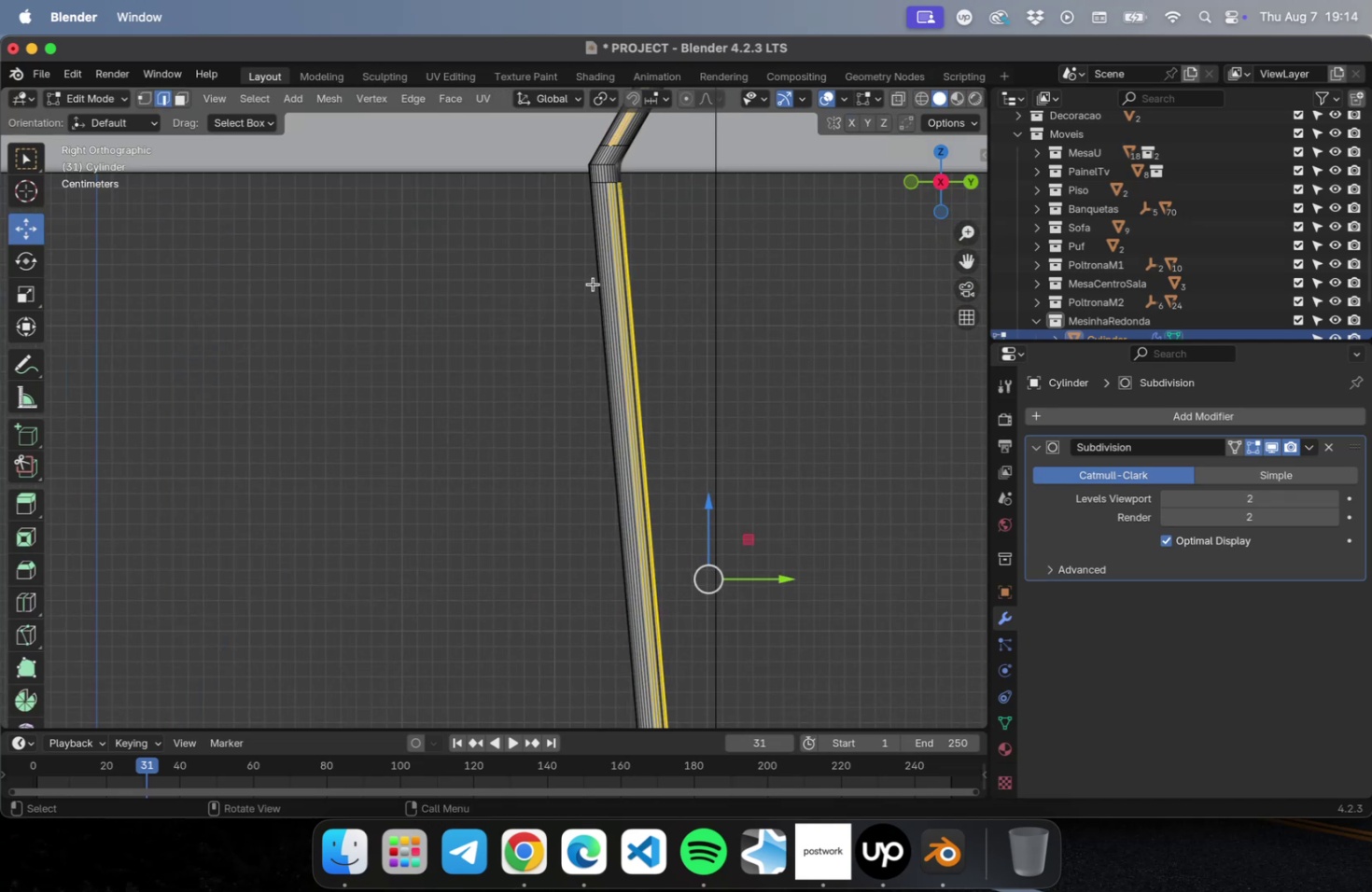 
hold_key(key=ShiftLeft, duration=0.69)
 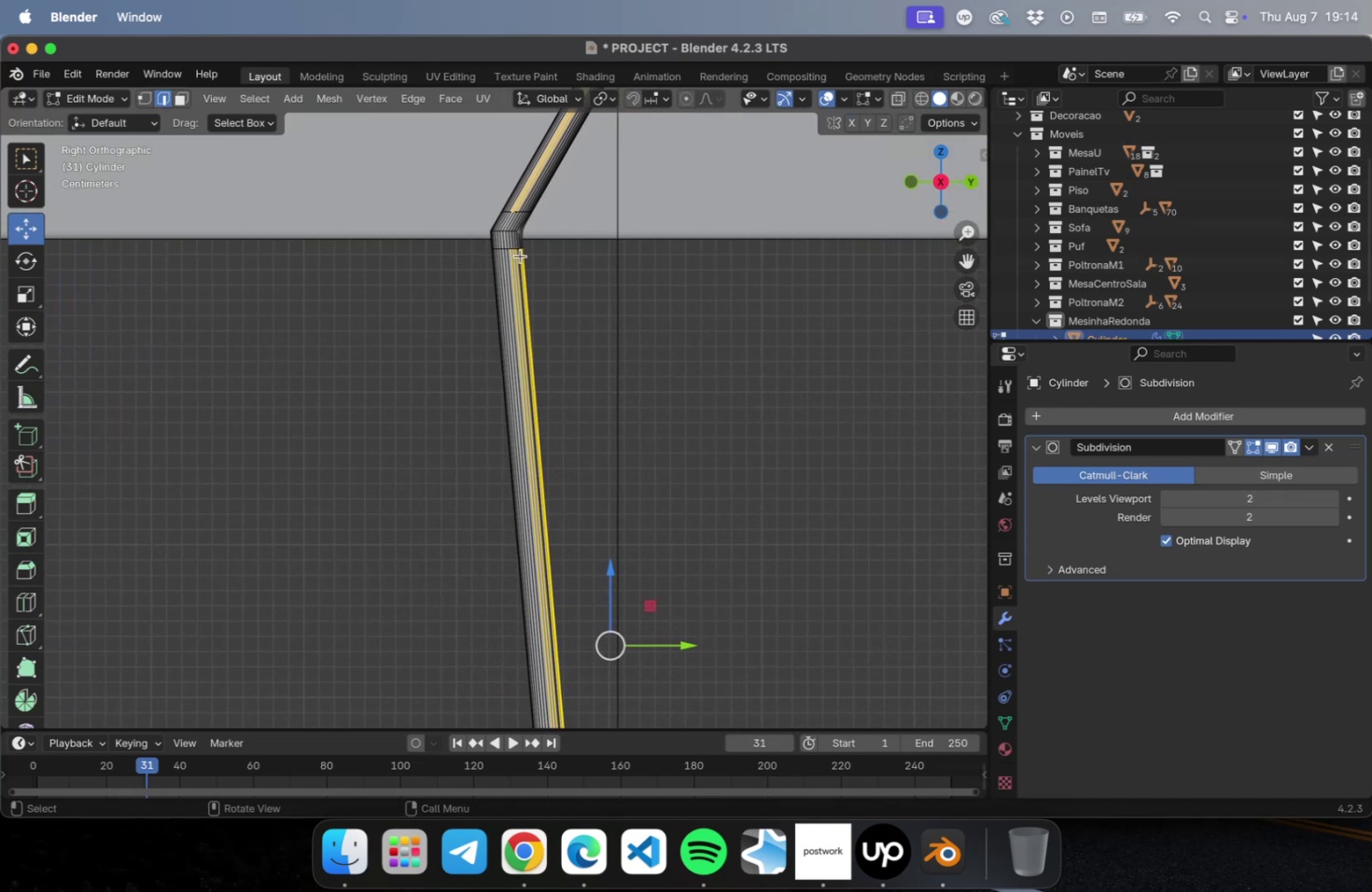 
hold_key(key=OptionLeft, duration=0.36)
 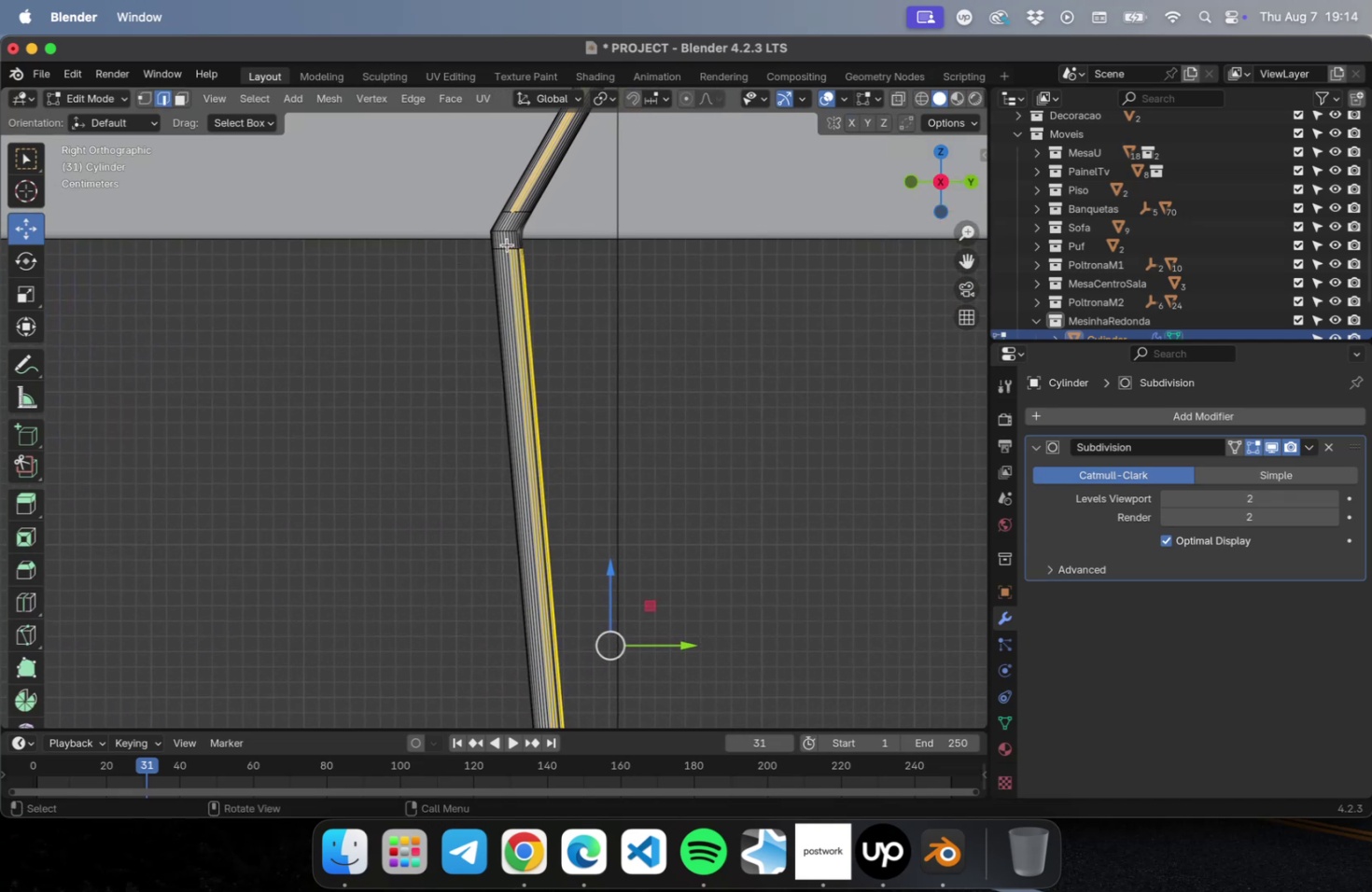 
key(2)
 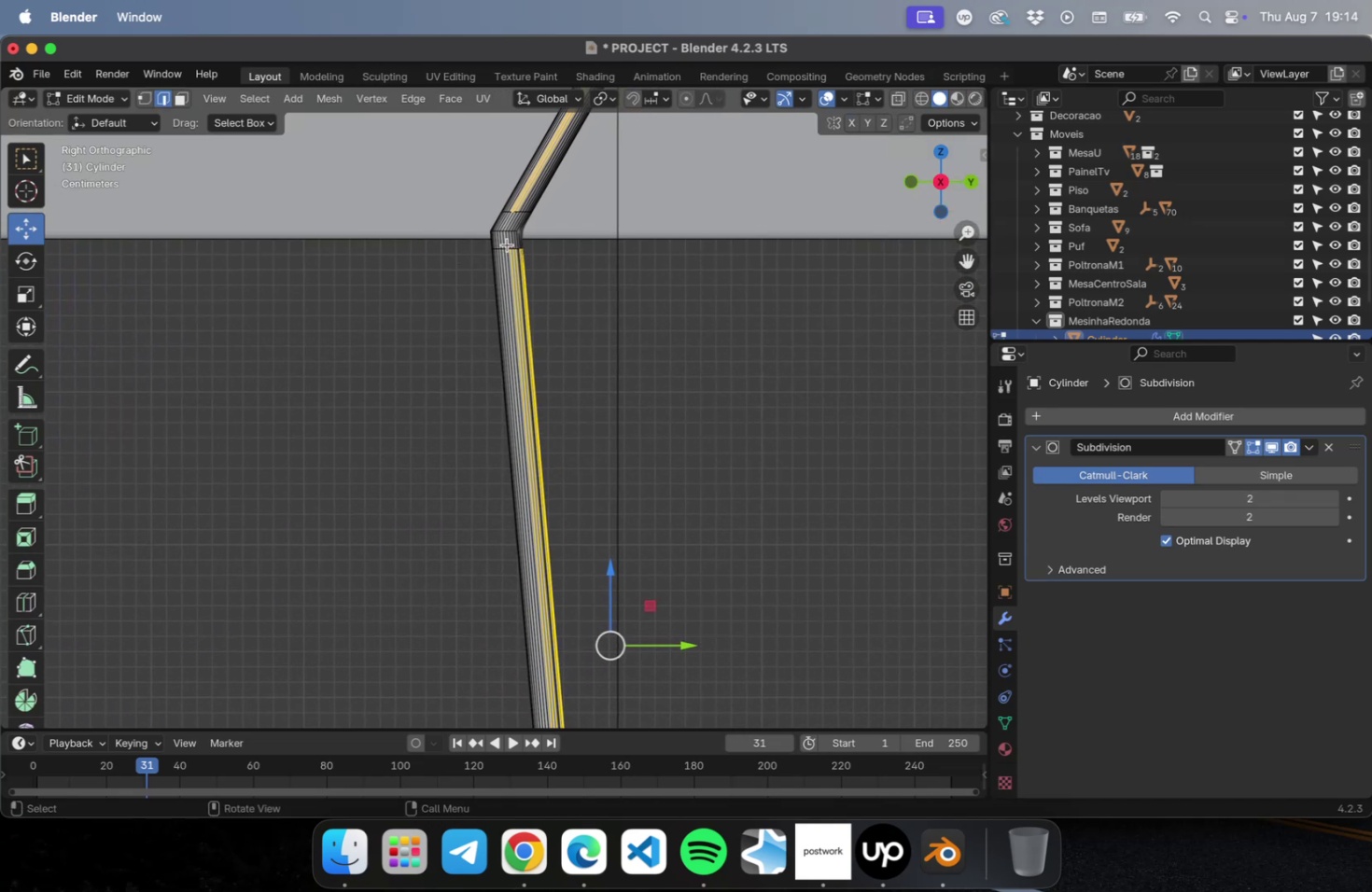 
hold_key(key=OptionLeft, duration=0.97)
left_click([507, 244])
 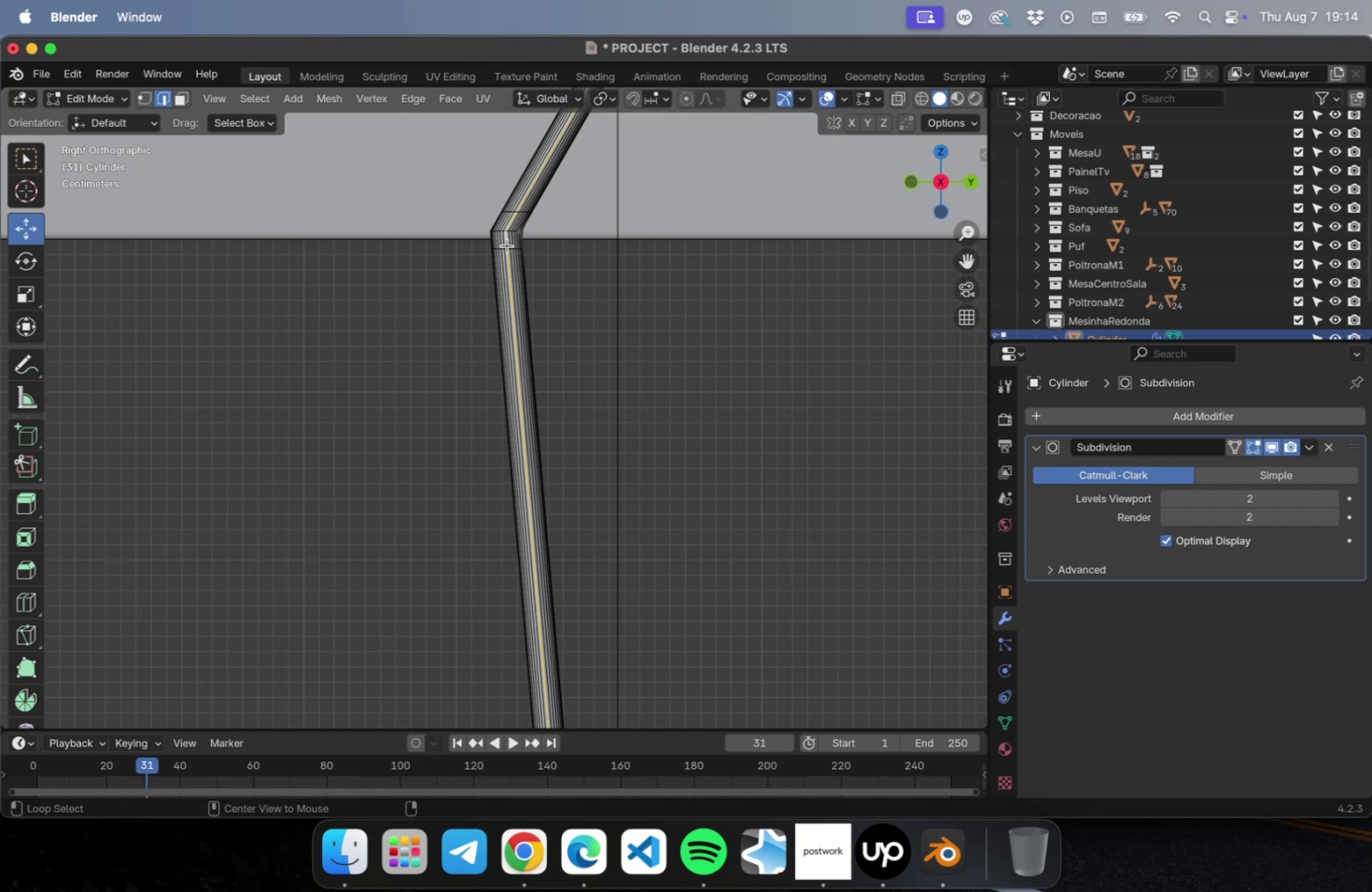 
hold_key(key=OptionLeft, duration=0.6)
left_click([504, 249])
 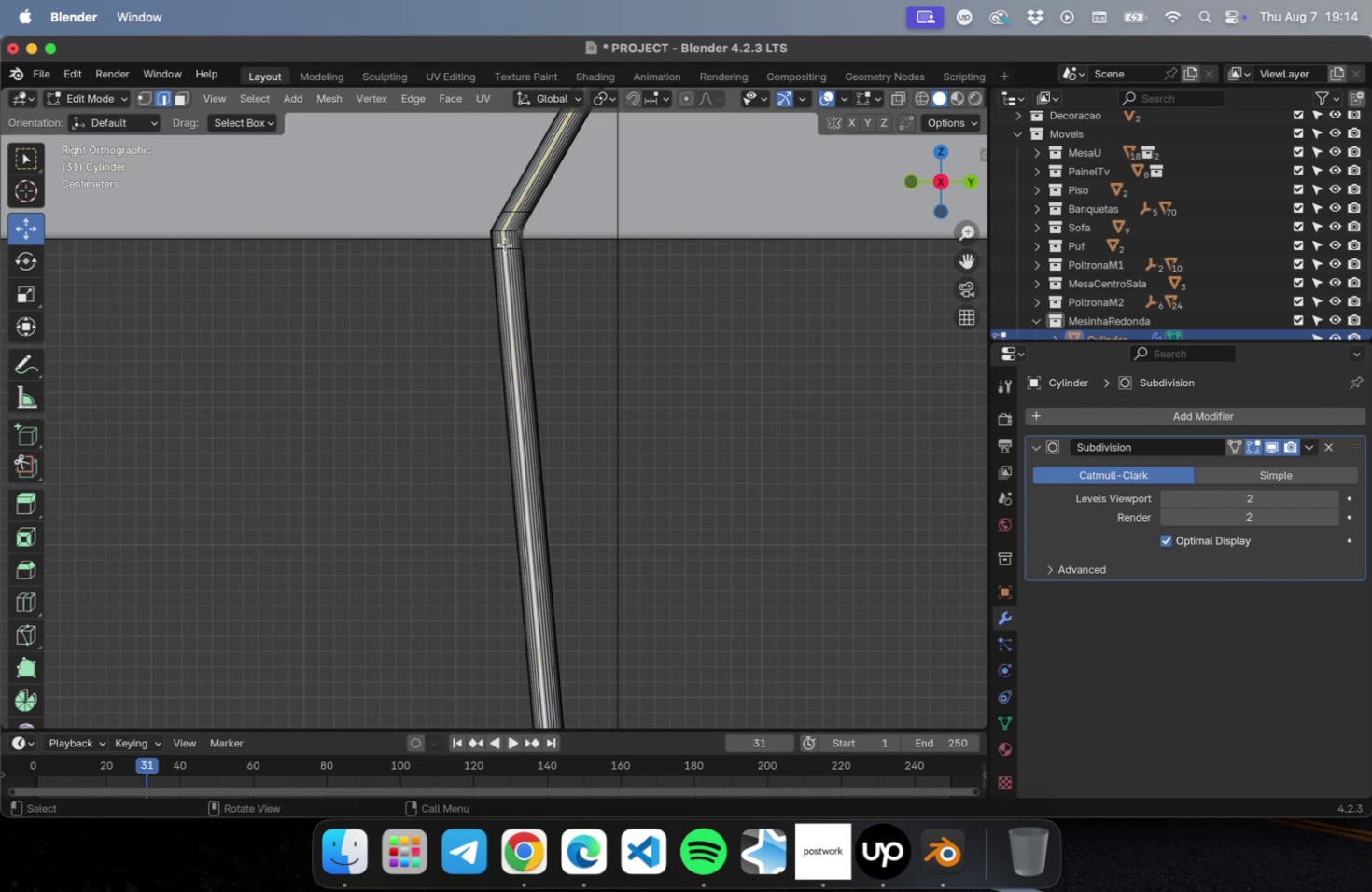 
scroll: coordinate [511, 238], scroll_direction: up, amount: 28.0
 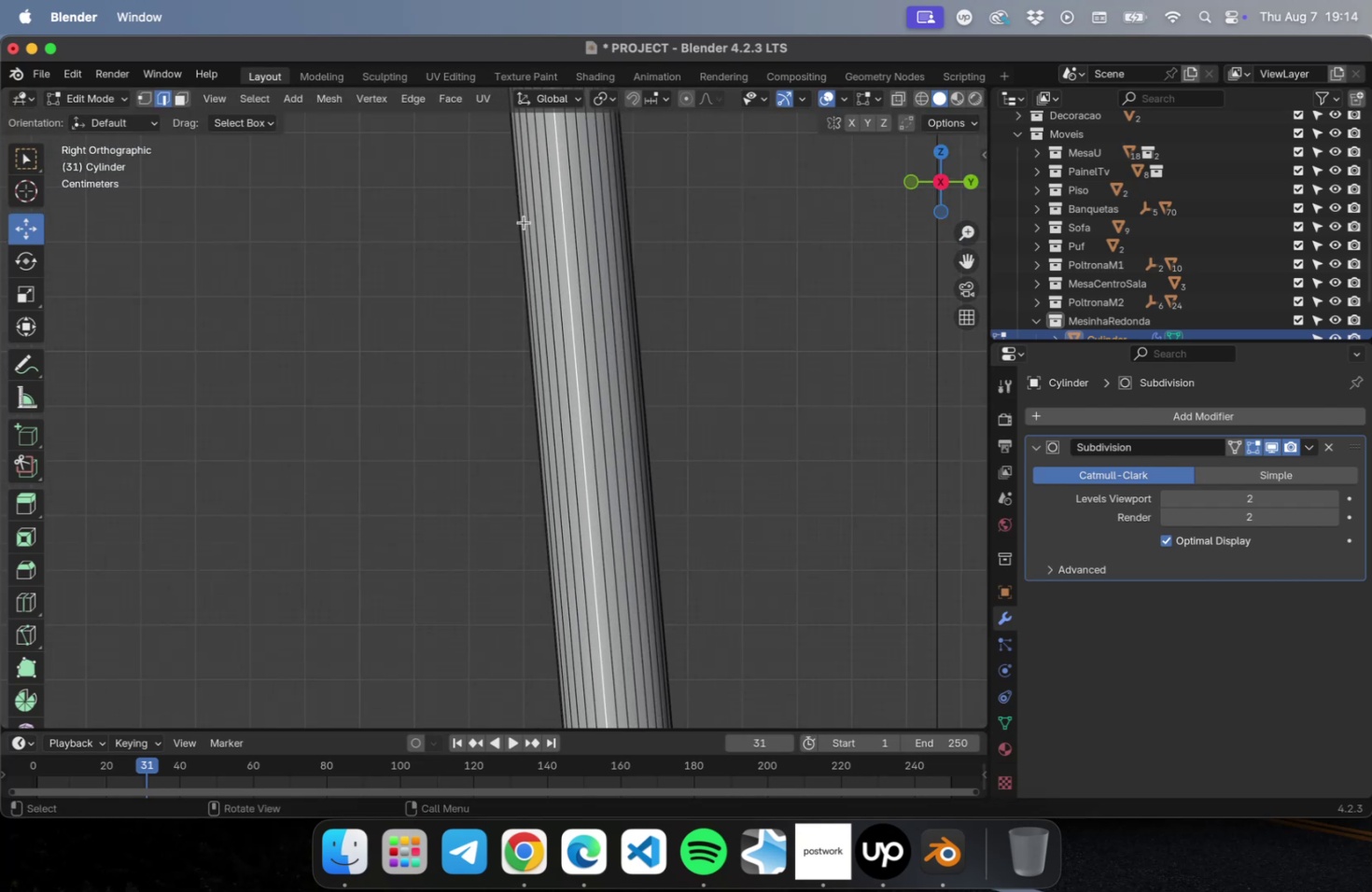 
hold_key(key=ShiftLeft, duration=0.96)
 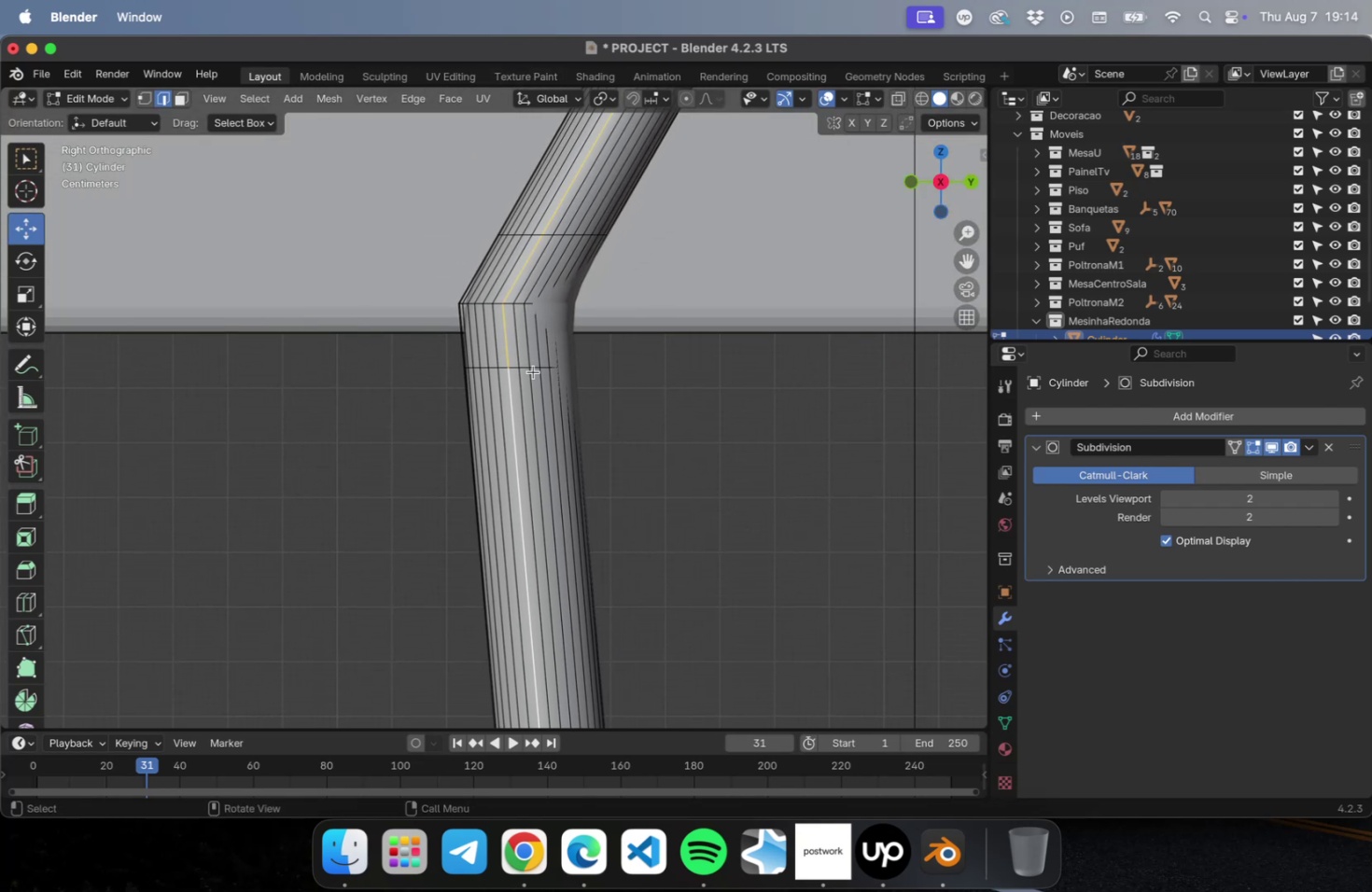 
hold_key(key=OptionLeft, duration=1.22)
 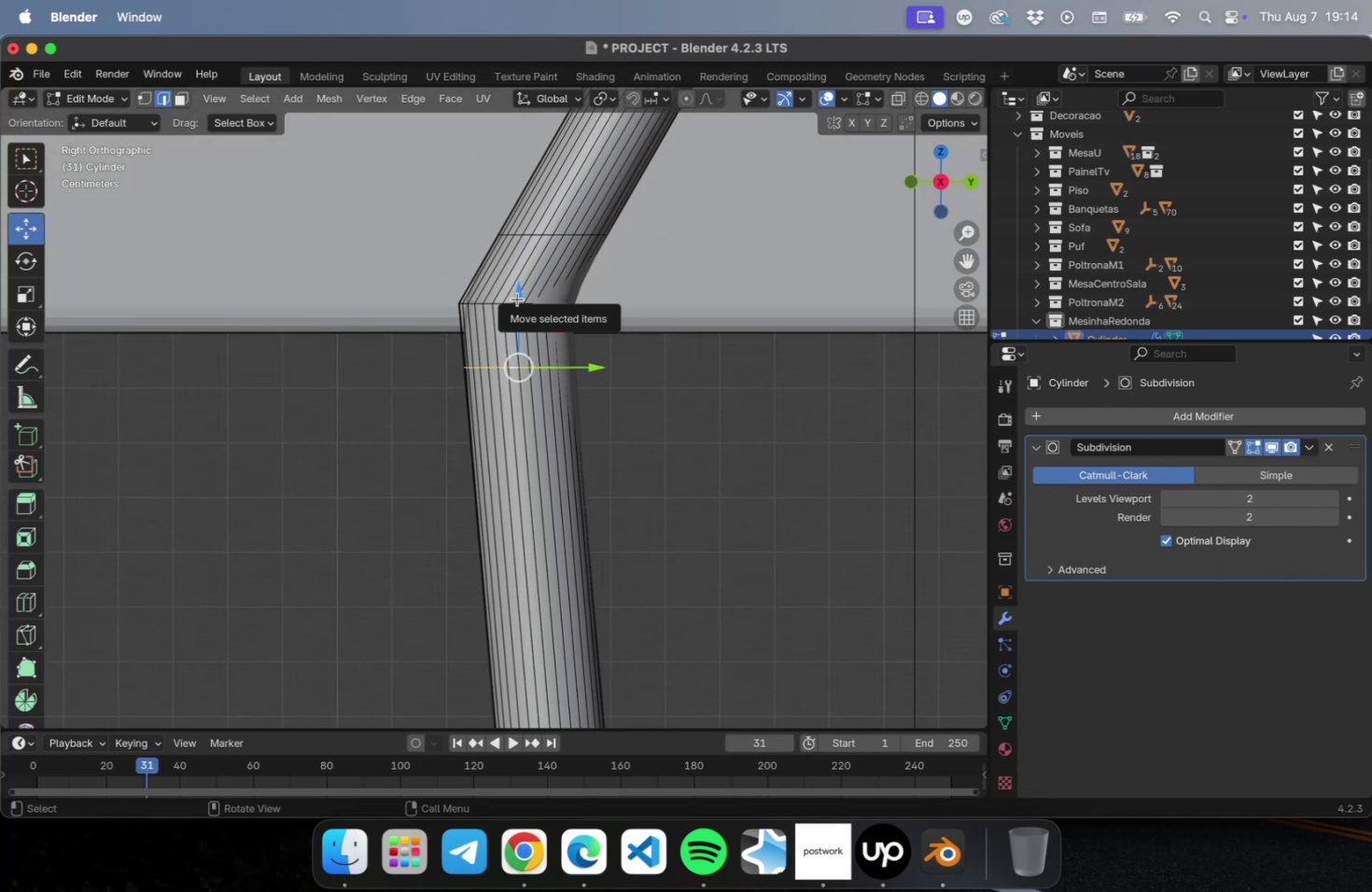 
left_click_drag(start_coordinate=[517, 300], to_coordinate=[525, 530])
 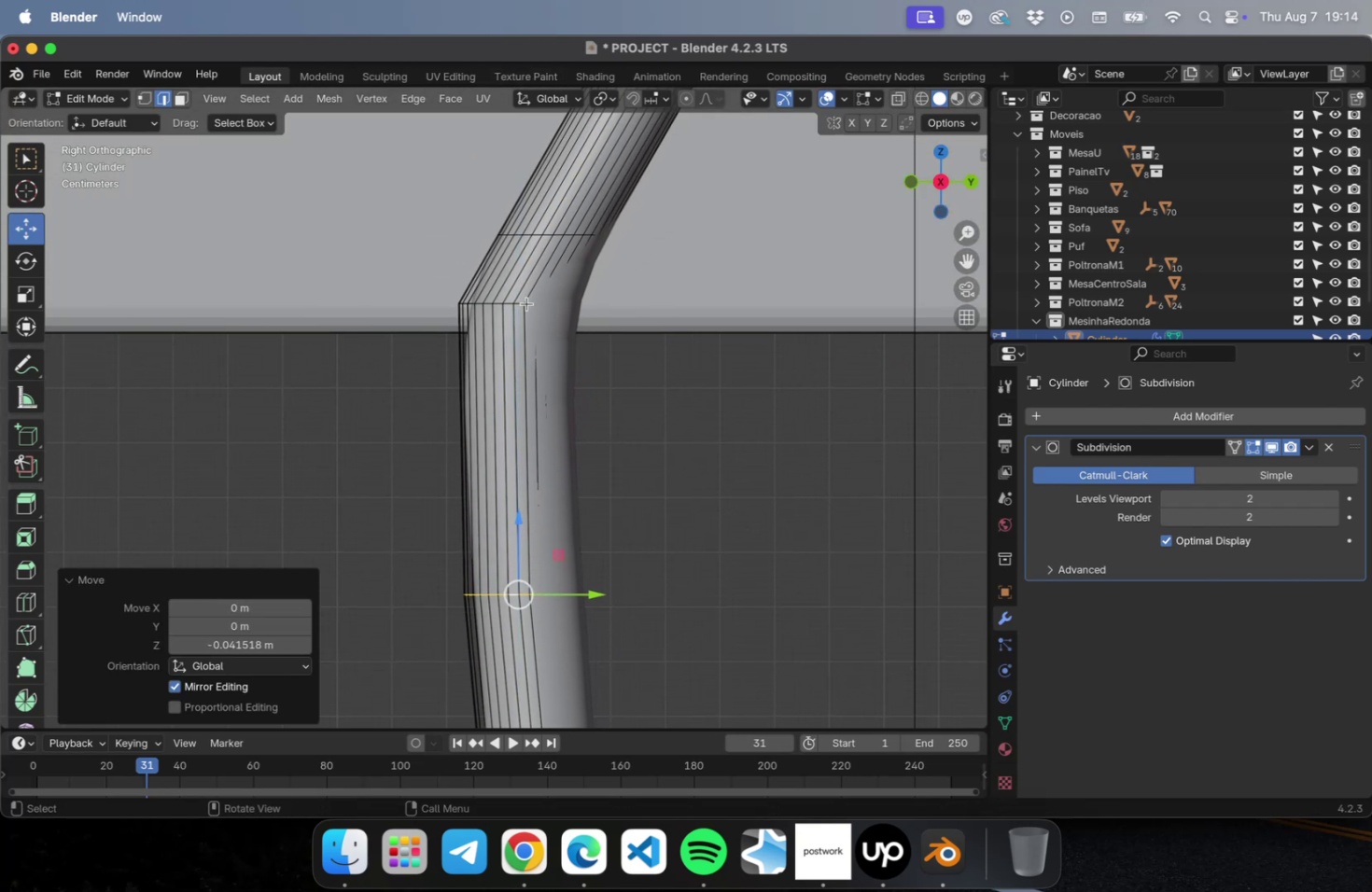 
hold_key(key=OptionLeft, duration=1.92)
left_click([546, 232])
 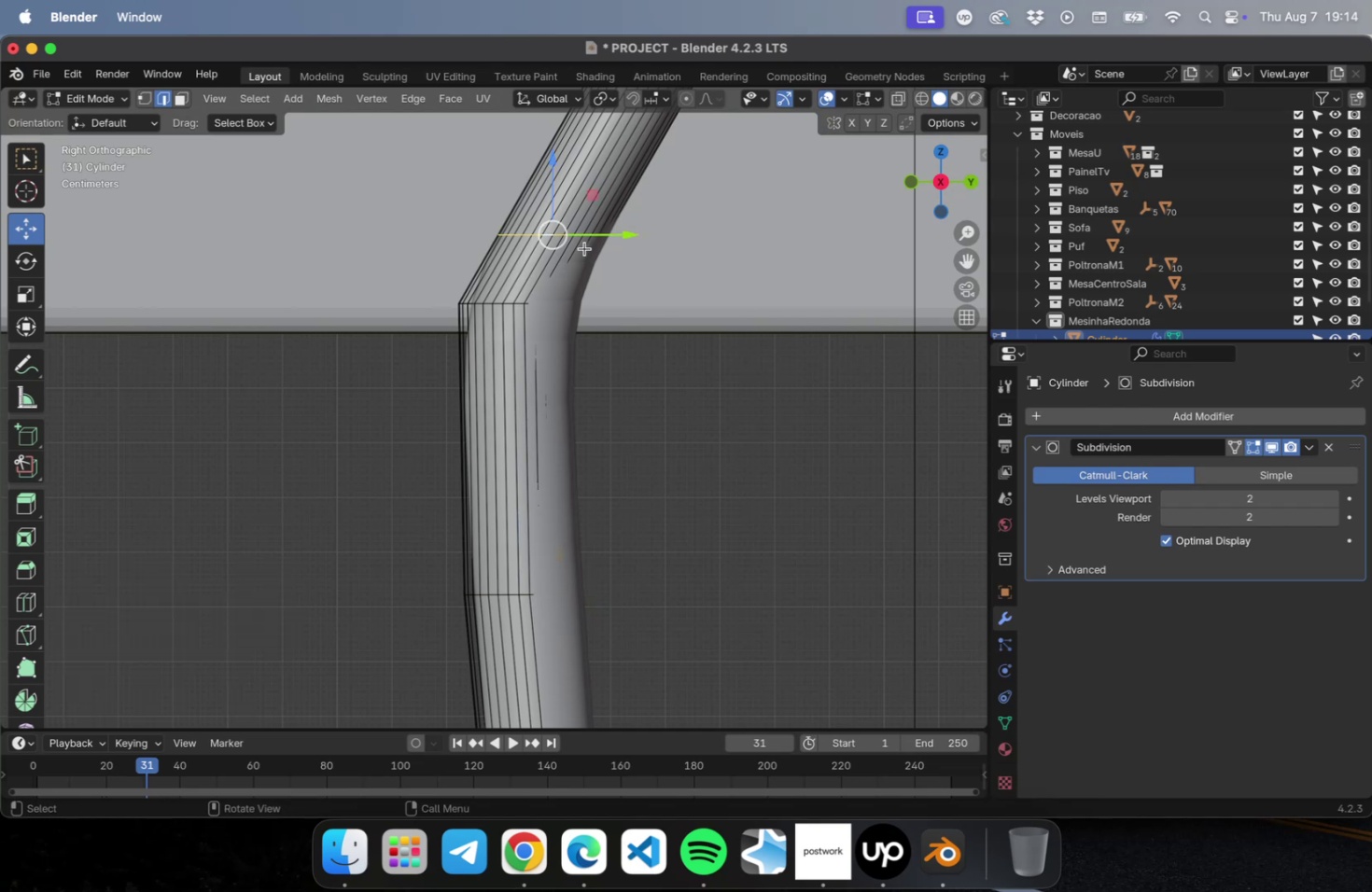 
hold_key(key=ShiftLeft, duration=0.39)
 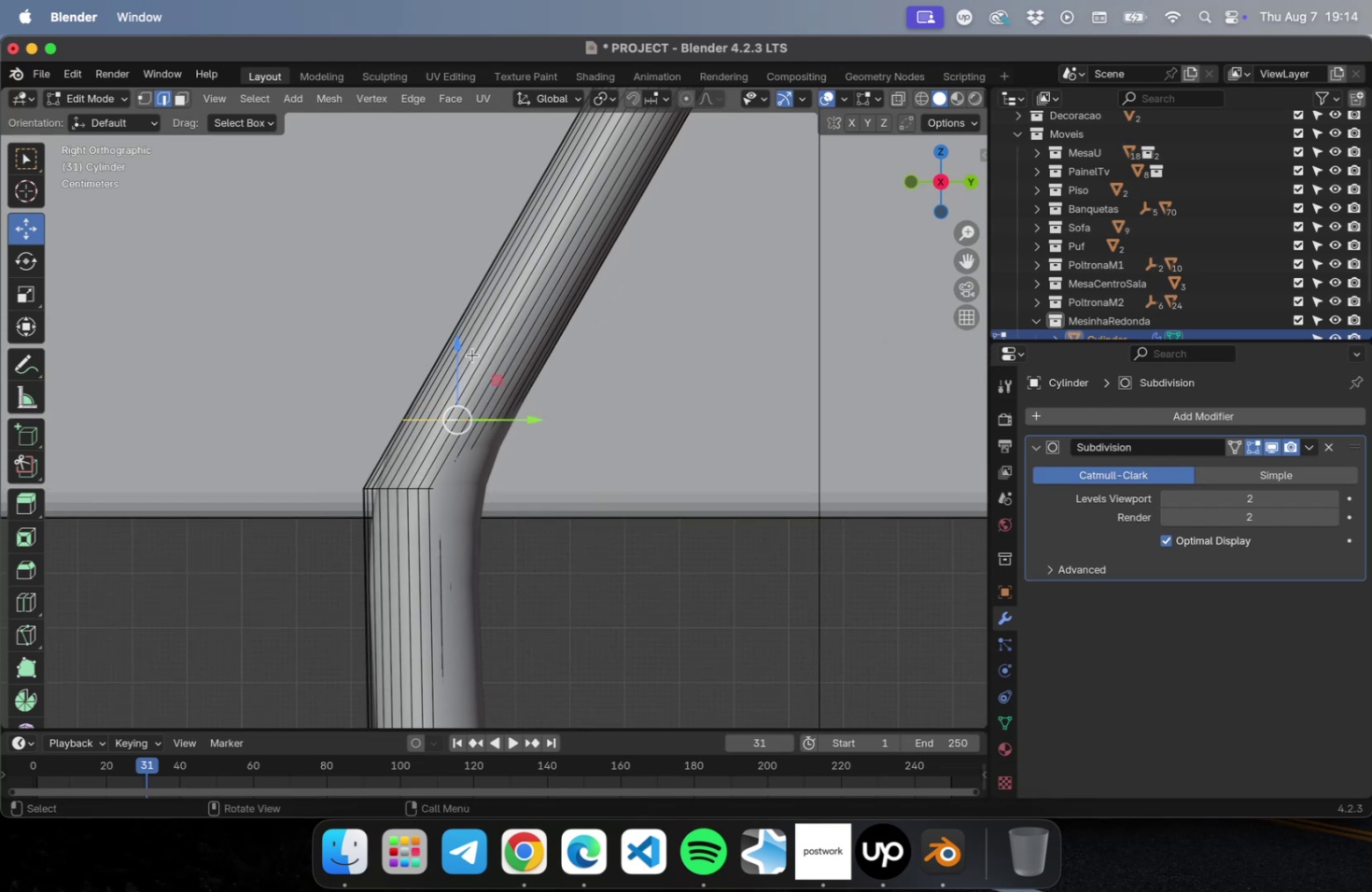 
left_click_drag(start_coordinate=[463, 348], to_coordinate=[473, 288])
 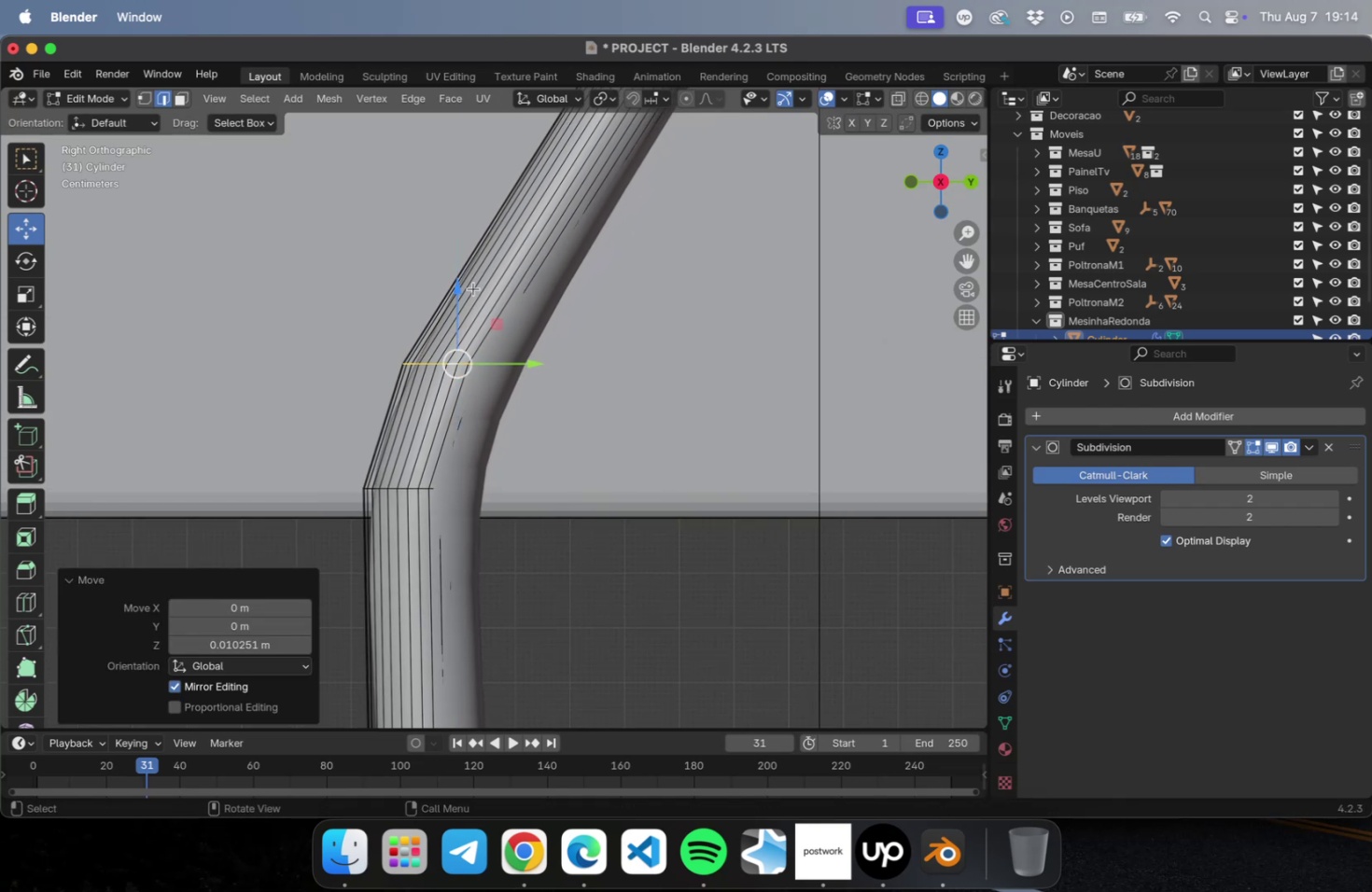 
scroll: coordinate [498, 509], scroll_direction: down, amount: 24.0
 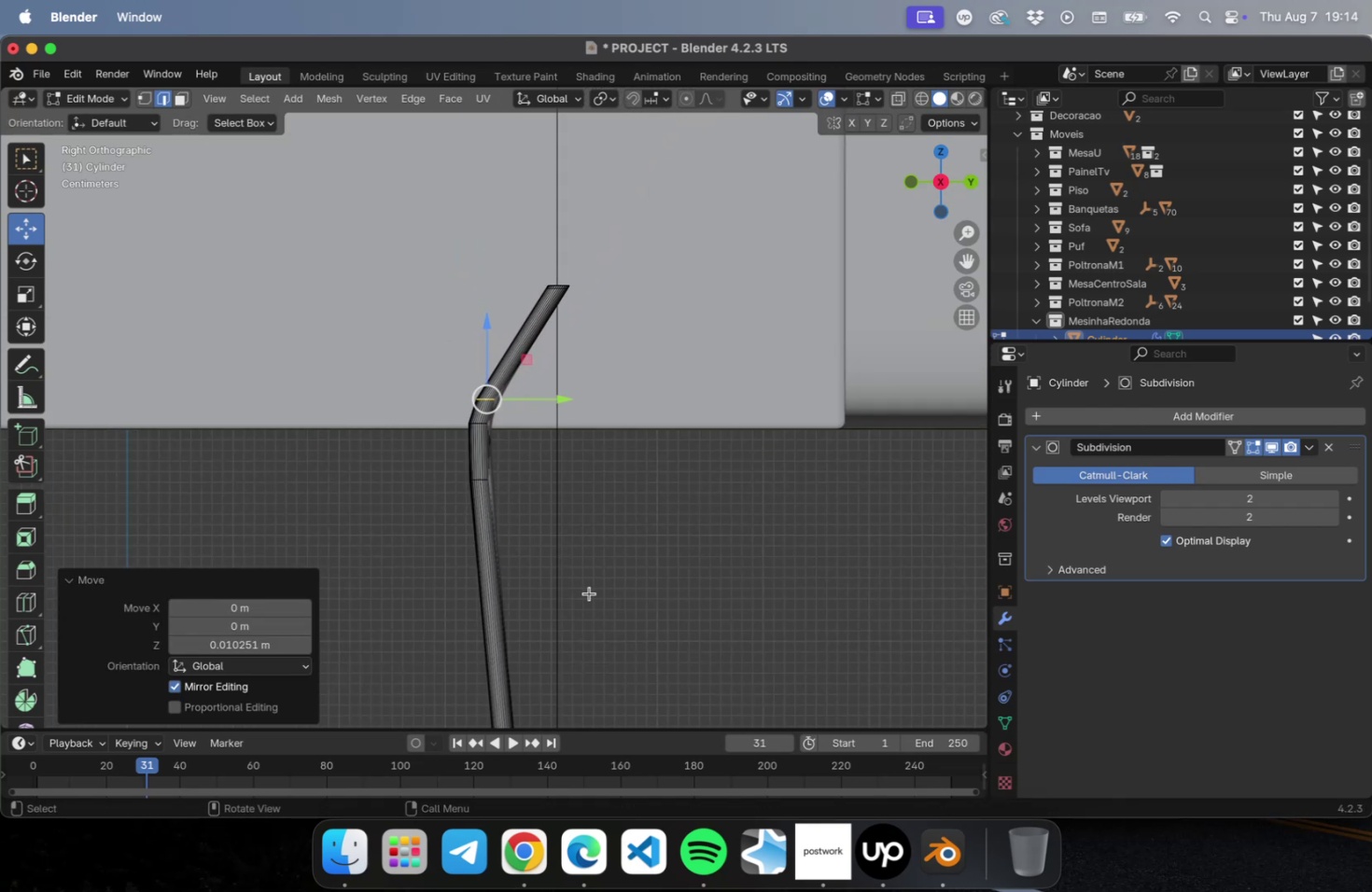 
hold_key(key=ShiftLeft, duration=0.54)
 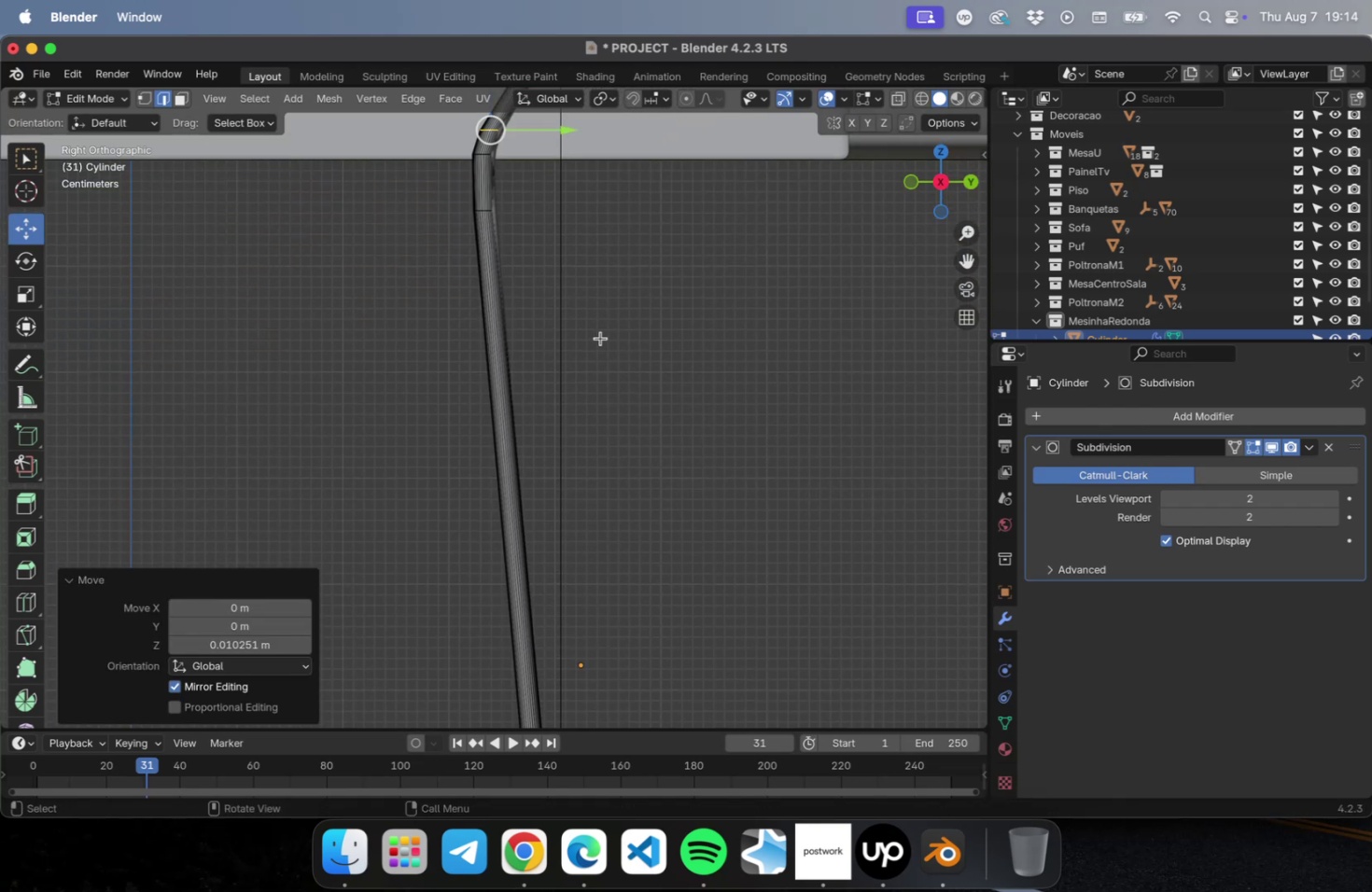 
hold_key(key=ShiftLeft, duration=1.06)
 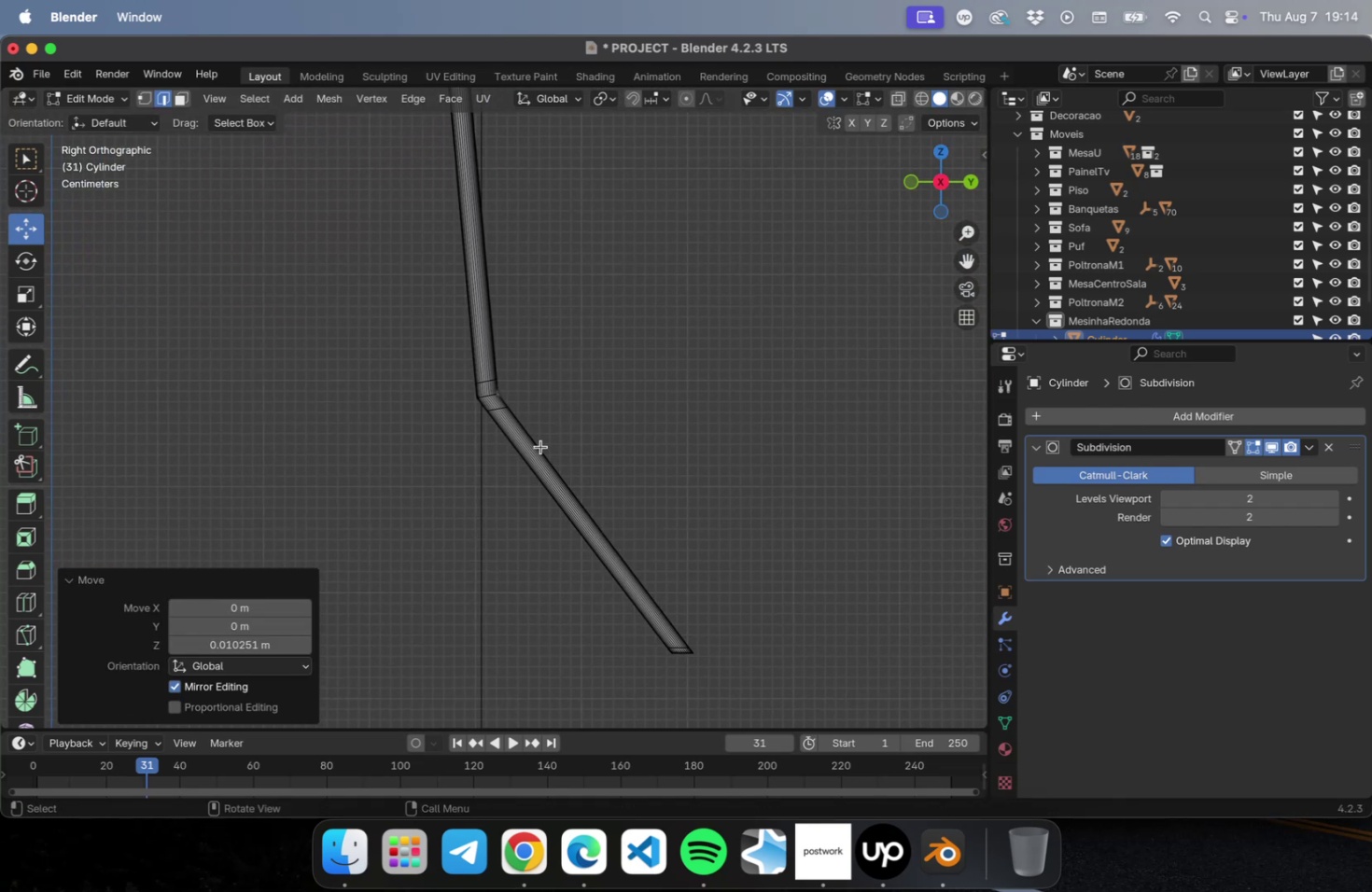 
scroll: coordinate [526, 396], scroll_direction: up, amount: 18.0
 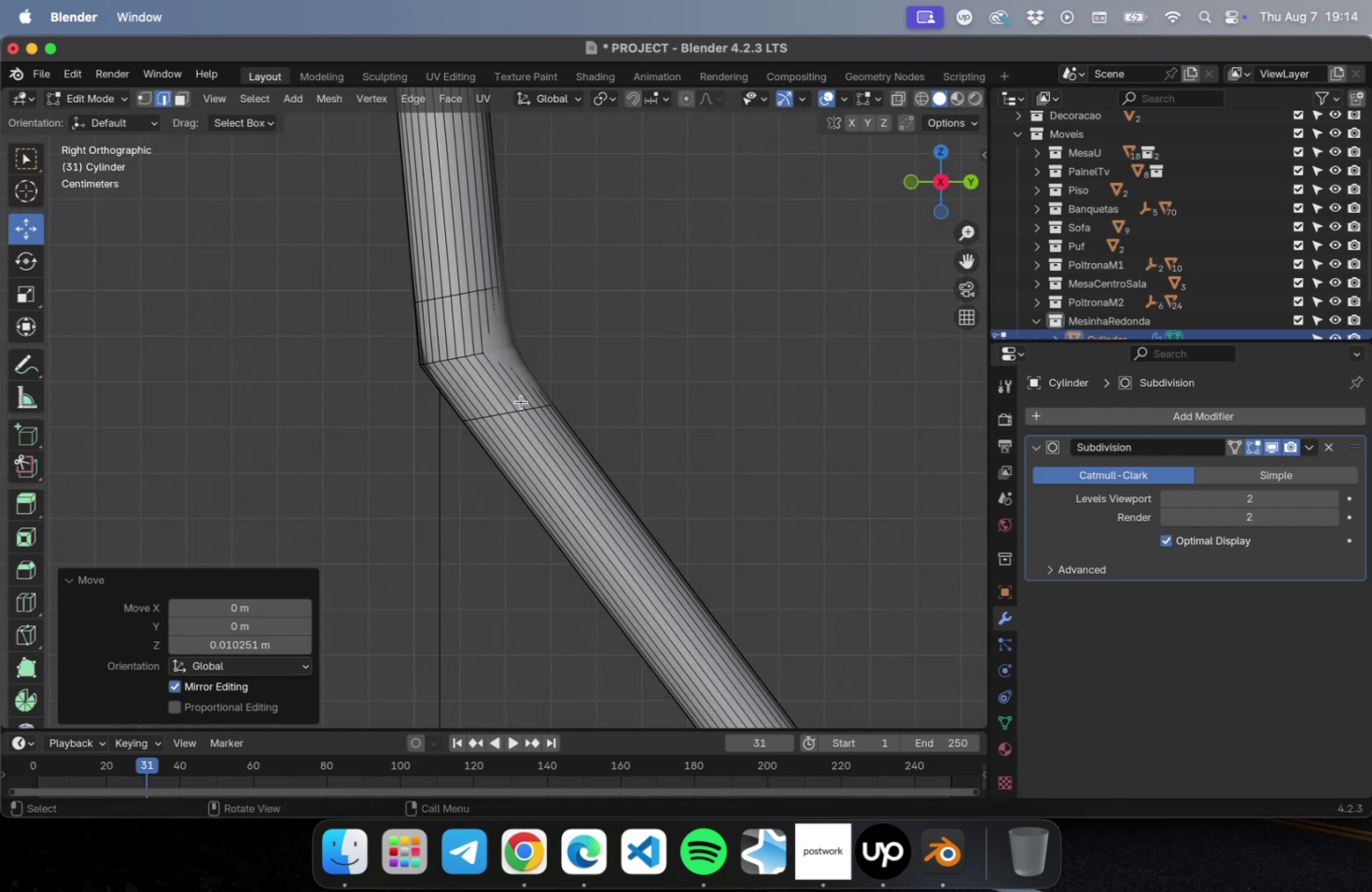 
hold_key(key=OptionLeft, duration=2.14)
left_click([449, 295])
 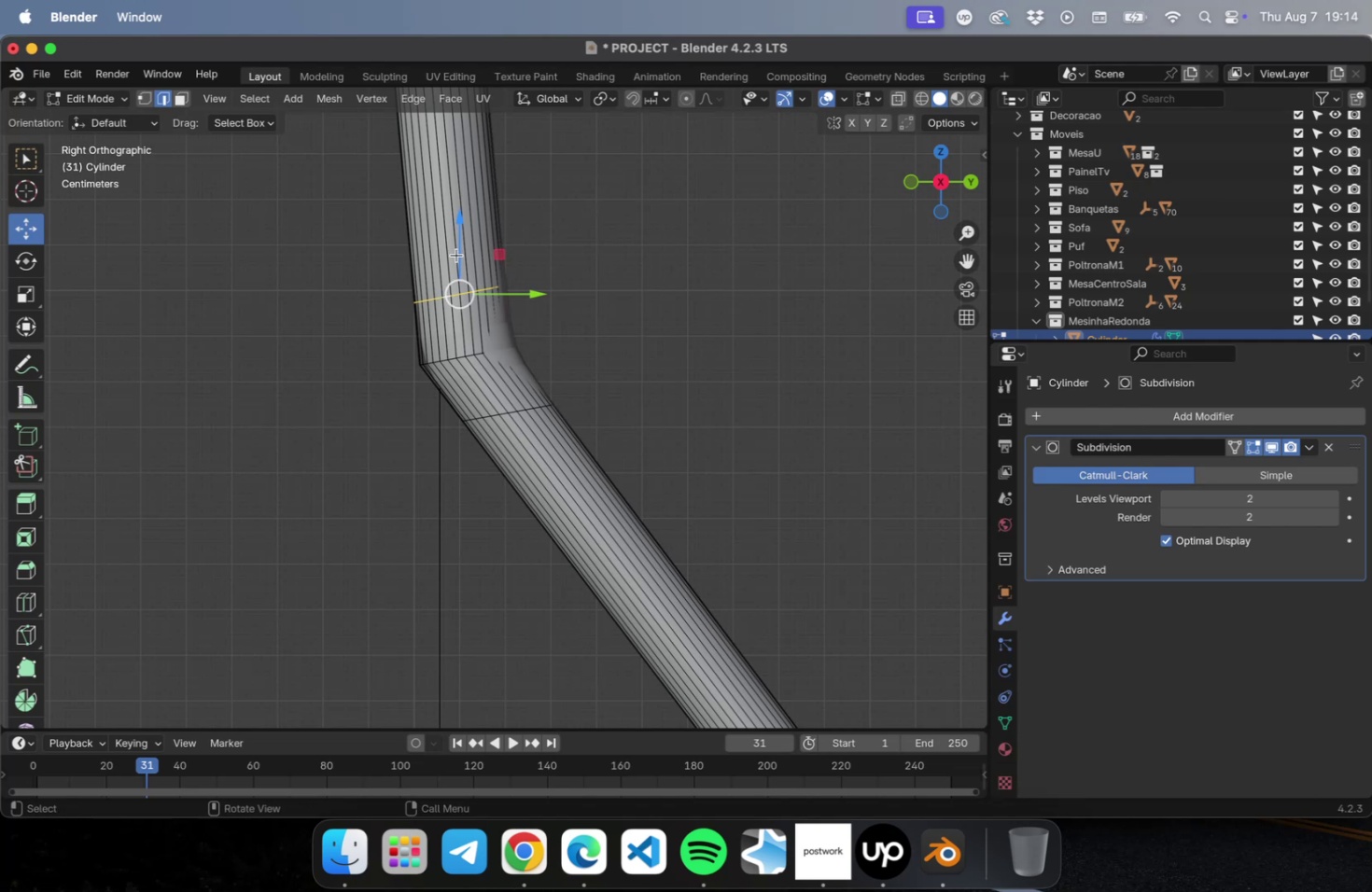 
left_click_drag(start_coordinate=[459, 247], to_coordinate=[441, 178])
 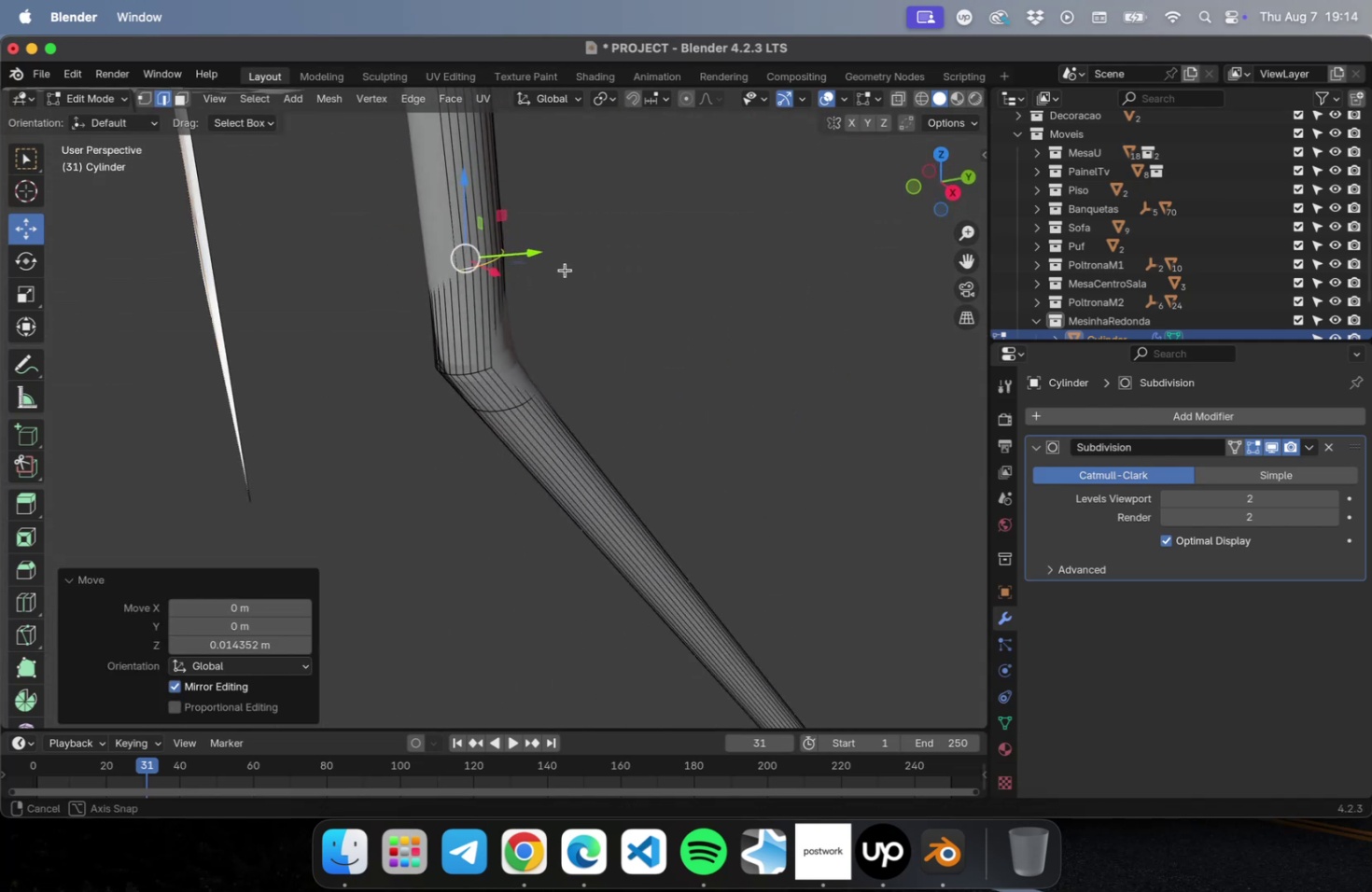 
wait(5.73)
 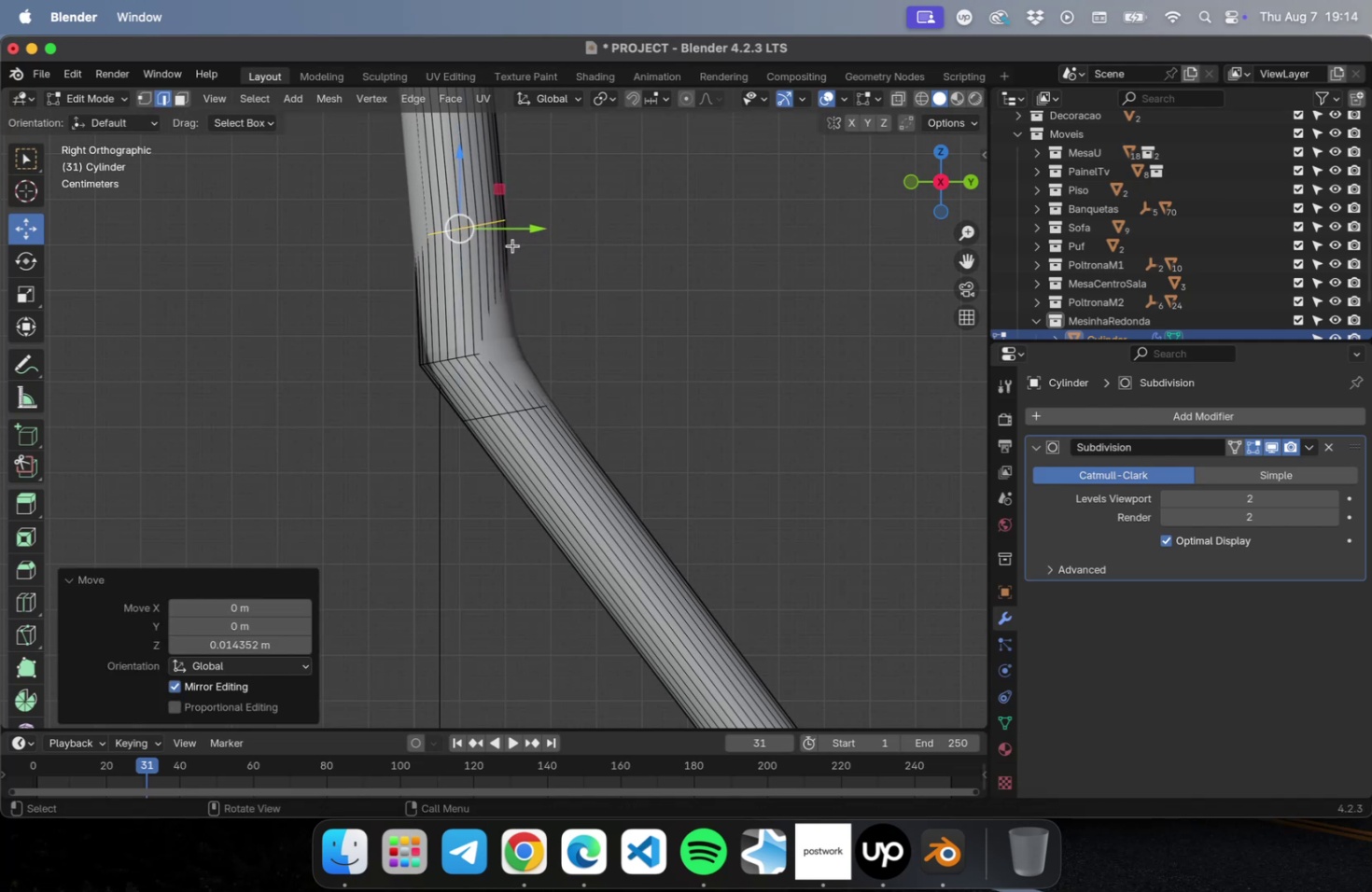 
key(NumLock)
 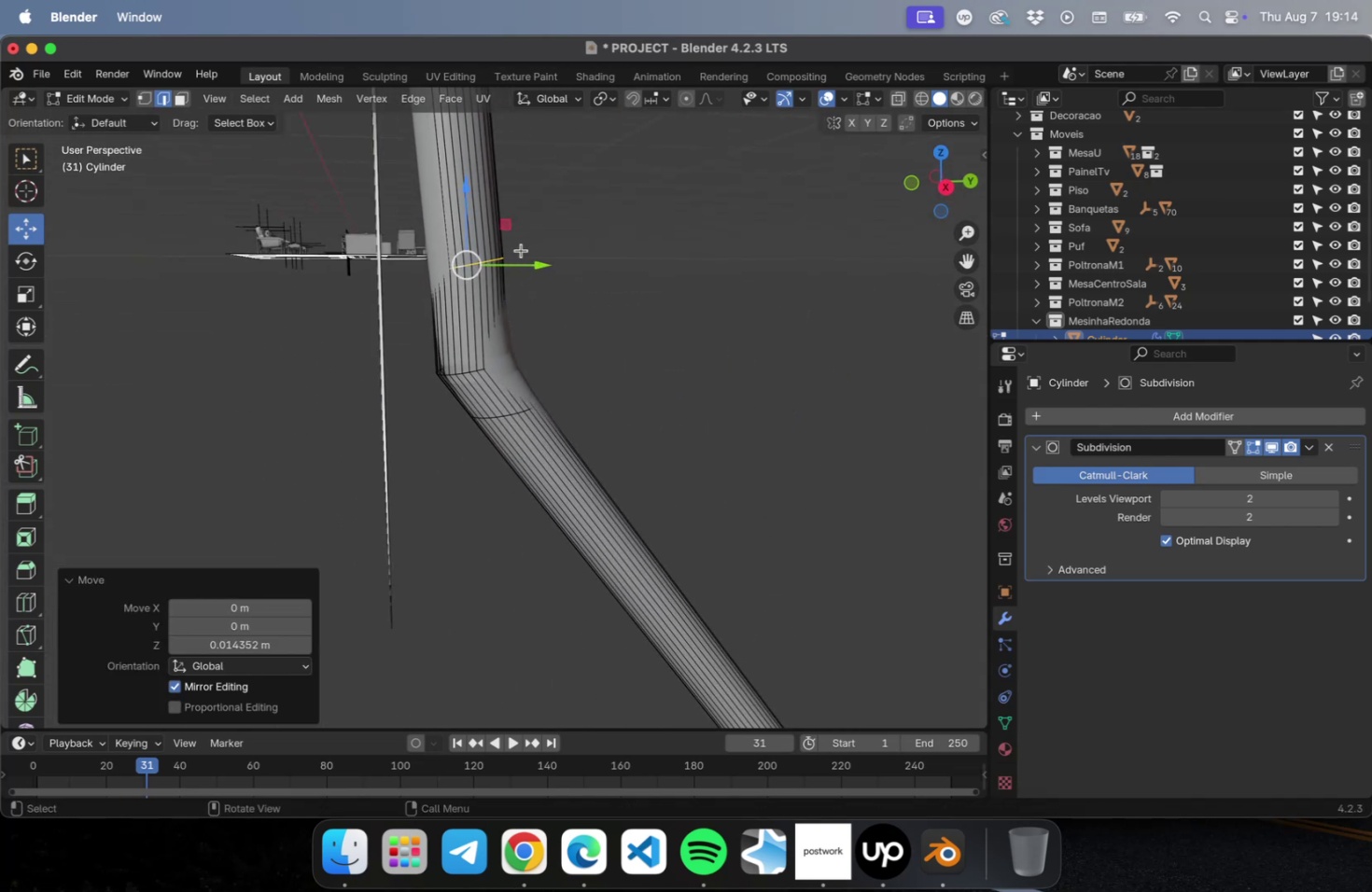 
key(Numpad3)
 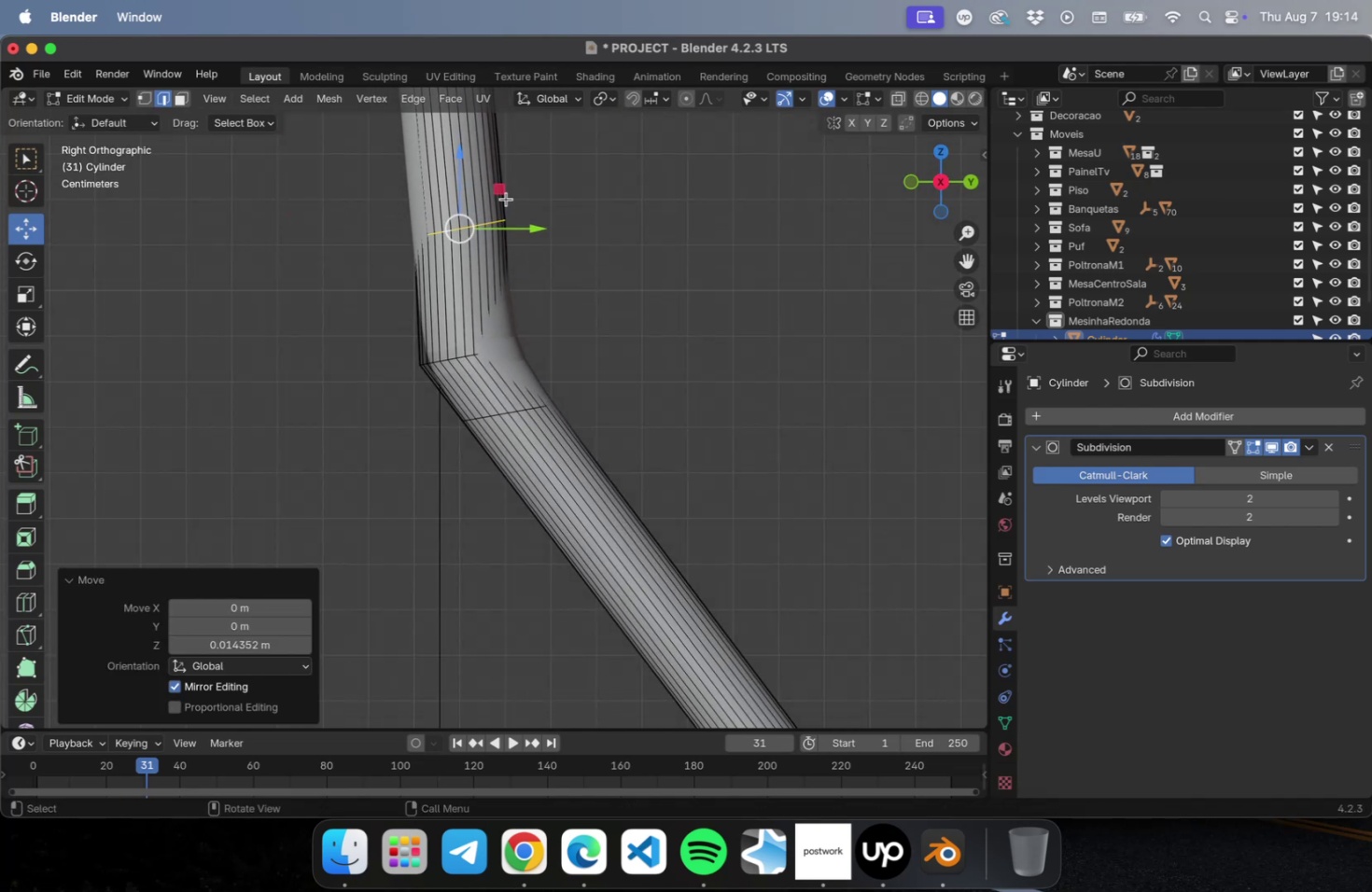 
left_click_drag(start_coordinate=[503, 192], to_coordinate=[478, 186])
 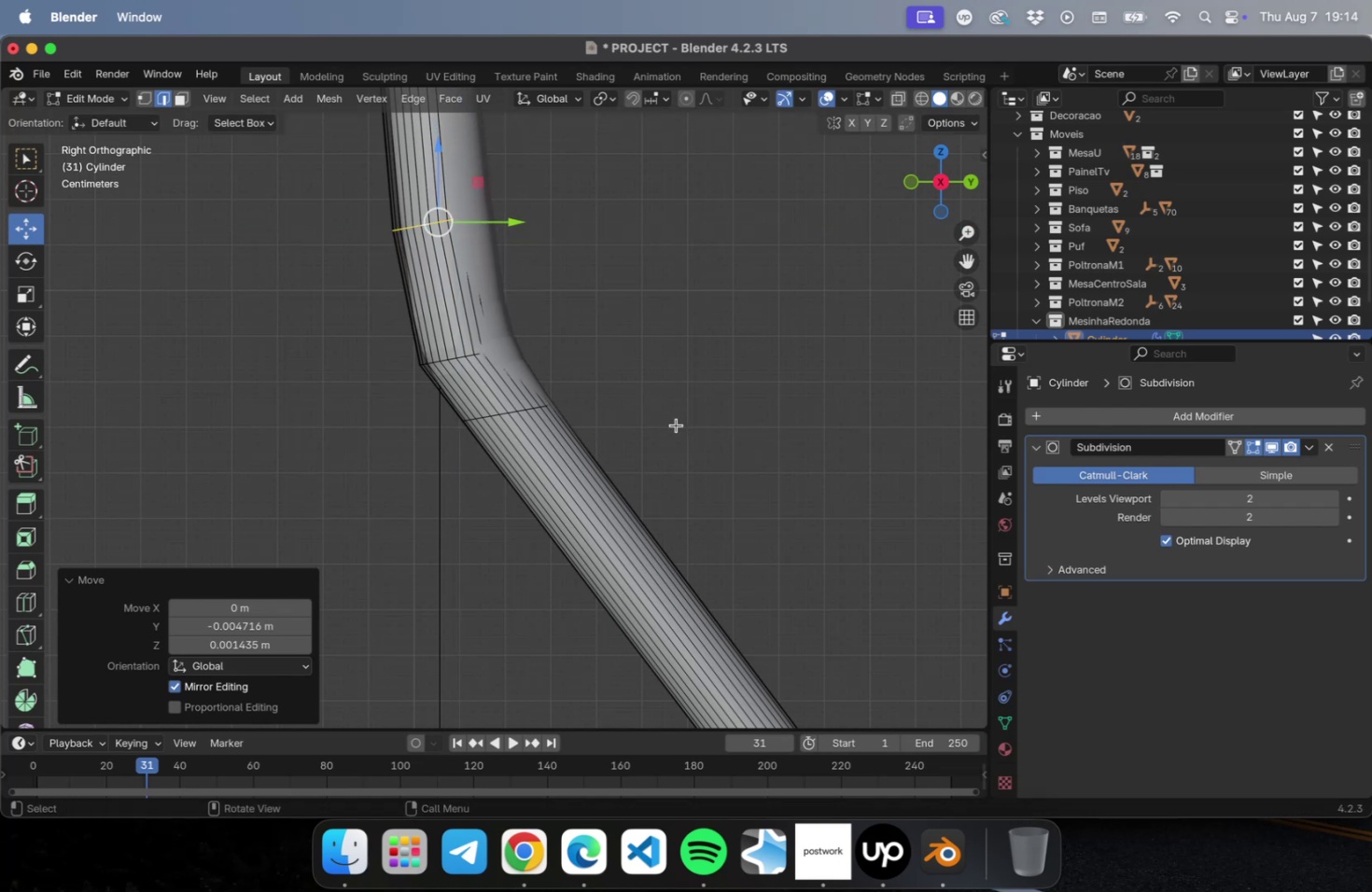 
key(Tab)
 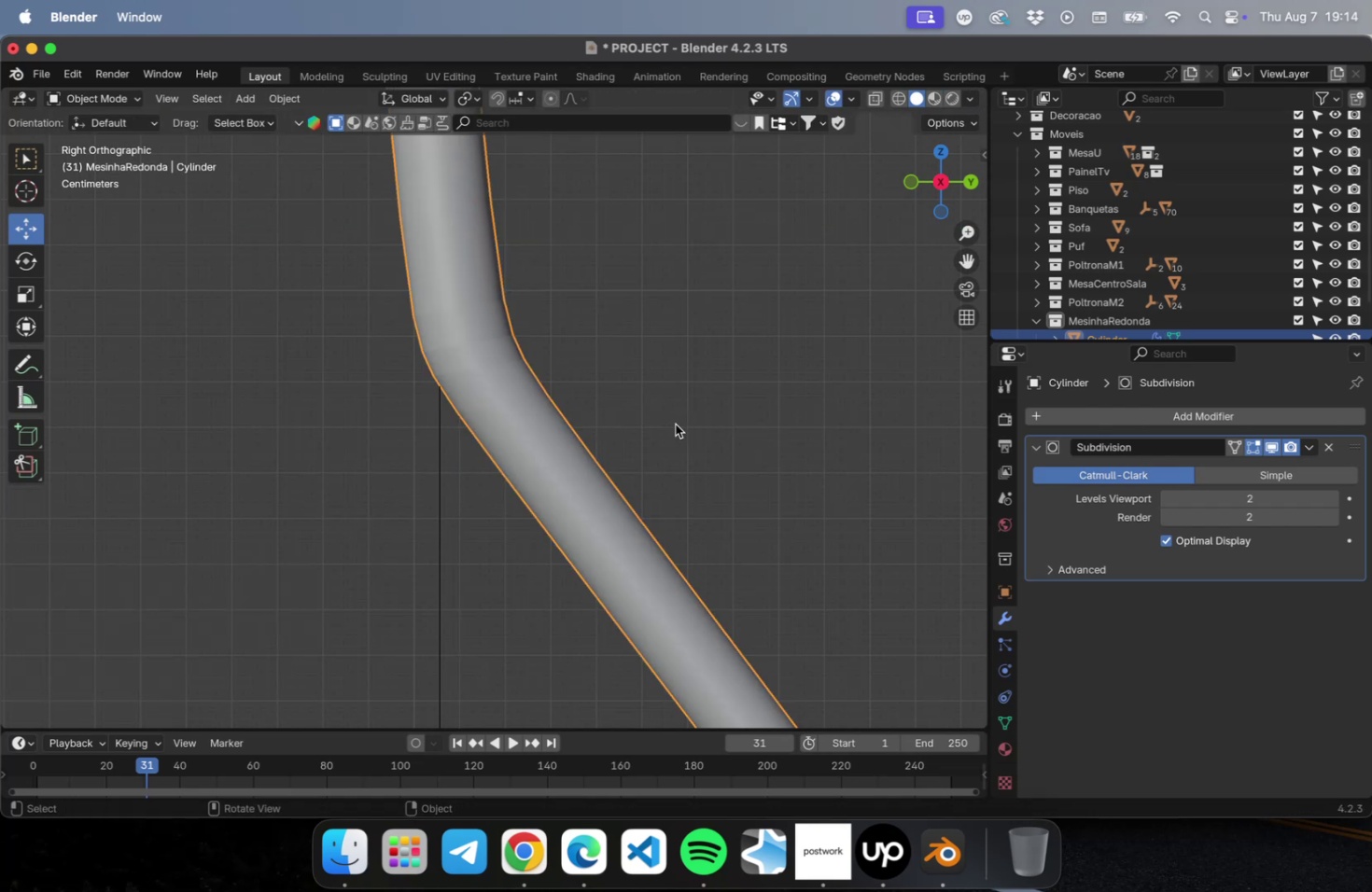 
scroll: coordinate [675, 425], scroll_direction: down, amount: 15.0
 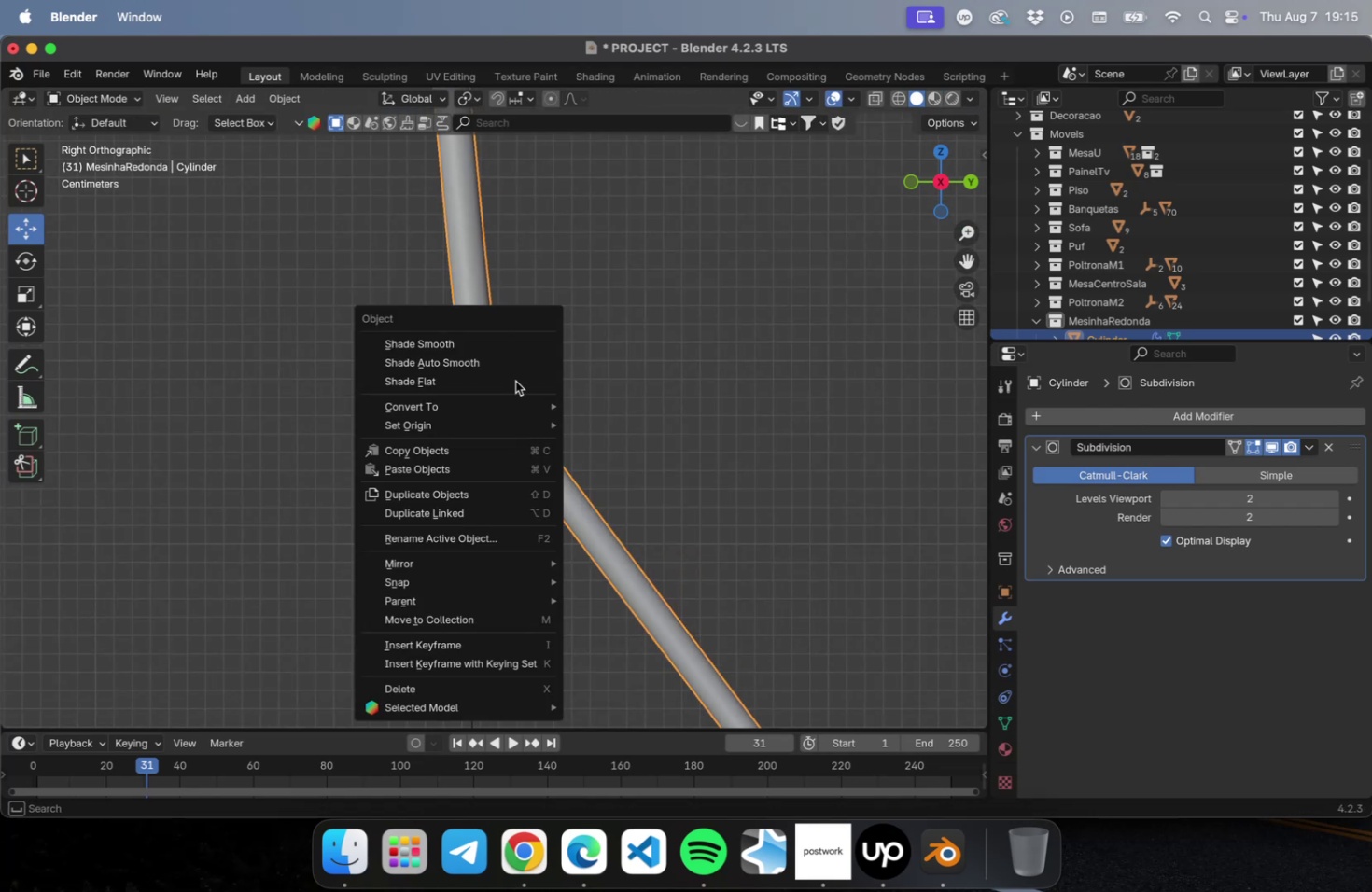 
left_click([507, 363])
 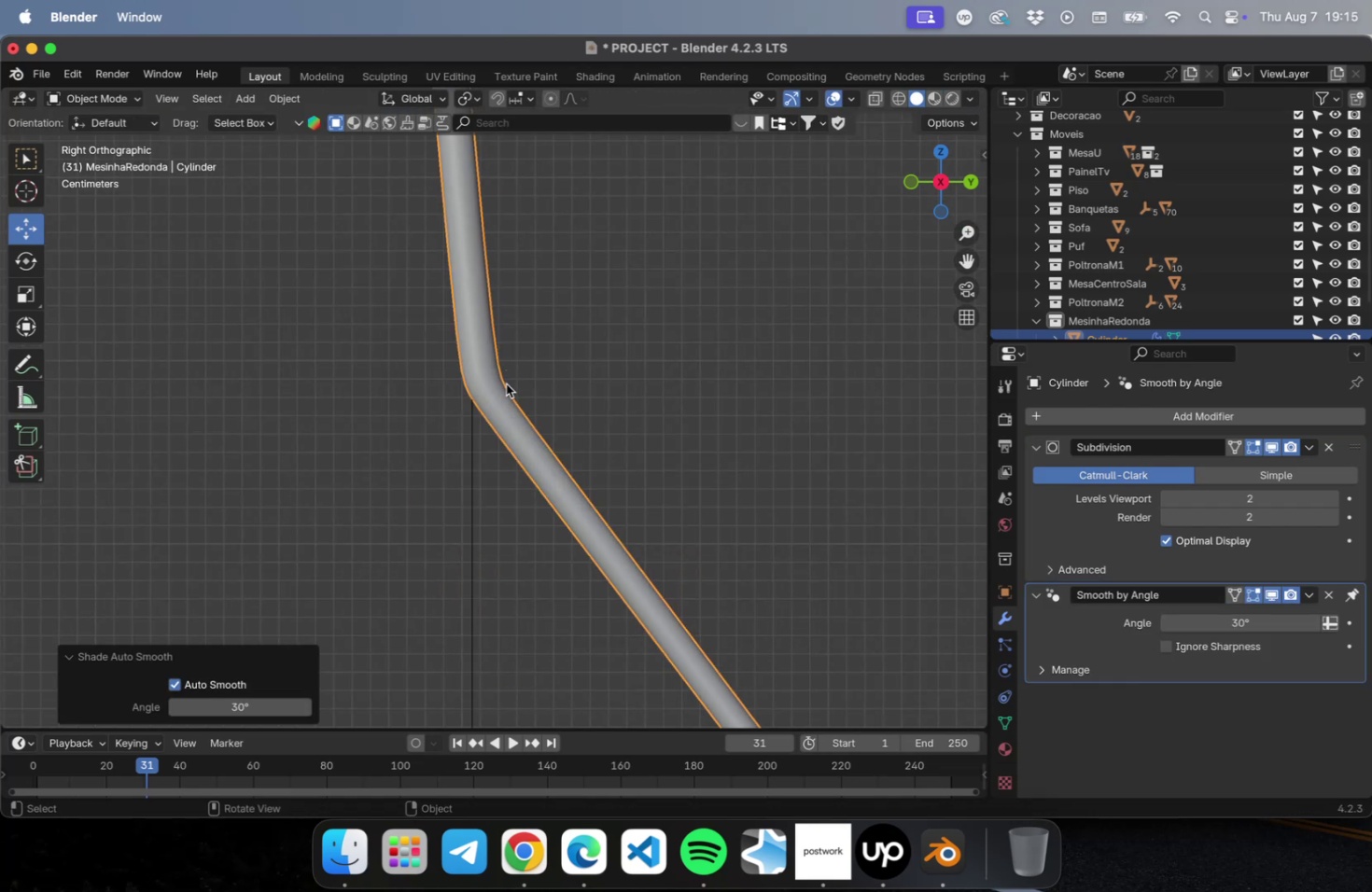 
scroll: coordinate [501, 389], scroll_direction: down, amount: 6.0
 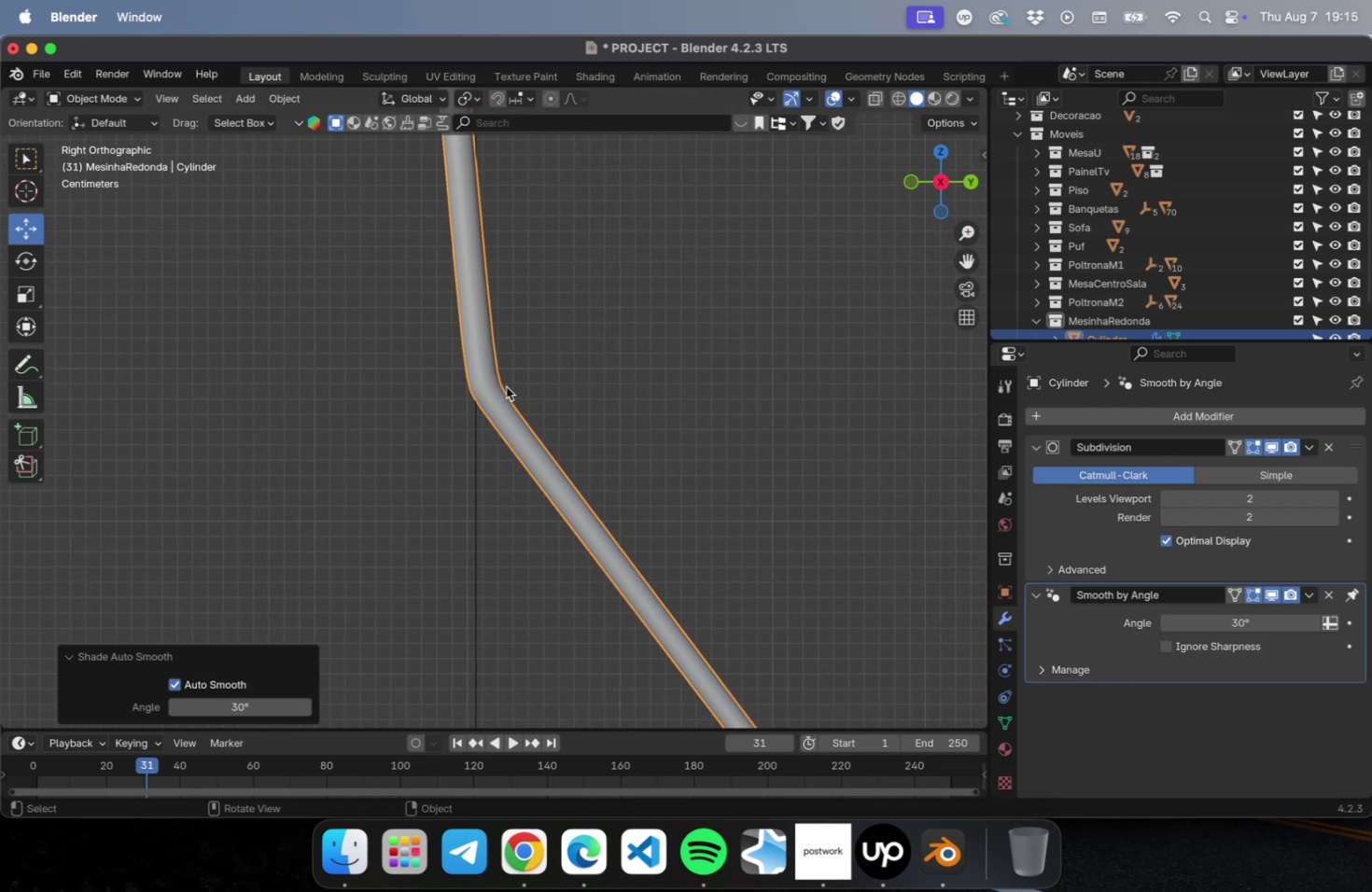 
hold_key(key=ShiftLeft, duration=0.4)
 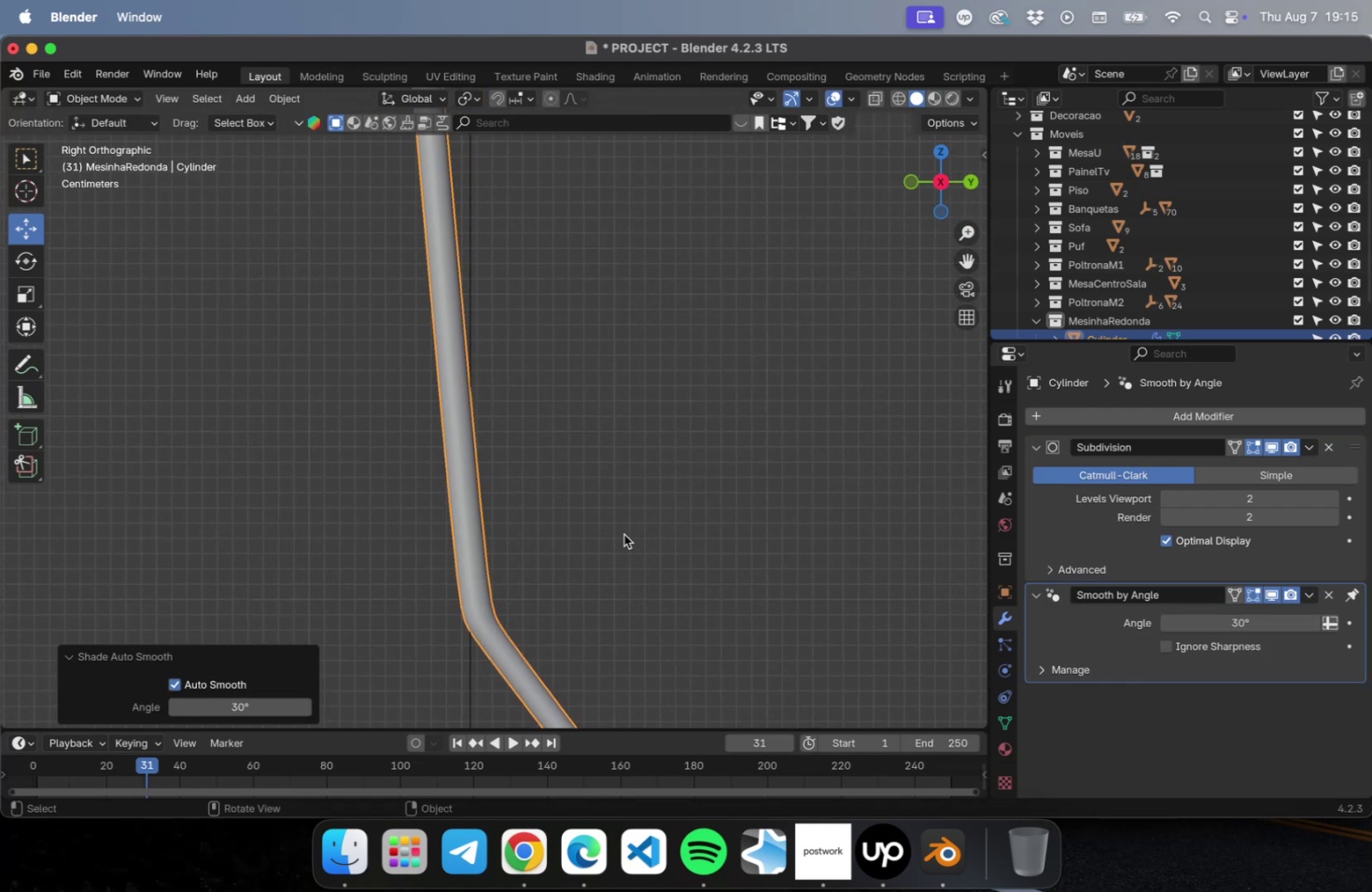 
scroll: coordinate [585, 455], scroll_direction: down, amount: 22.0
 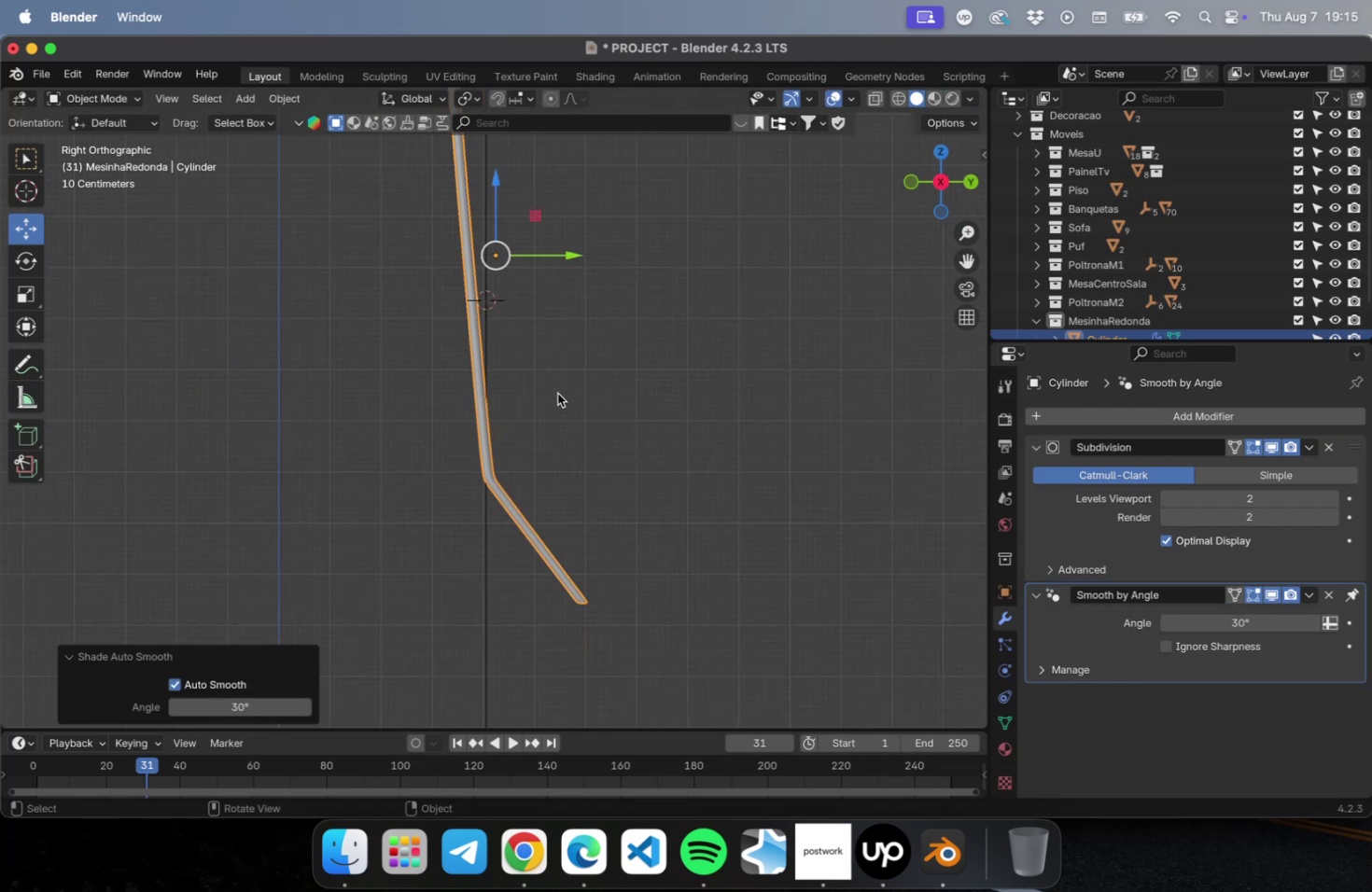 
hold_key(key=ShiftLeft, duration=0.41)
 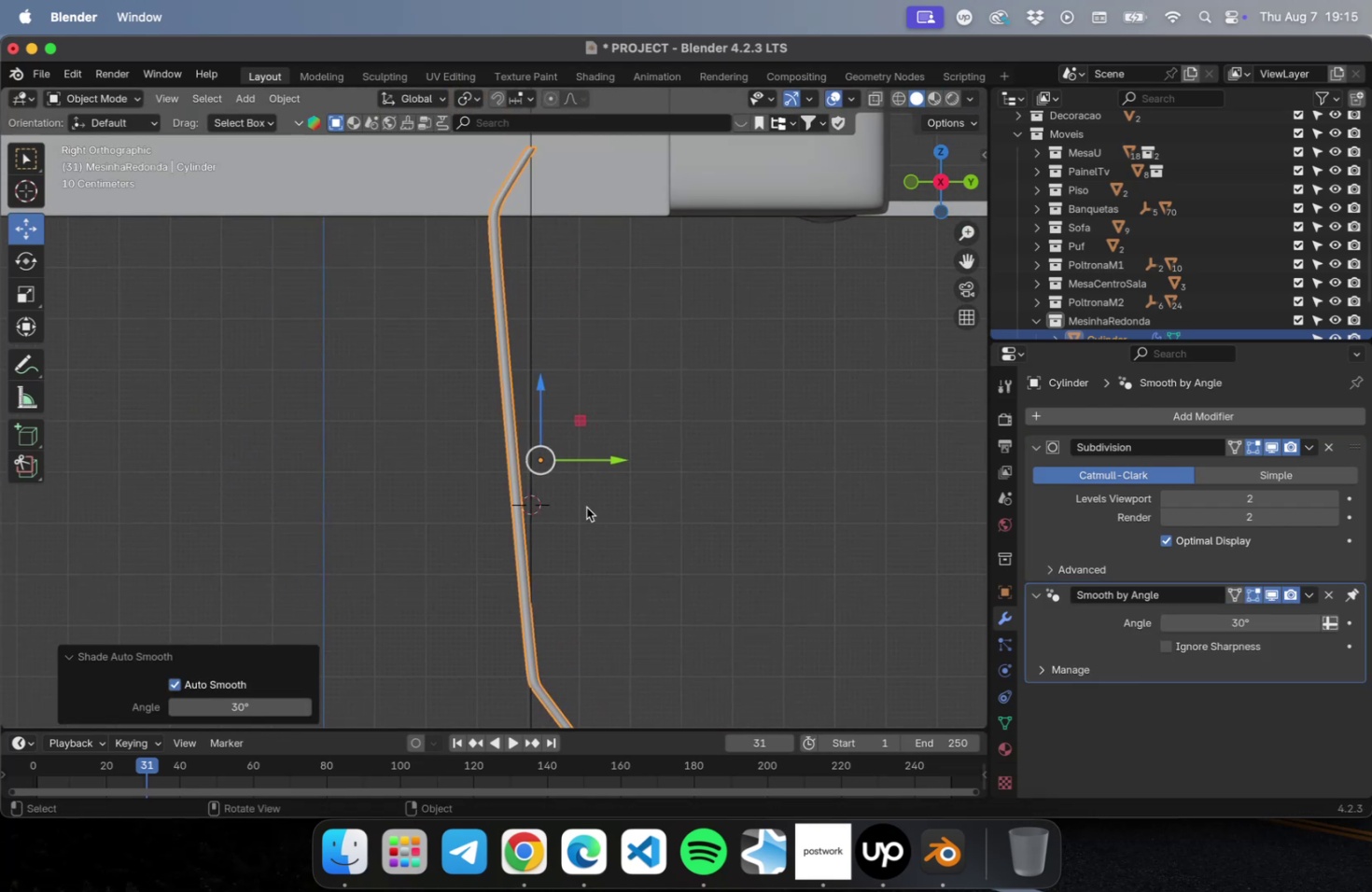 
scroll: coordinate [595, 491], scroll_direction: down, amount: 4.0
 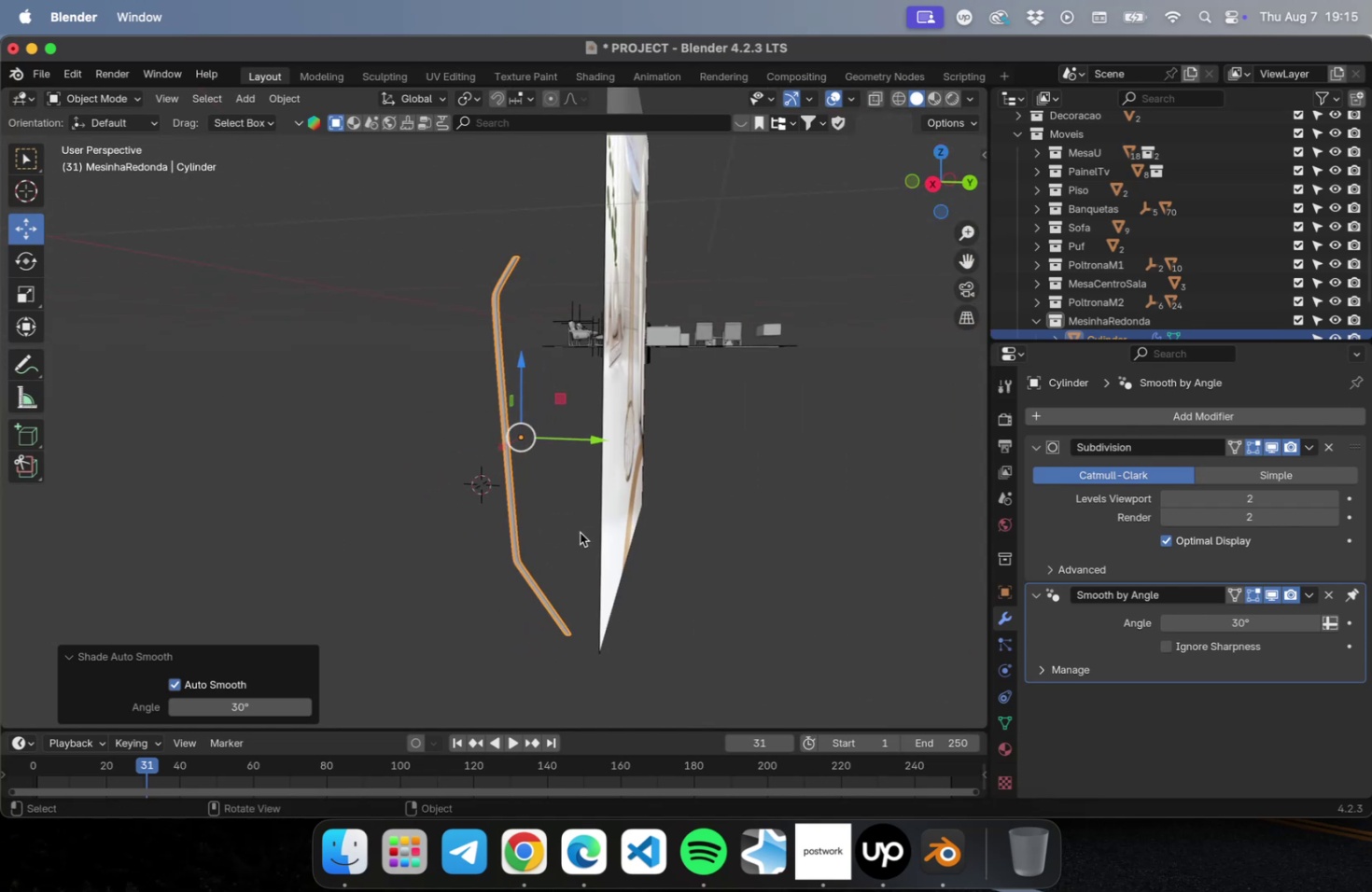 
type([NumLock]3Dy)
 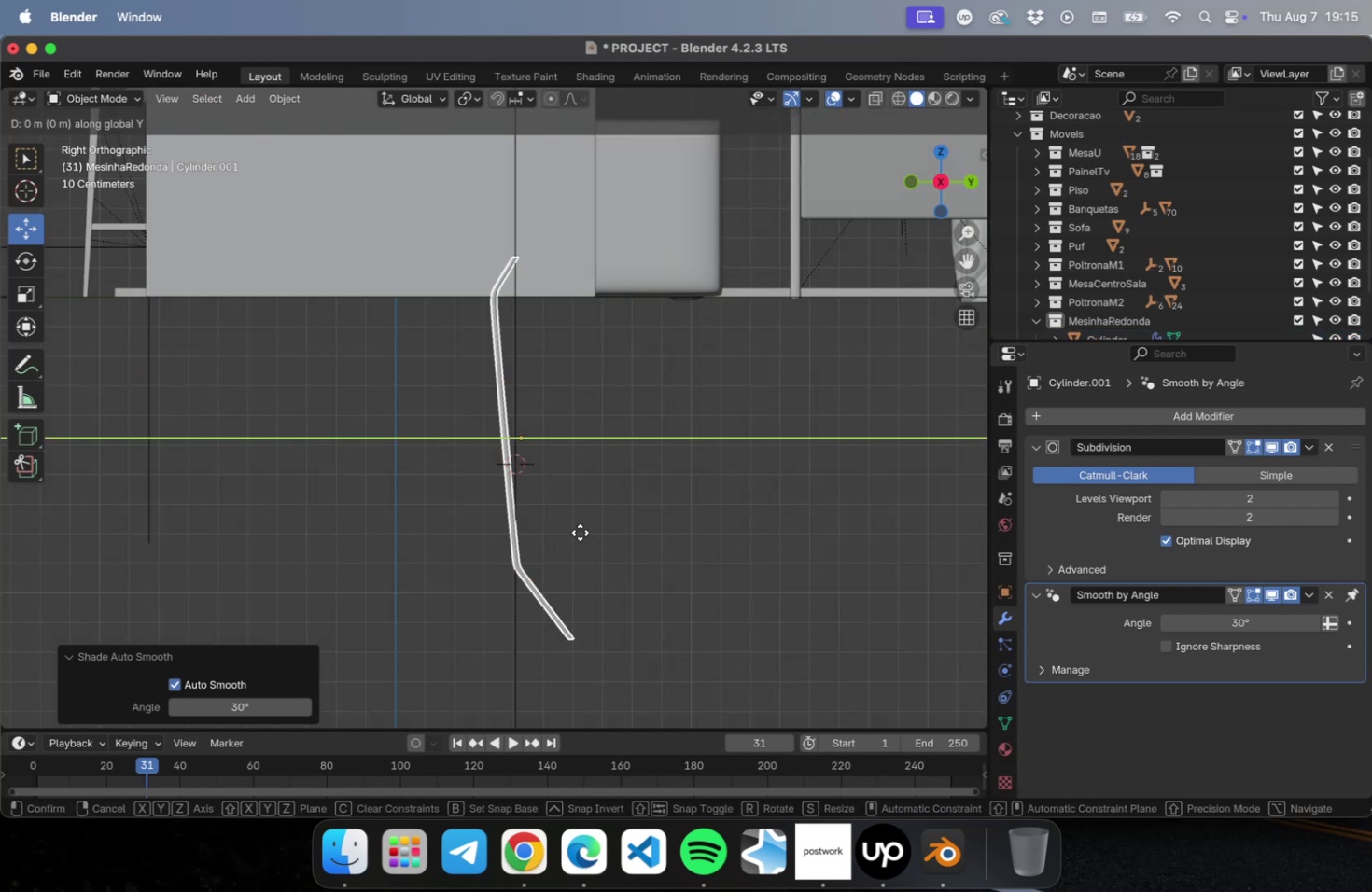 
left_click([476, 532])
 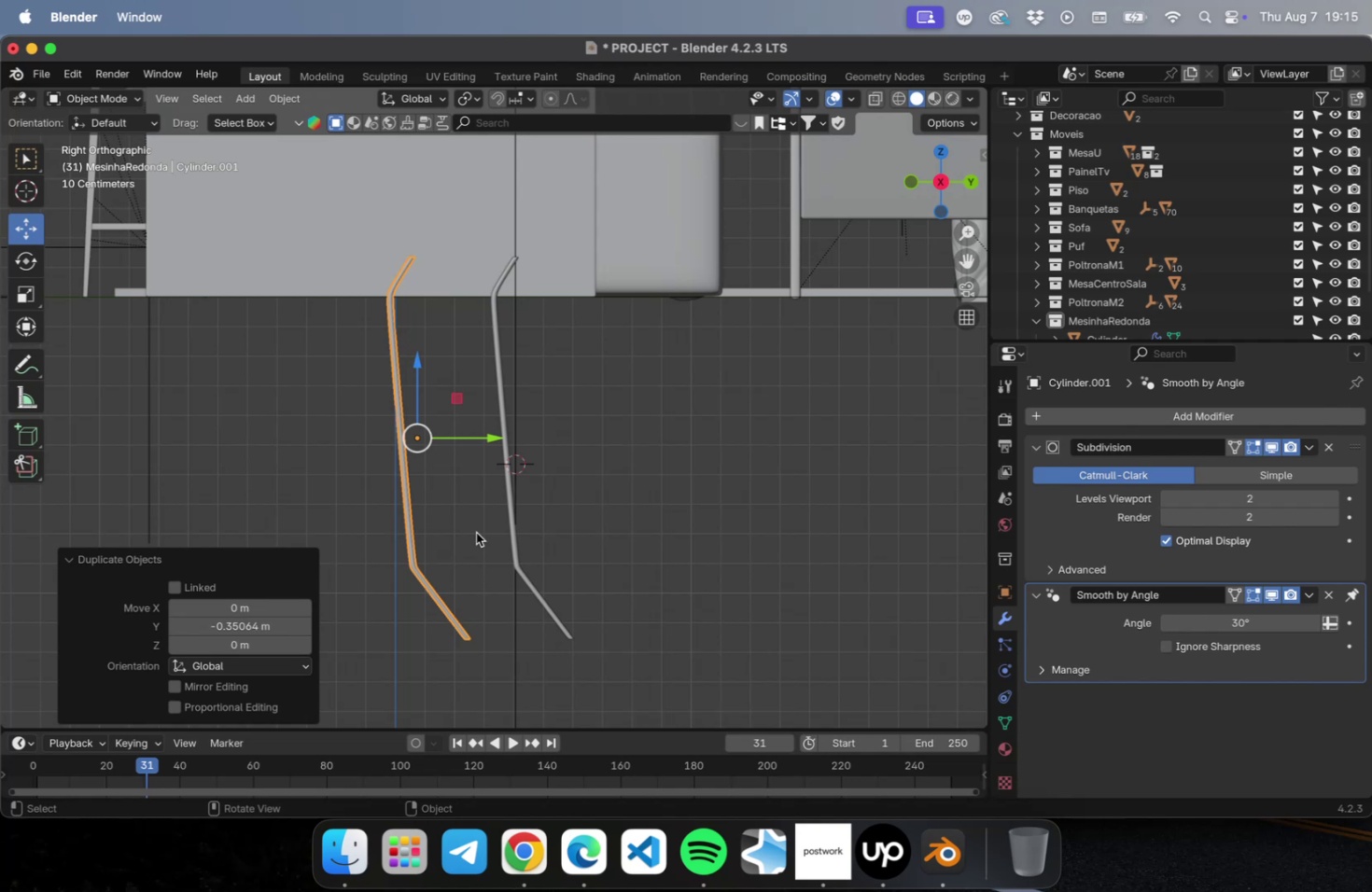 
type(rz180)
 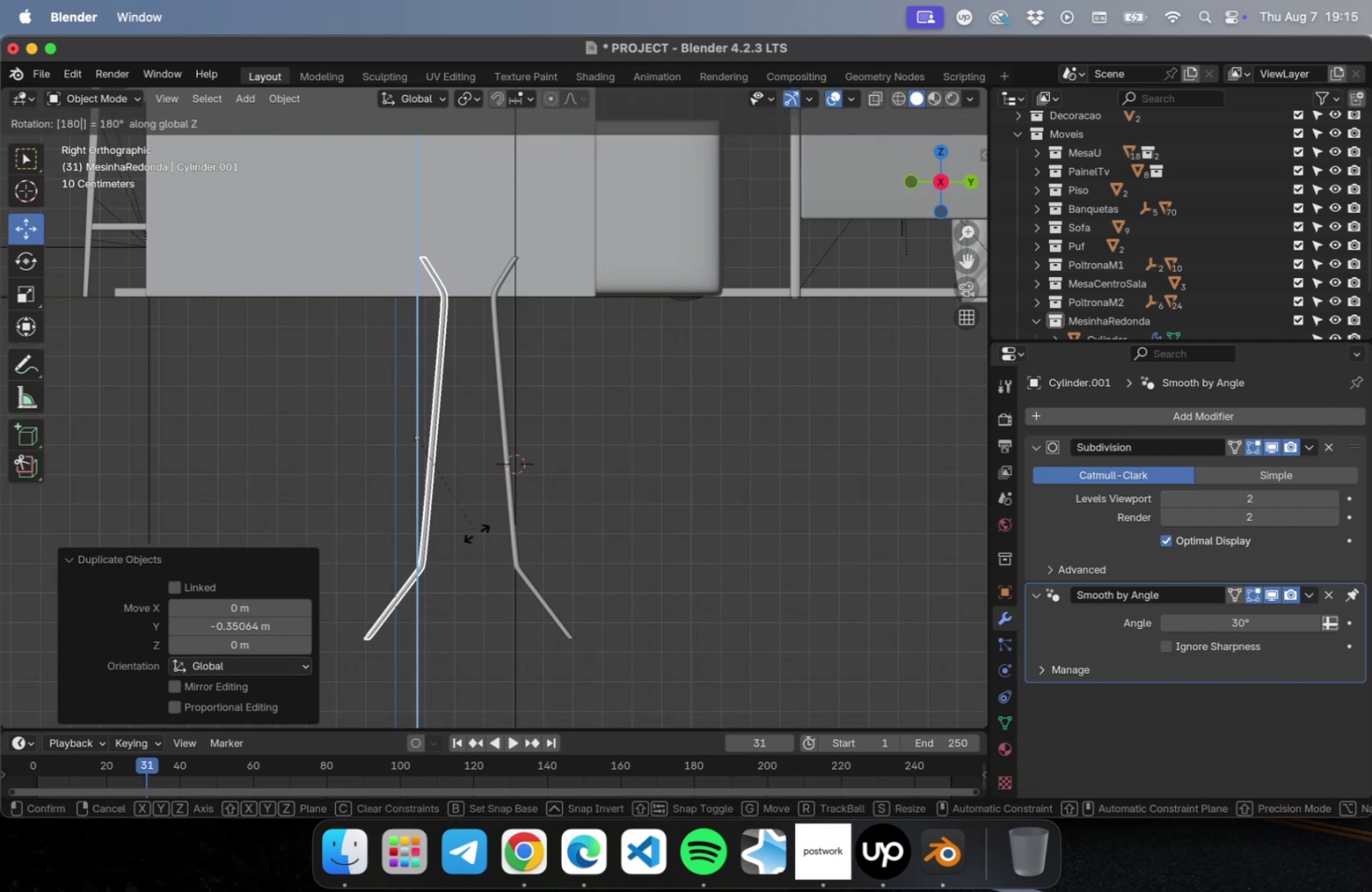 
key(Enter)
 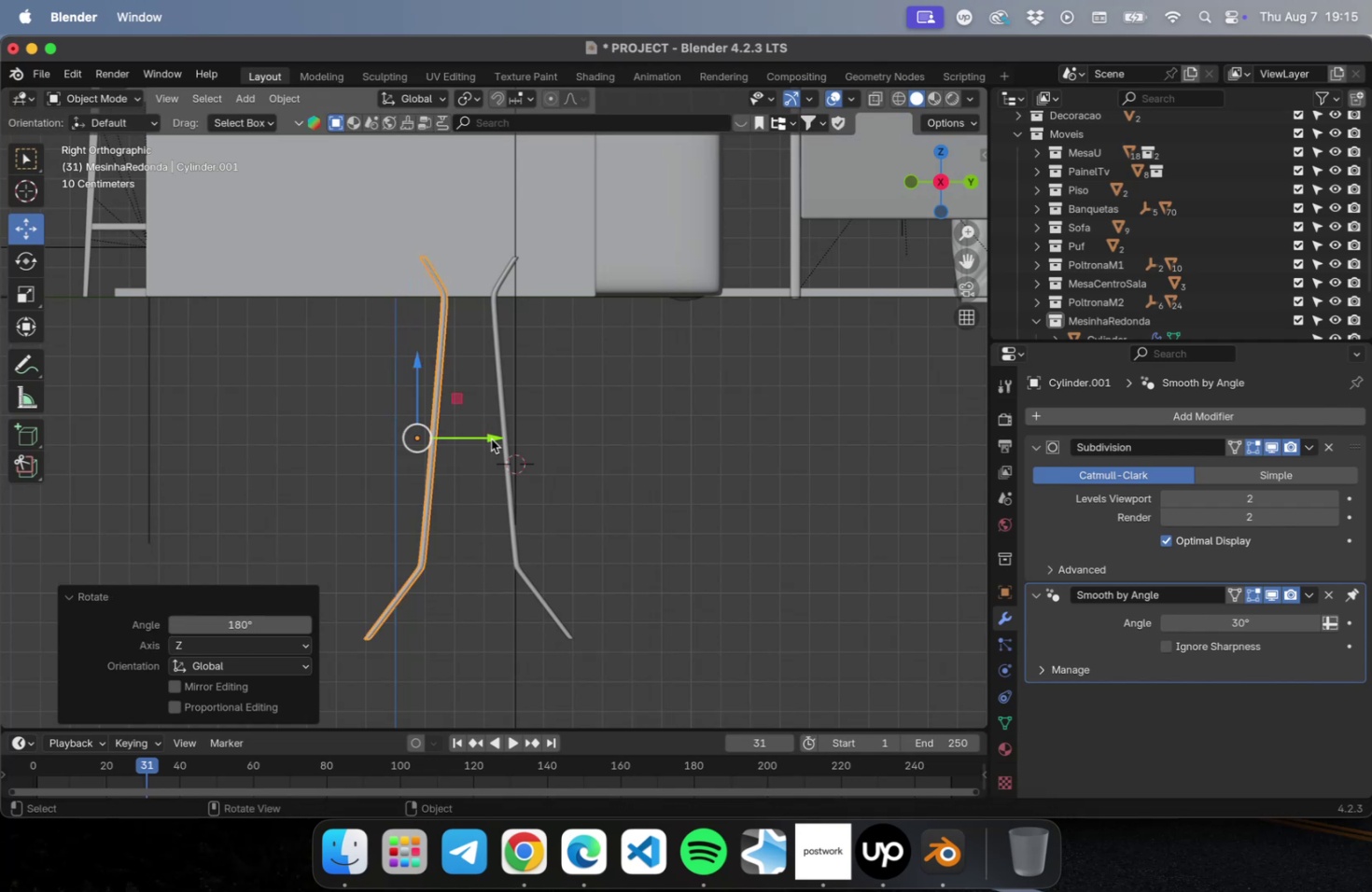 
left_click_drag(start_coordinate=[492, 436], to_coordinate=[516, 431])
 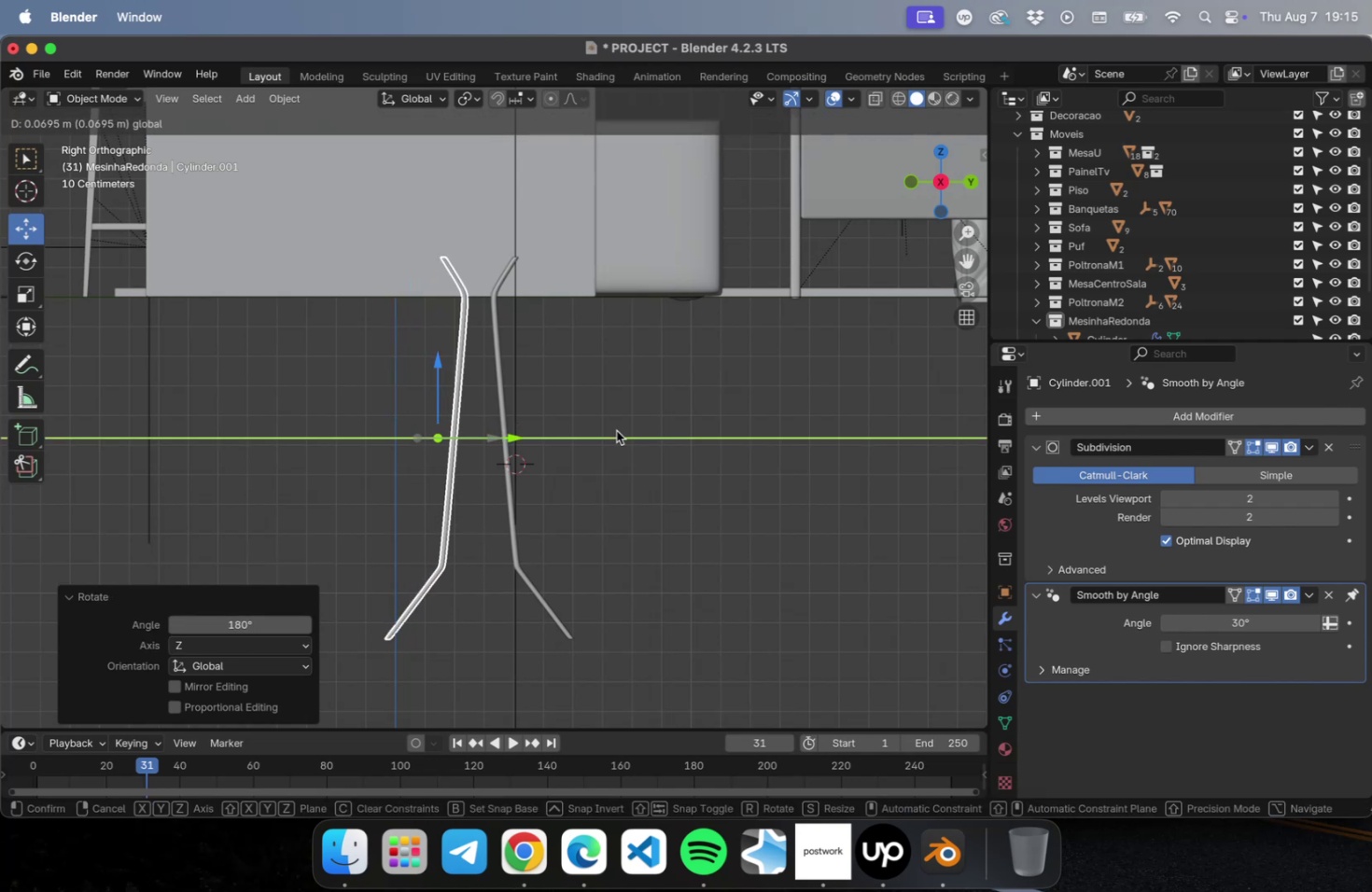 
left_click([655, 427])
 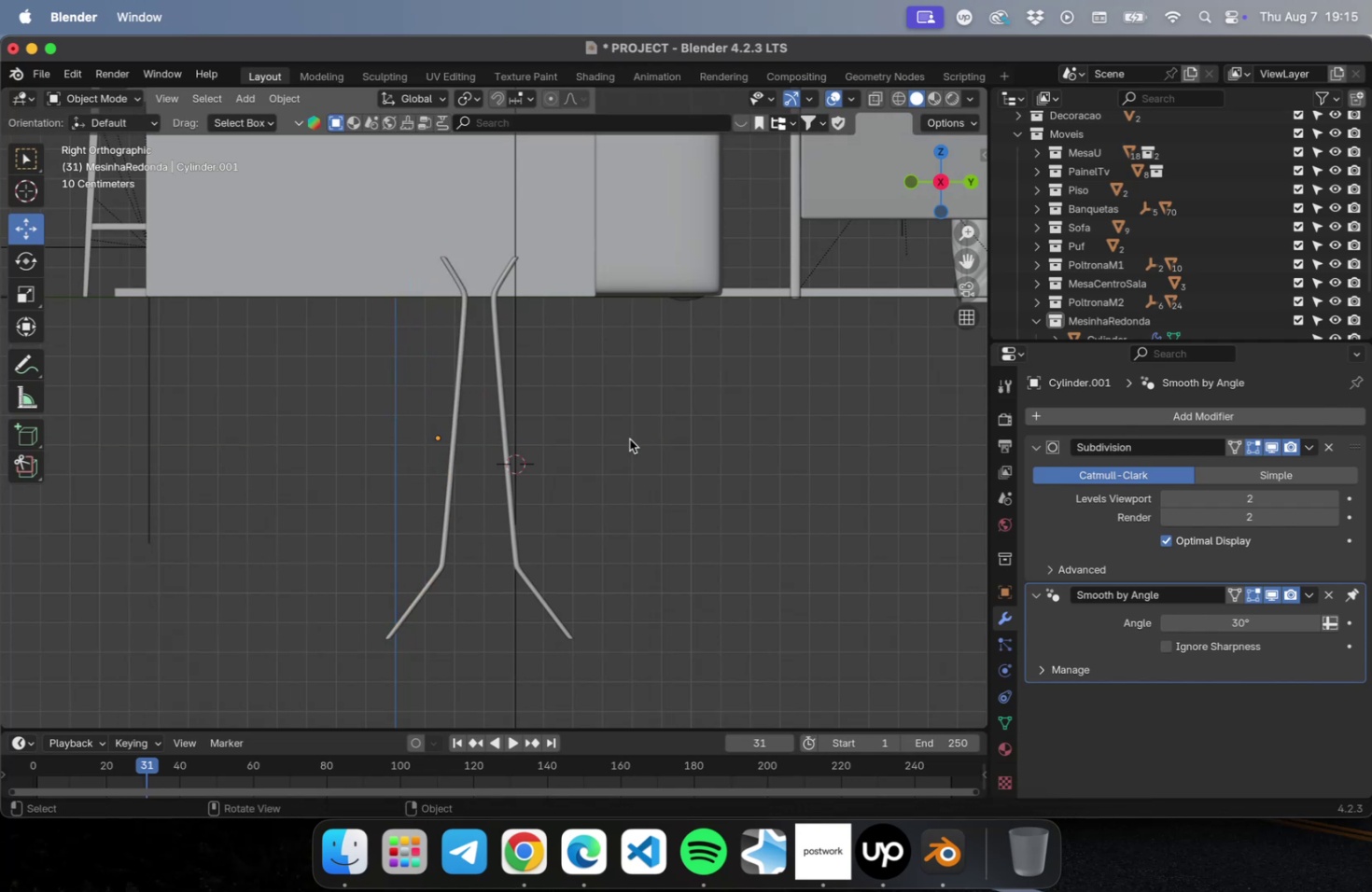 
left_click_drag(start_coordinate=[610, 464], to_coordinate=[381, 467])
 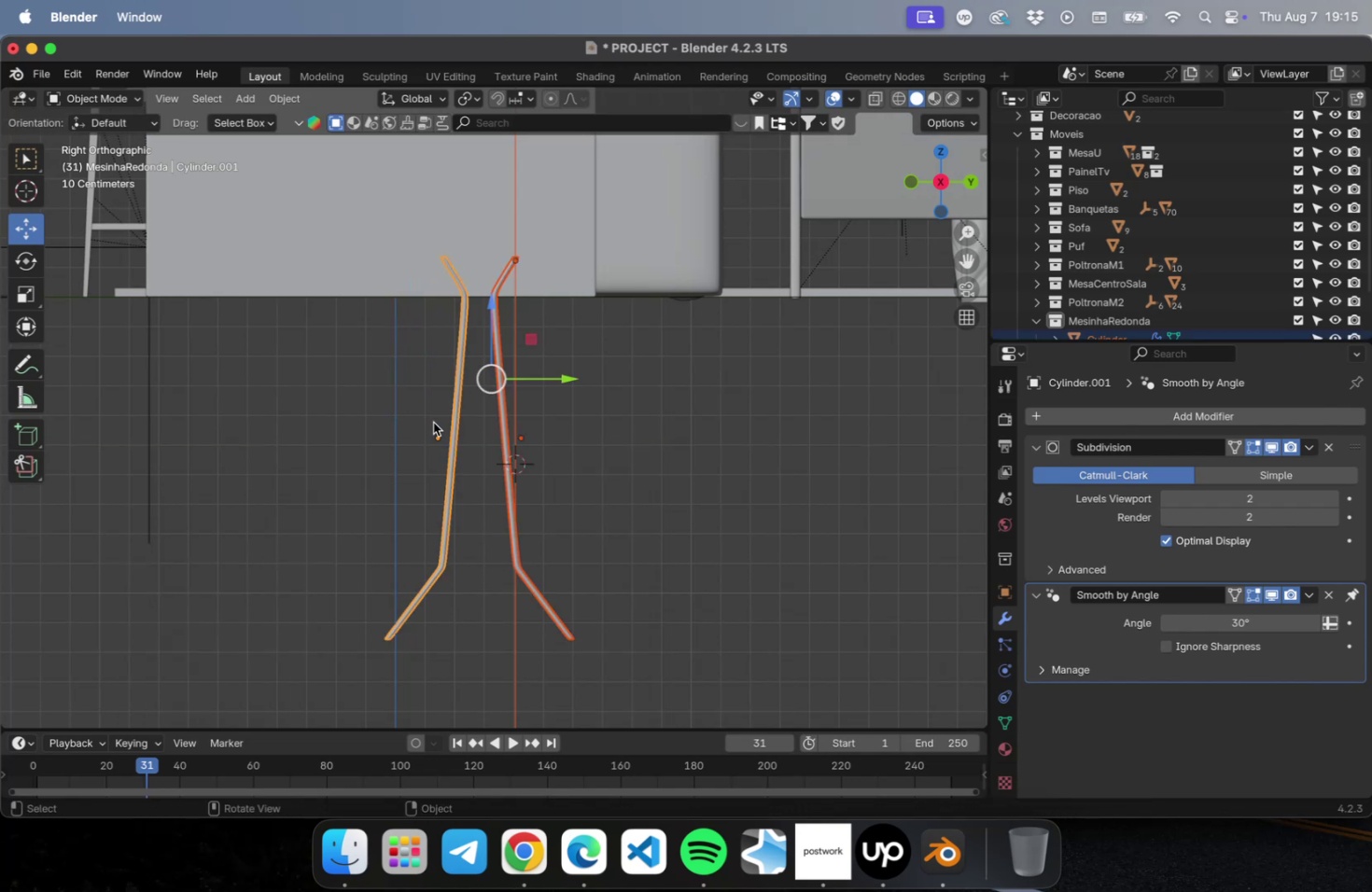 
key(NumLock)
 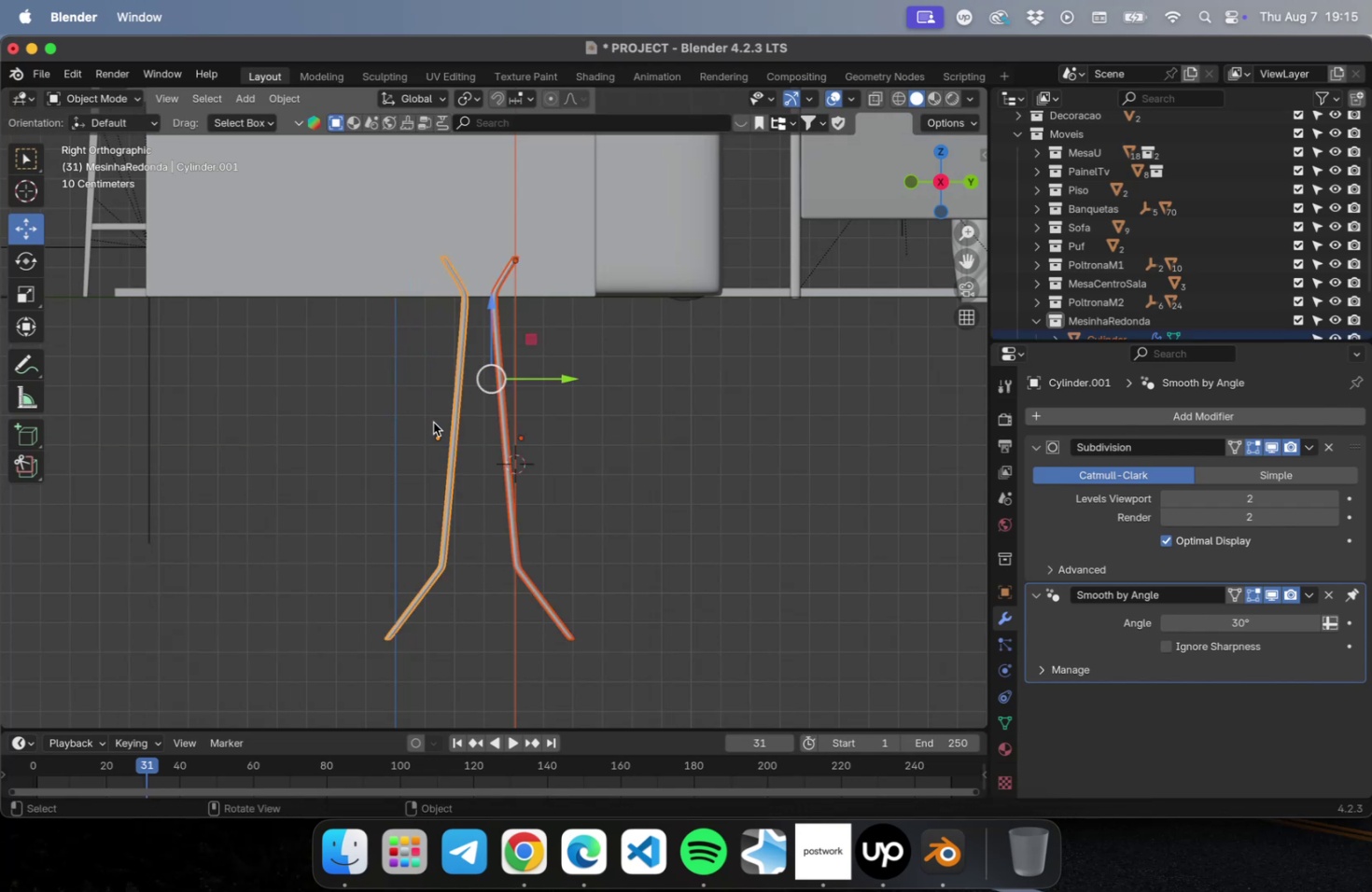 
key(Numpad7)
 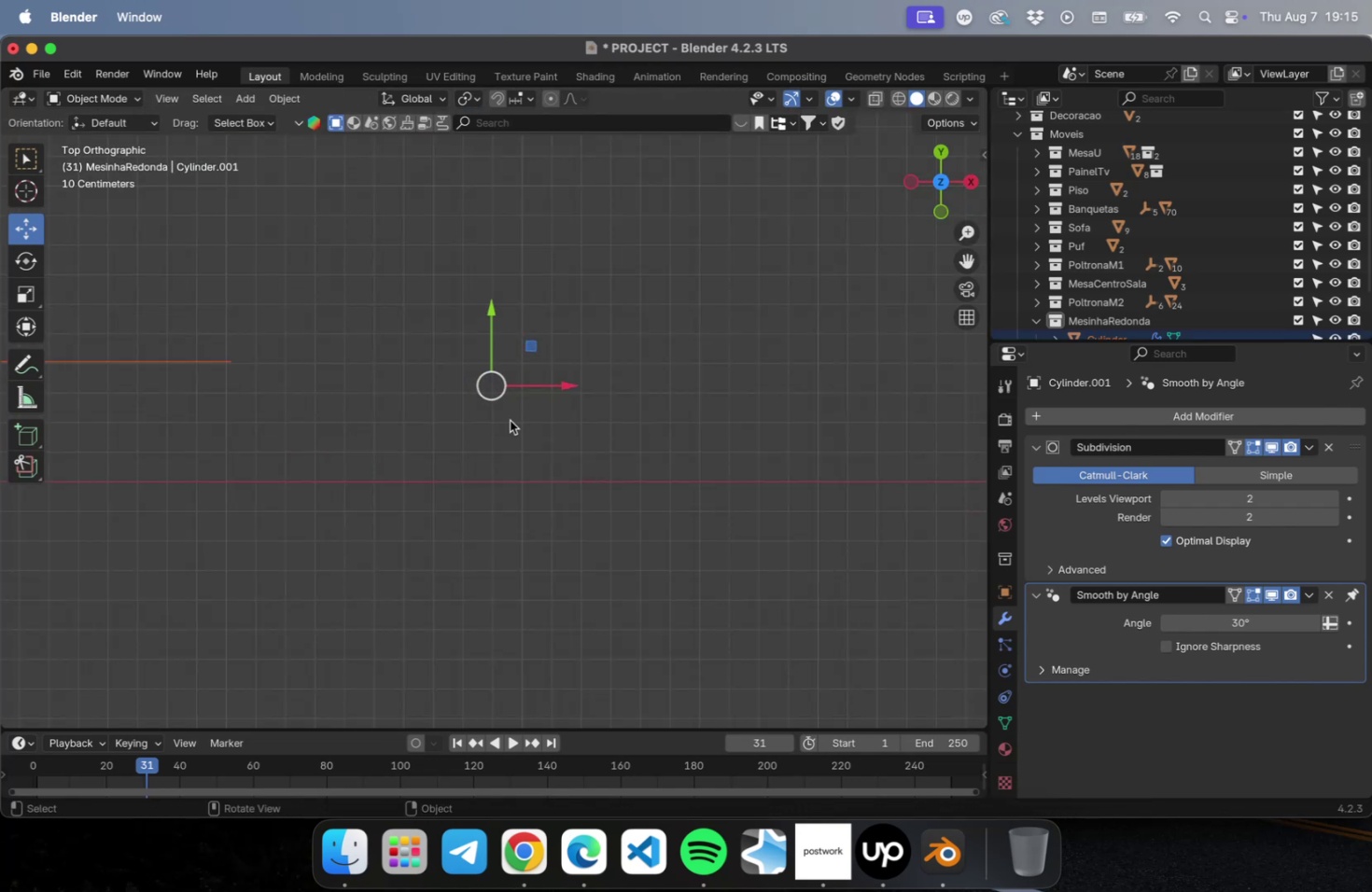 
key(NumLock)
 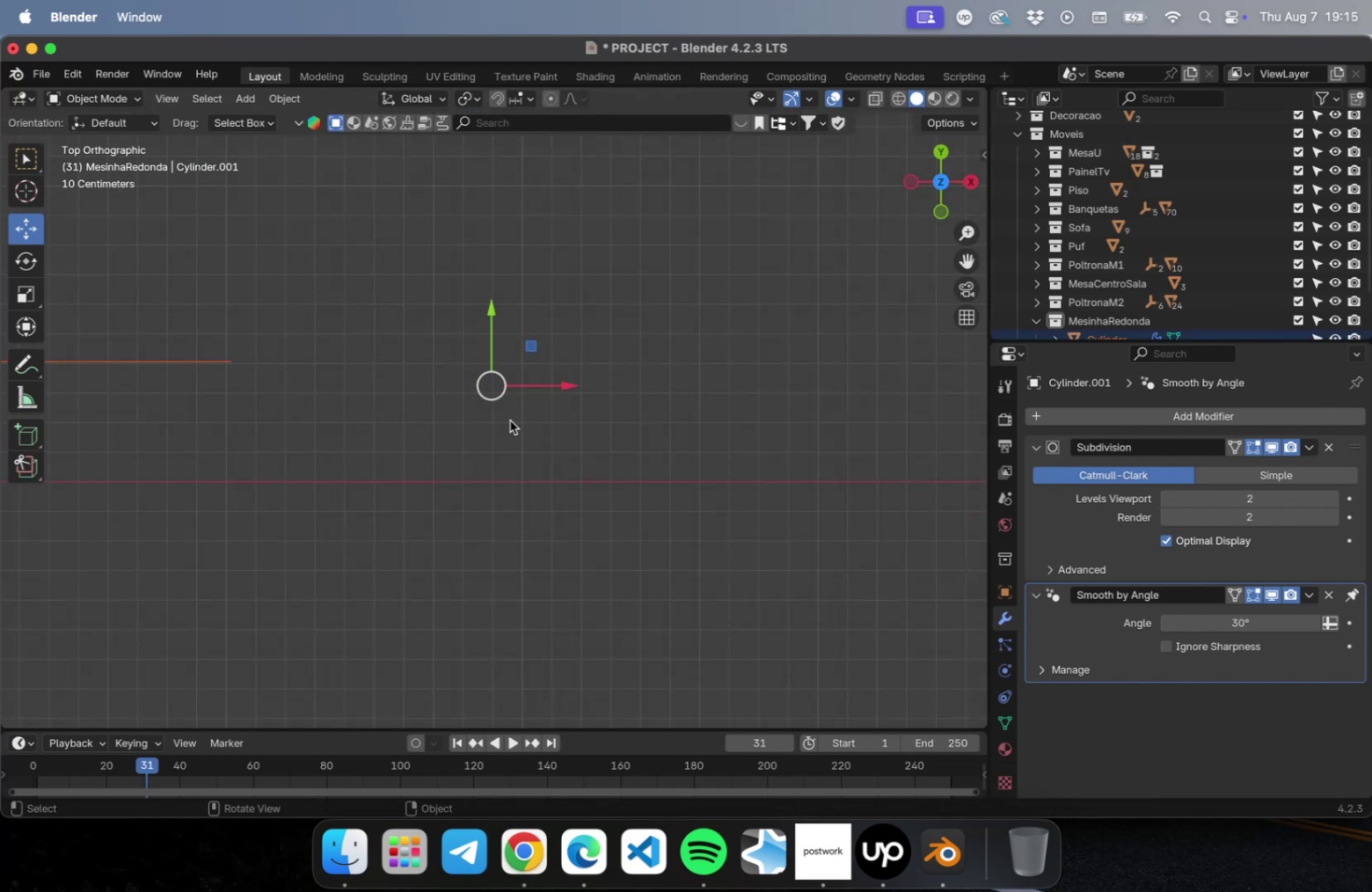 
key(NumpadDecimal)
 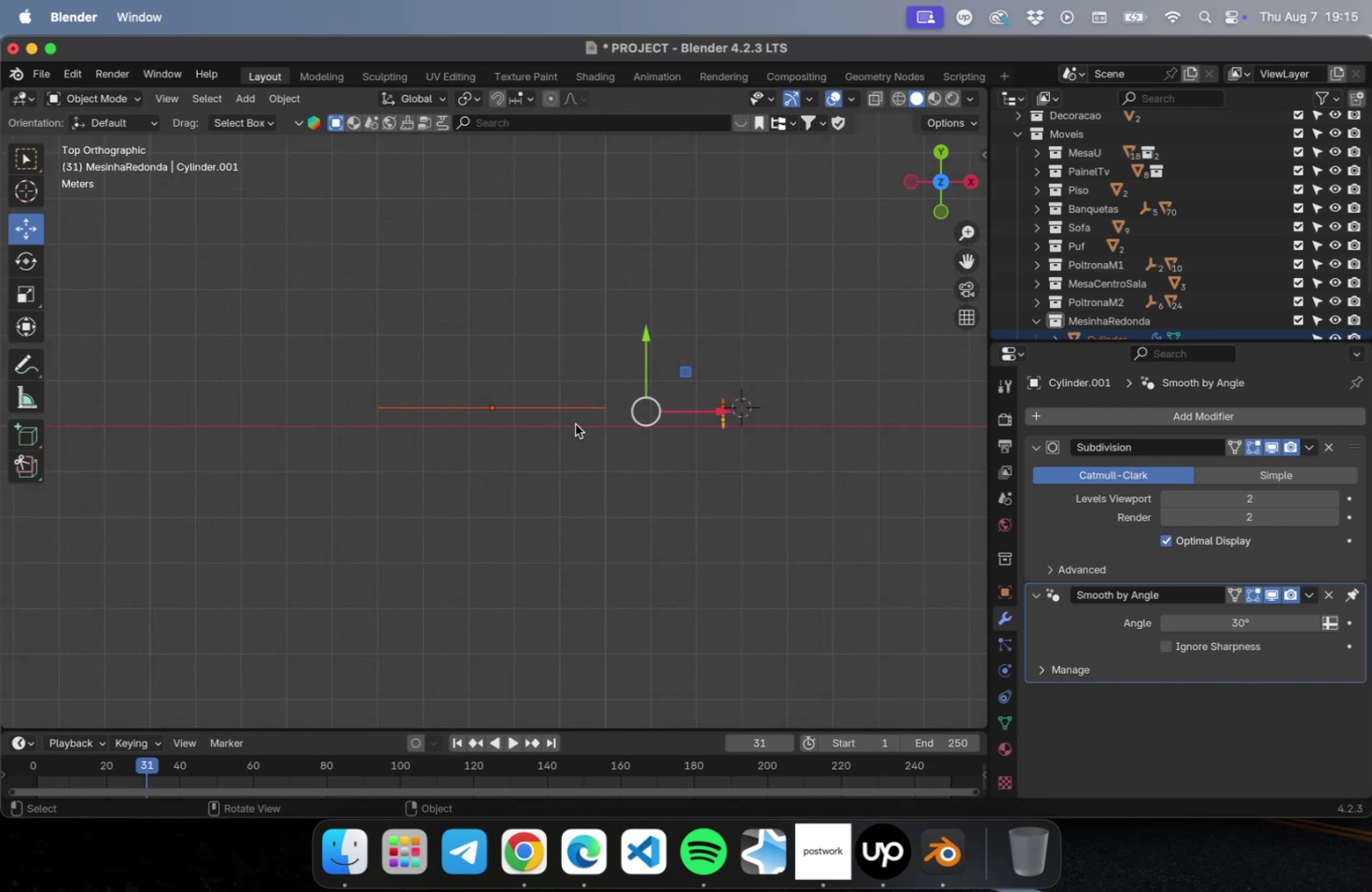 
scroll: coordinate [811, 426], scroll_direction: up, amount: 16.0
 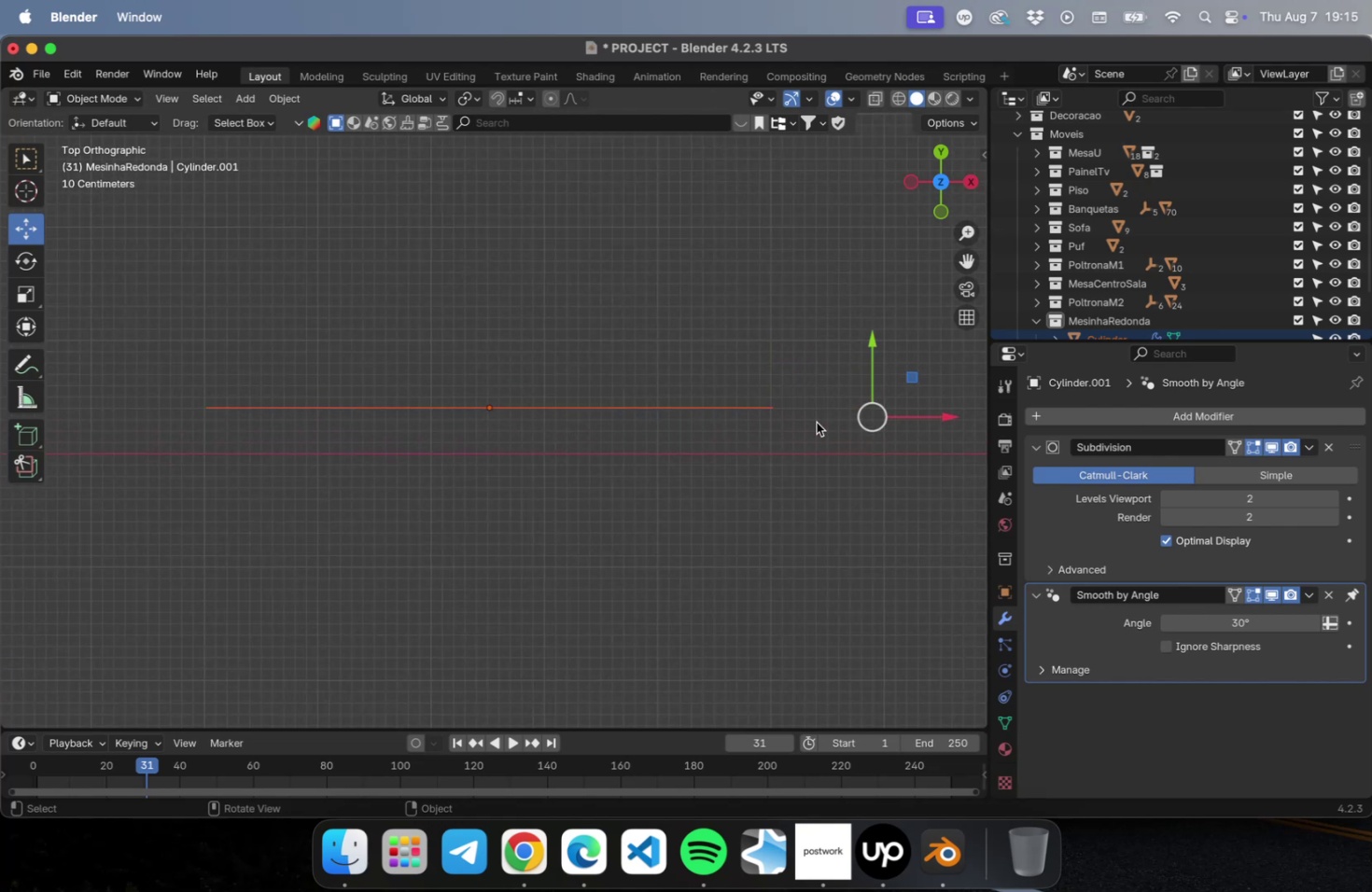 
hold_key(key=ShiftLeft, duration=0.61)
 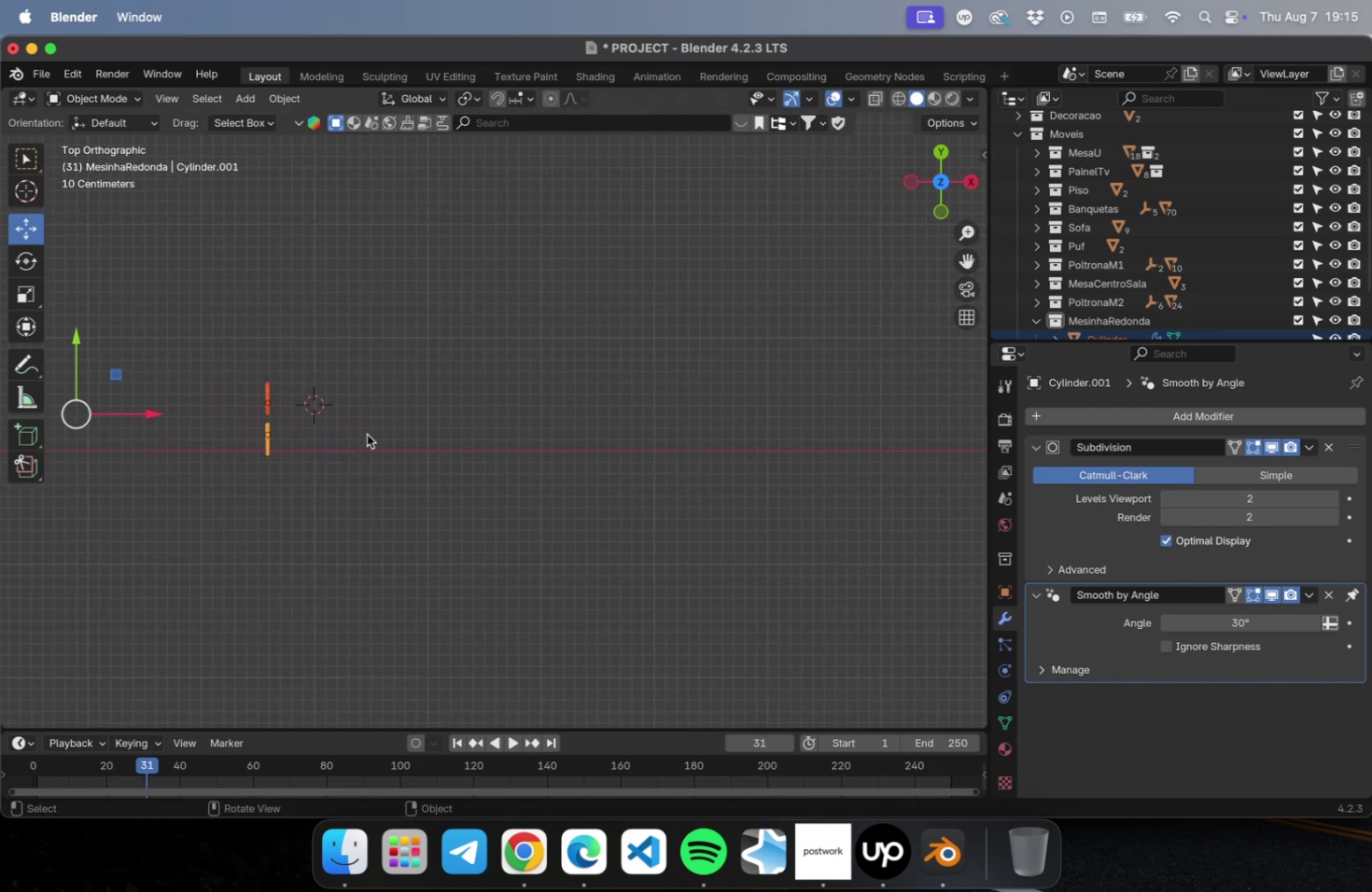 
left_click([371, 434])
 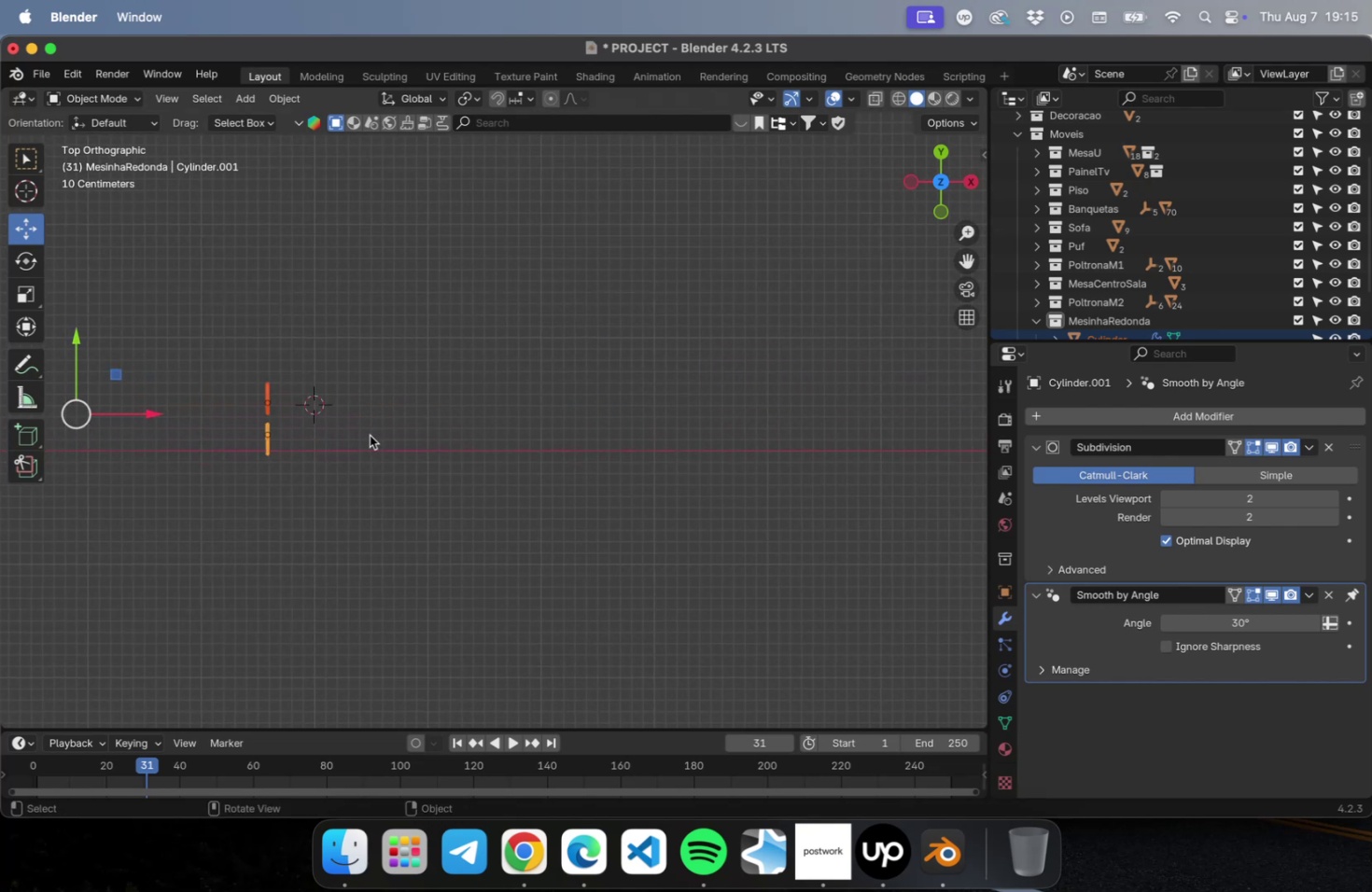 
hold_key(key=ShiftLeft, duration=0.56)
 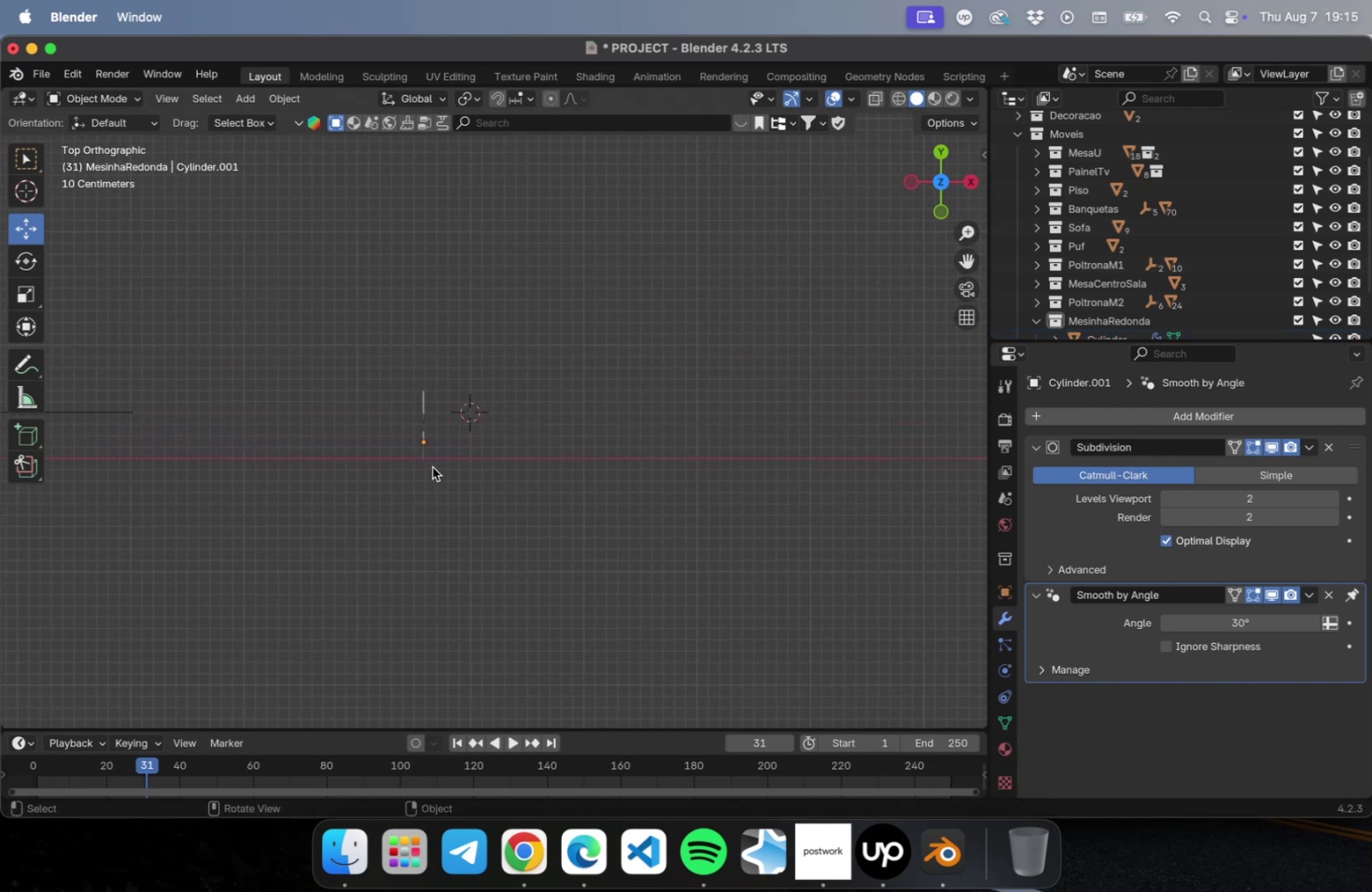 
left_click([427, 451])
 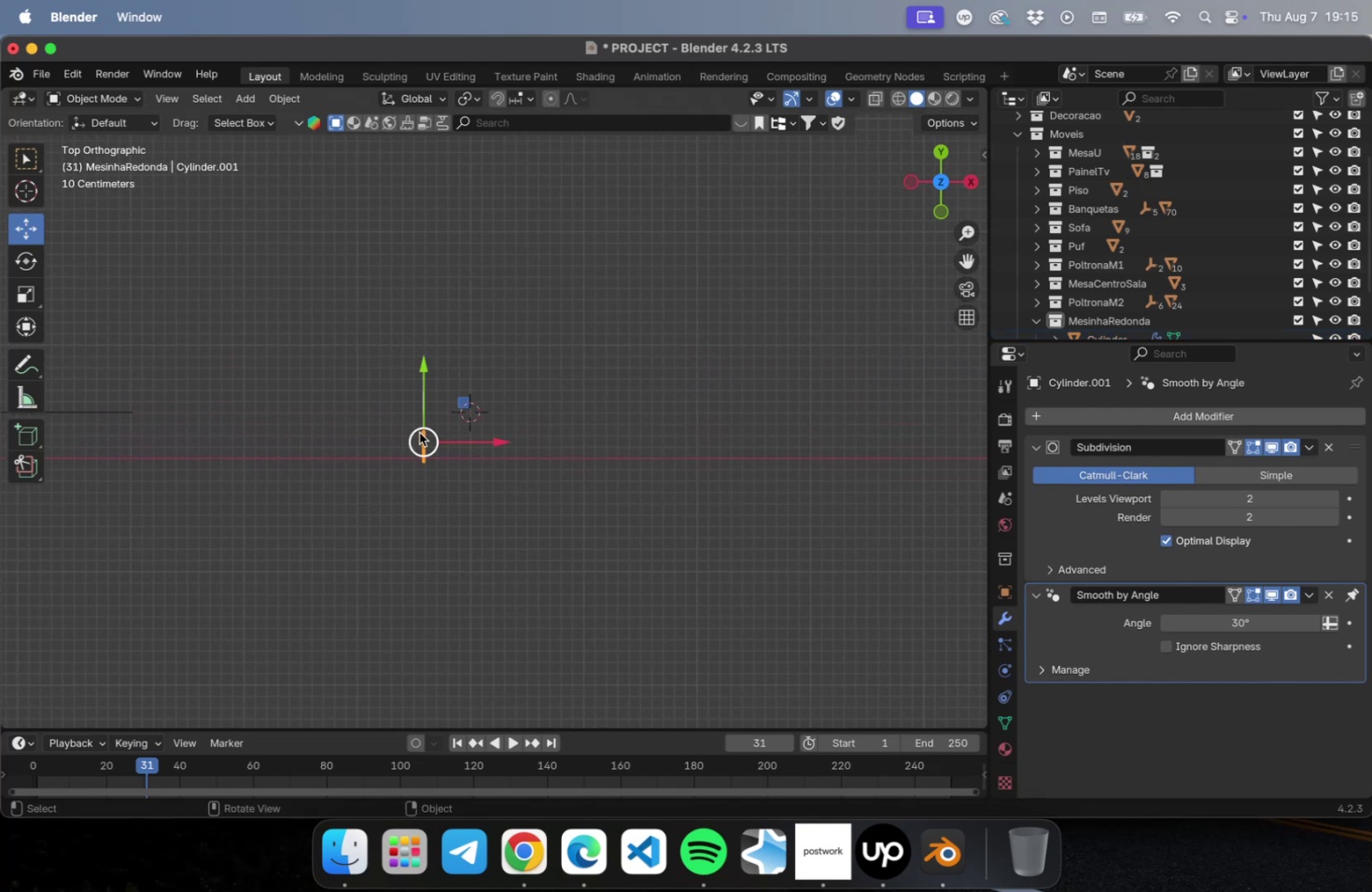 
left_click([406, 420])
 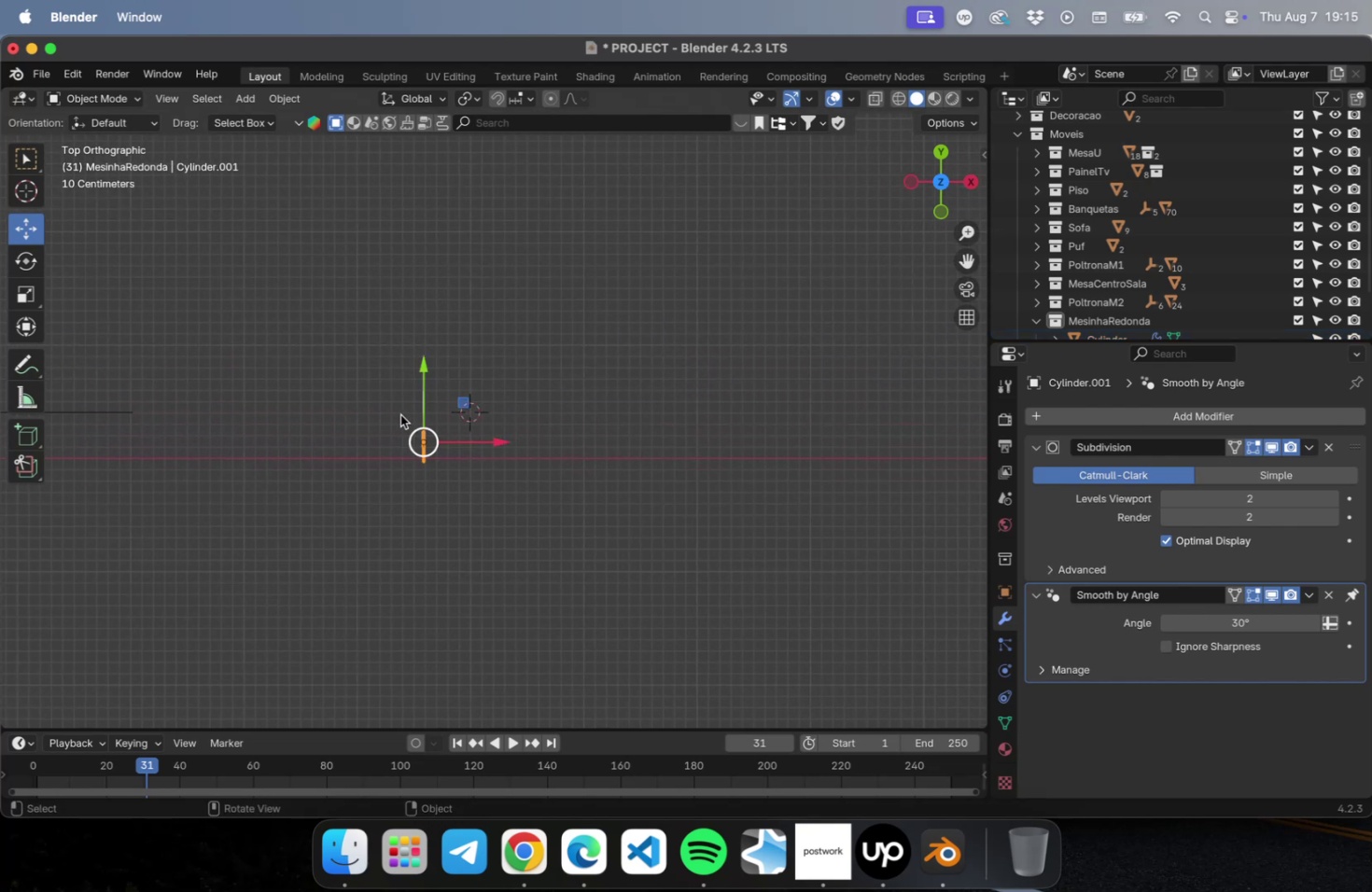 
left_click([364, 404])
 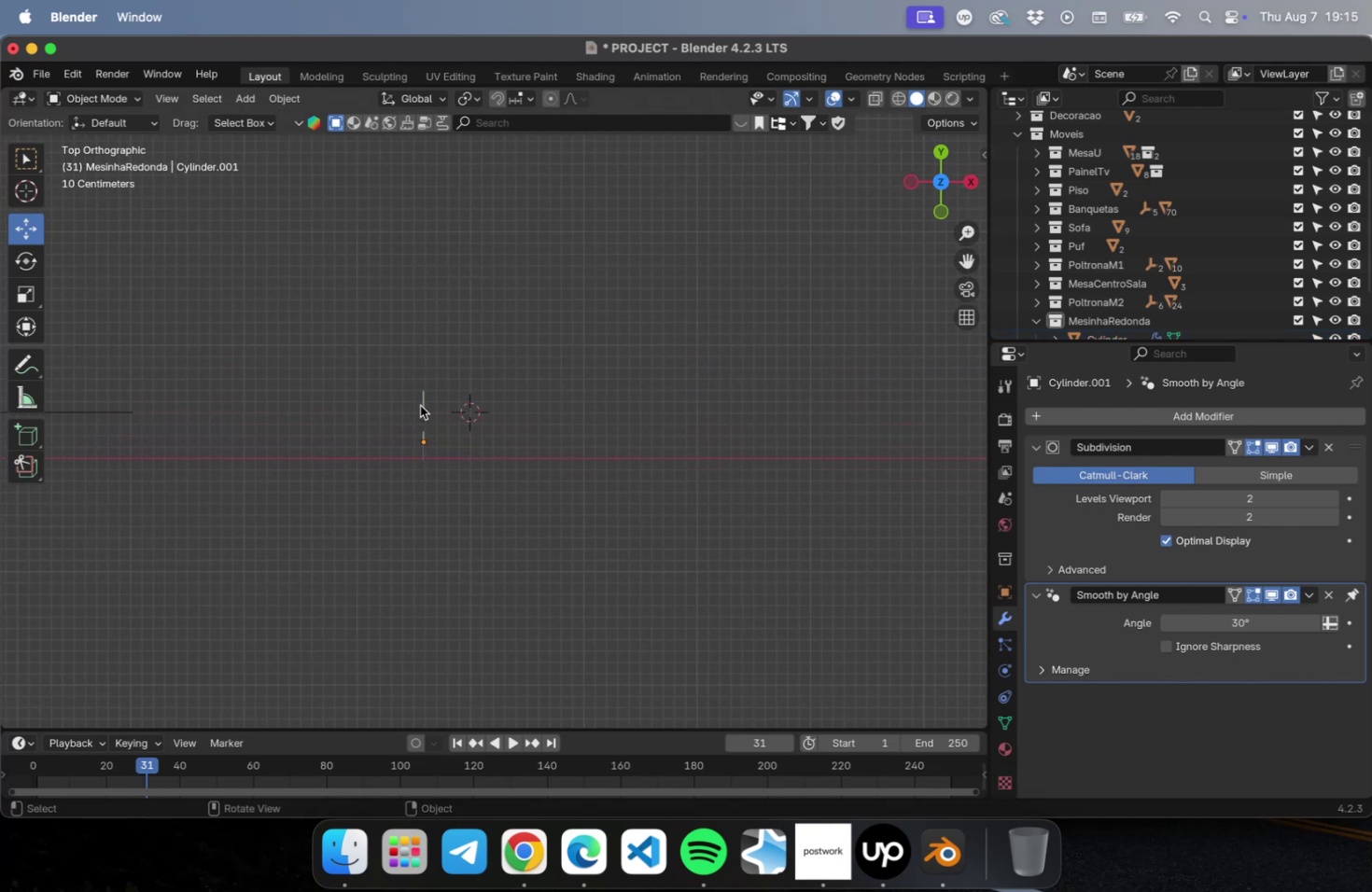 
left_click_drag(start_coordinate=[365, 354], to_coordinate=[447, 486])
 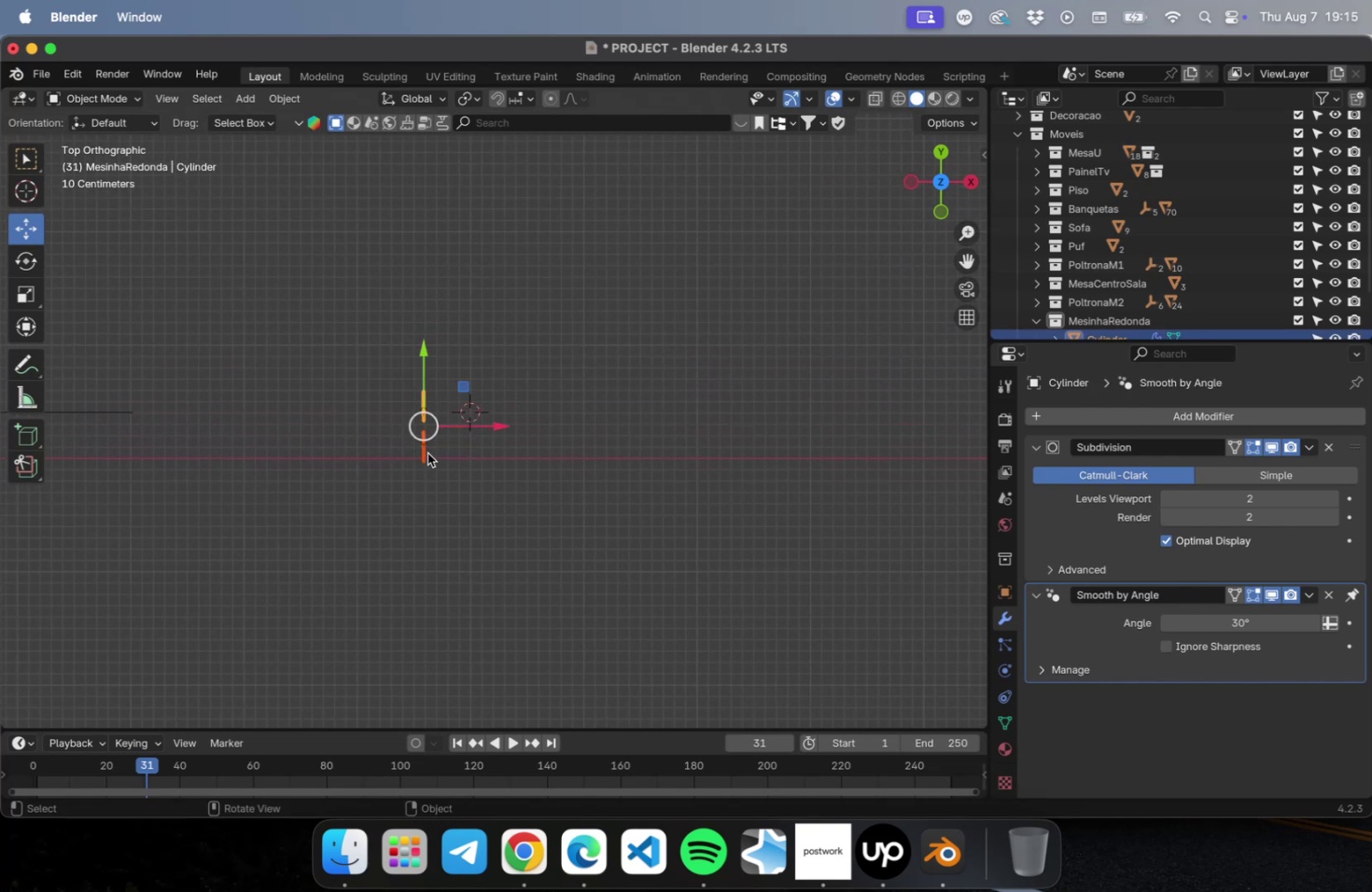 
key(NumLock)
 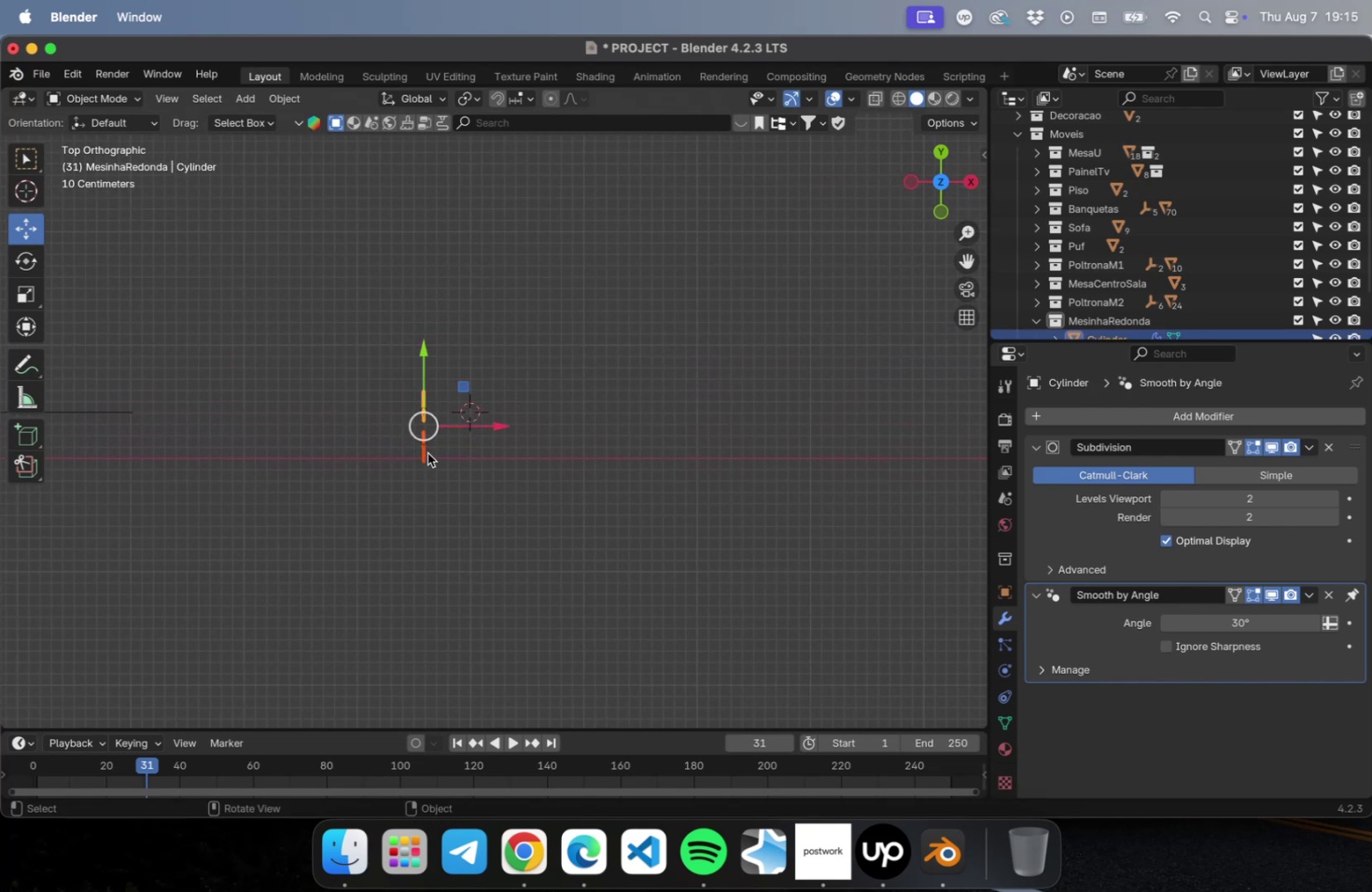 
key(NumpadDecimal)
 